 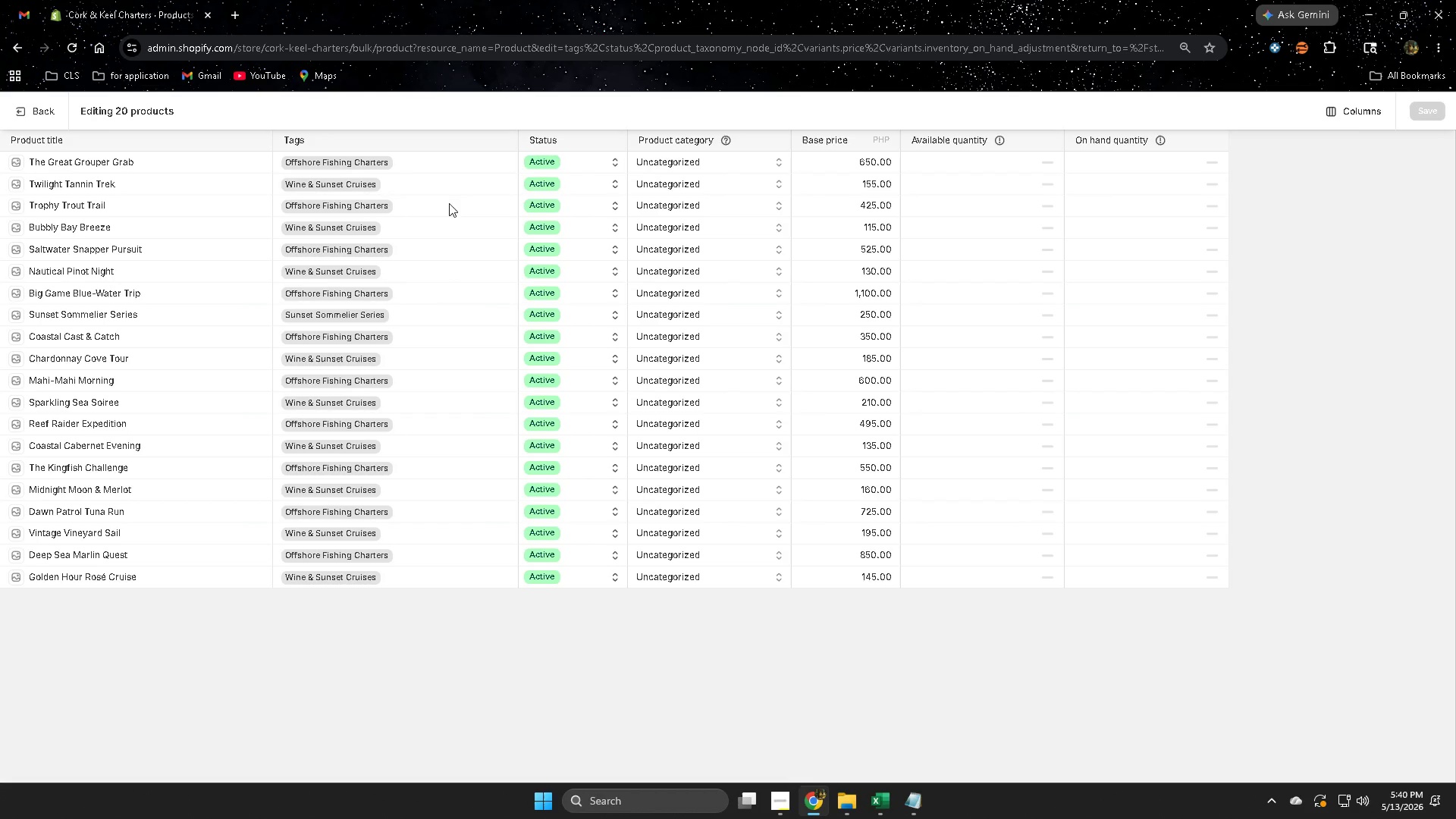 
double_click([420, 161])
 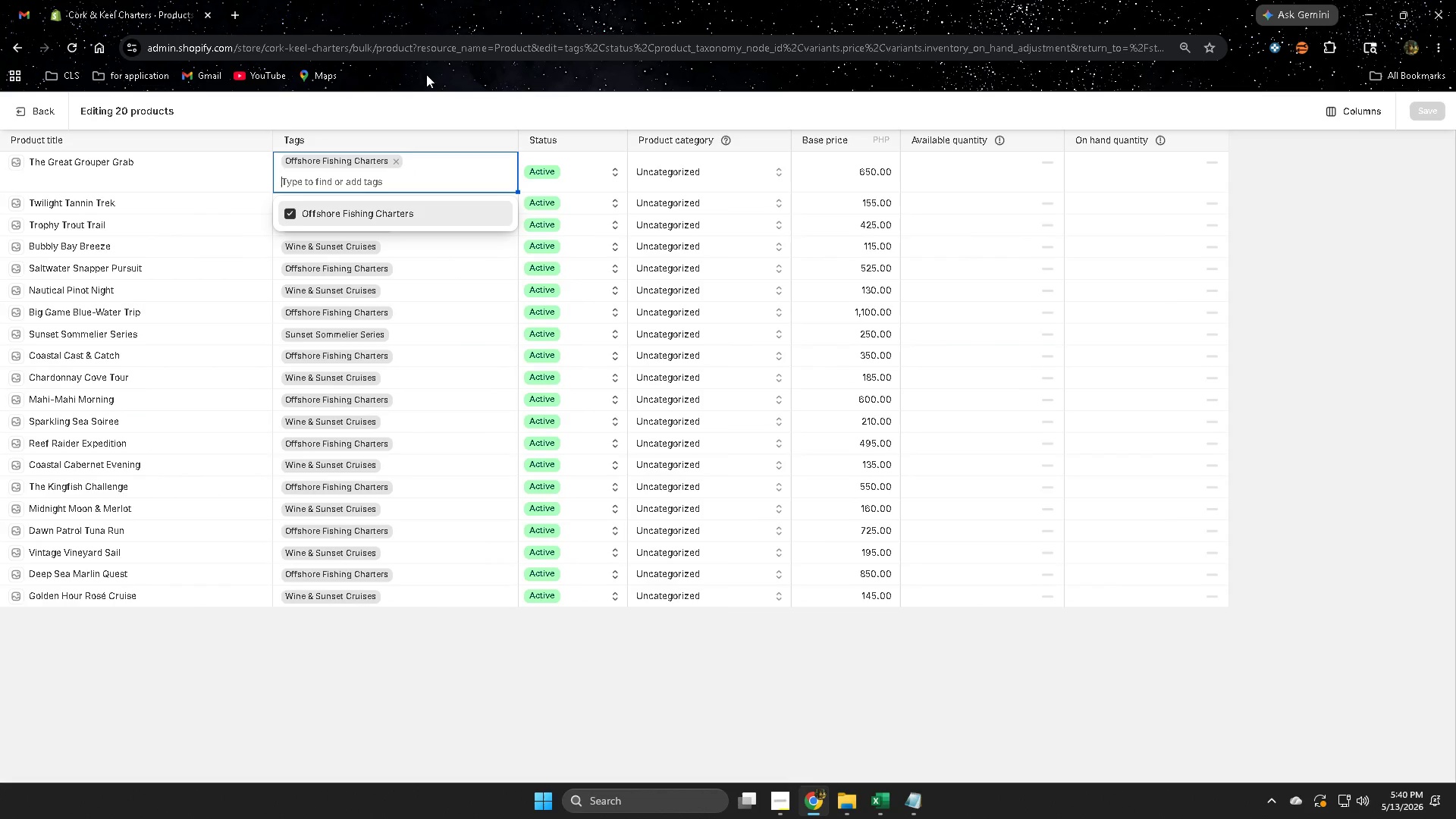 
wait(8.7)
 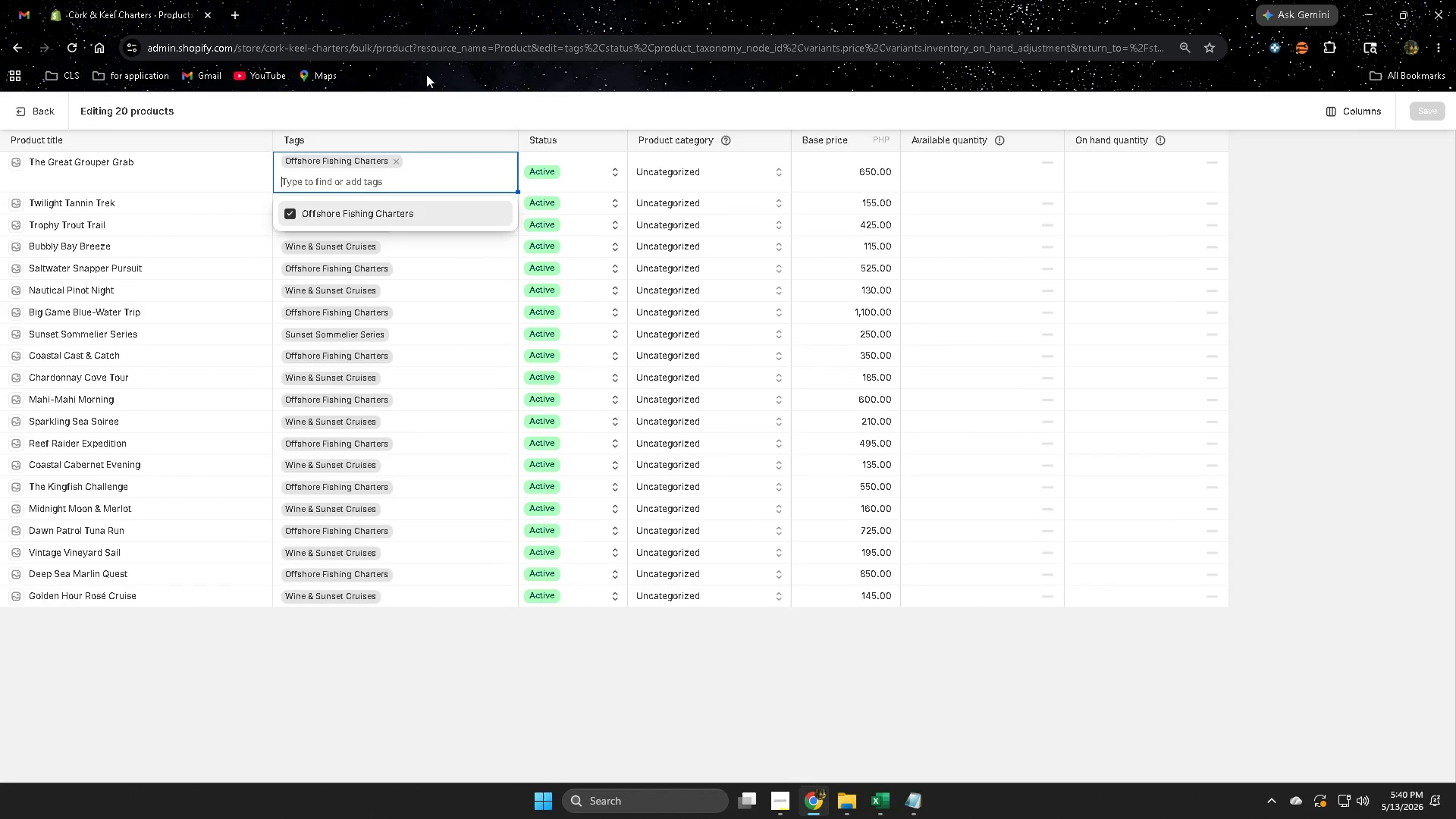 
scroll: coordinate [249, 457], scroll_direction: up, amount: 4.0
 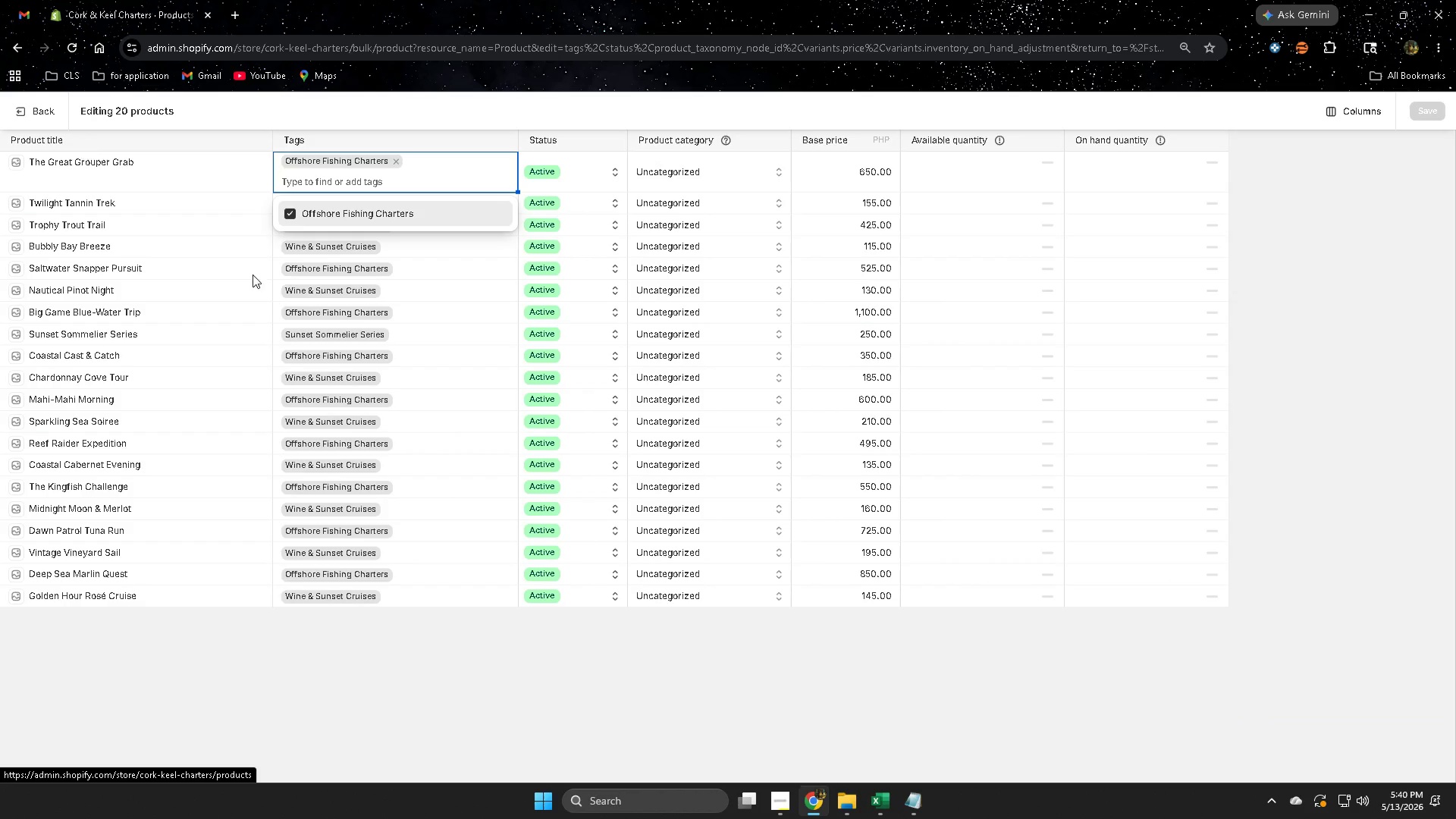 
left_click([890, 797])
 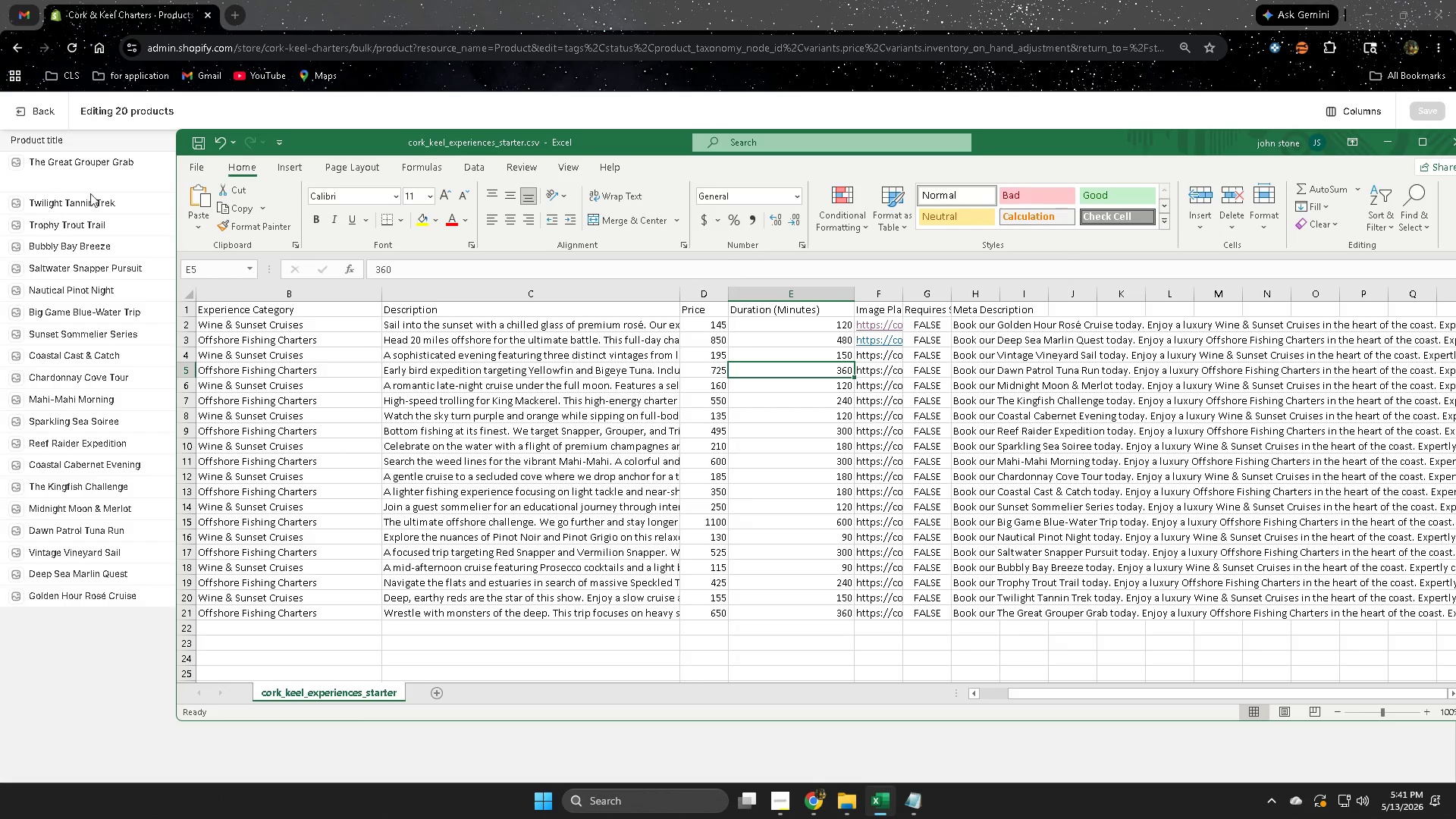 
double_click([105, 165])
 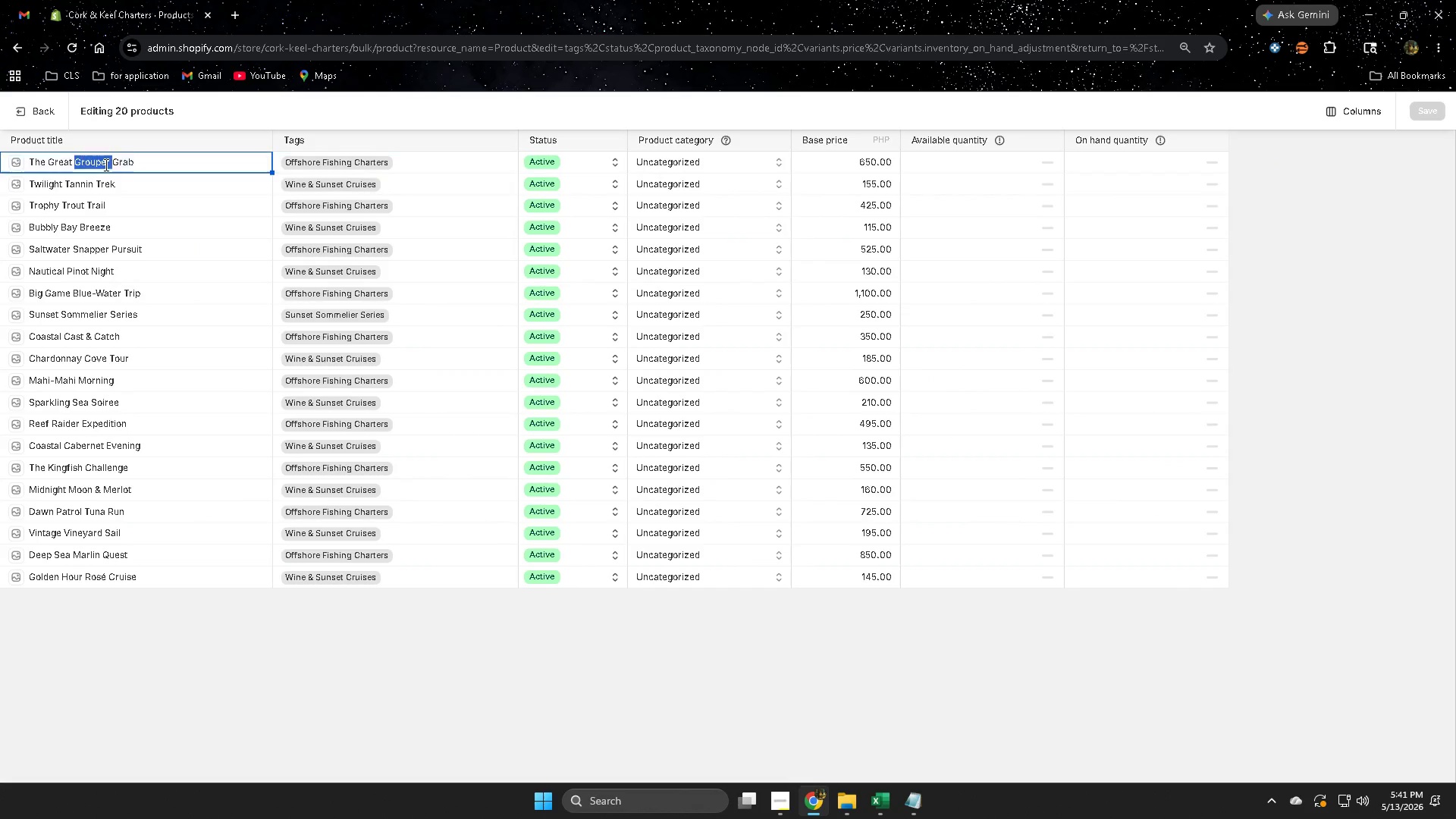 
triple_click([105, 165])
 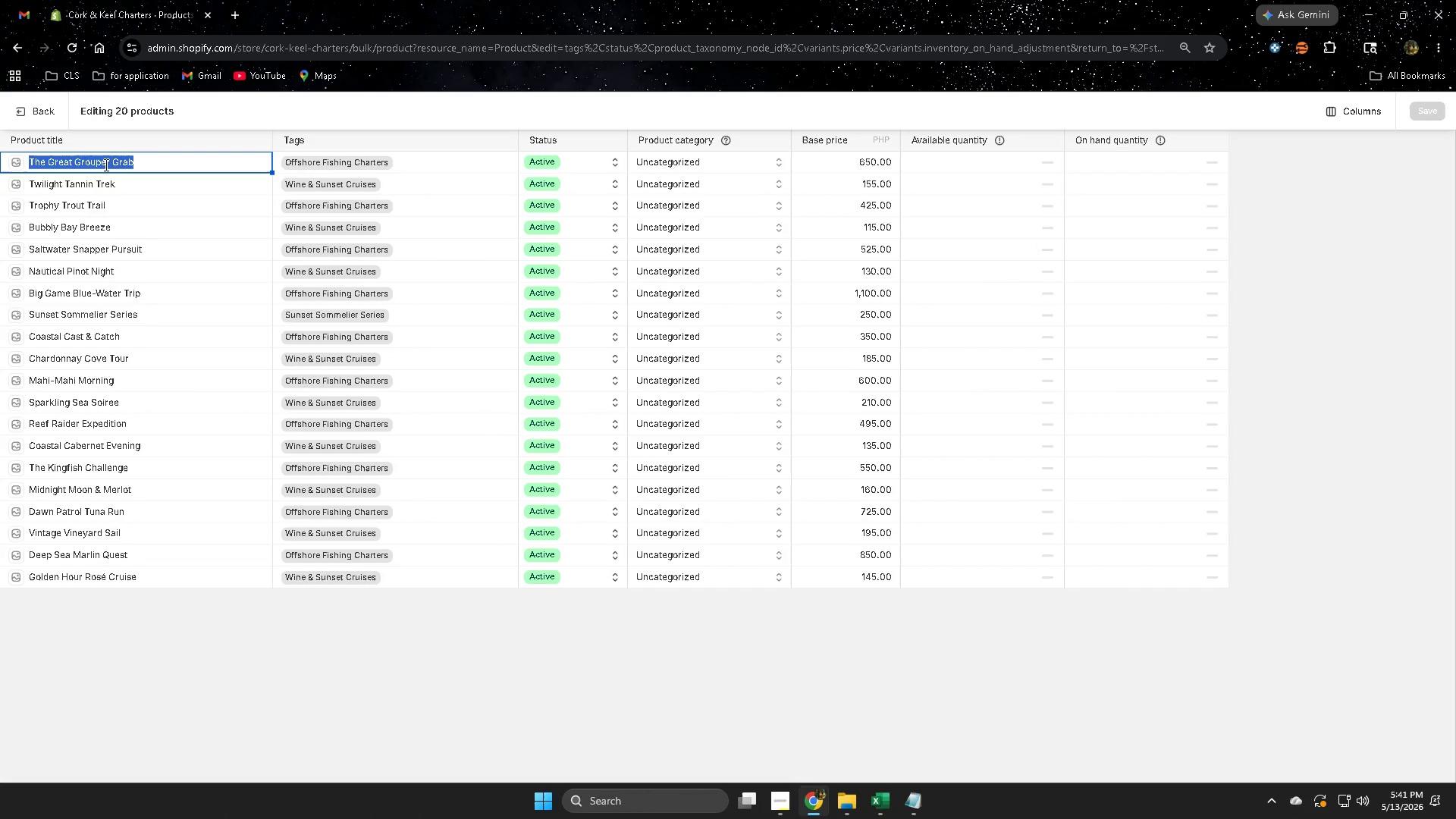 
triple_click([105, 165])
 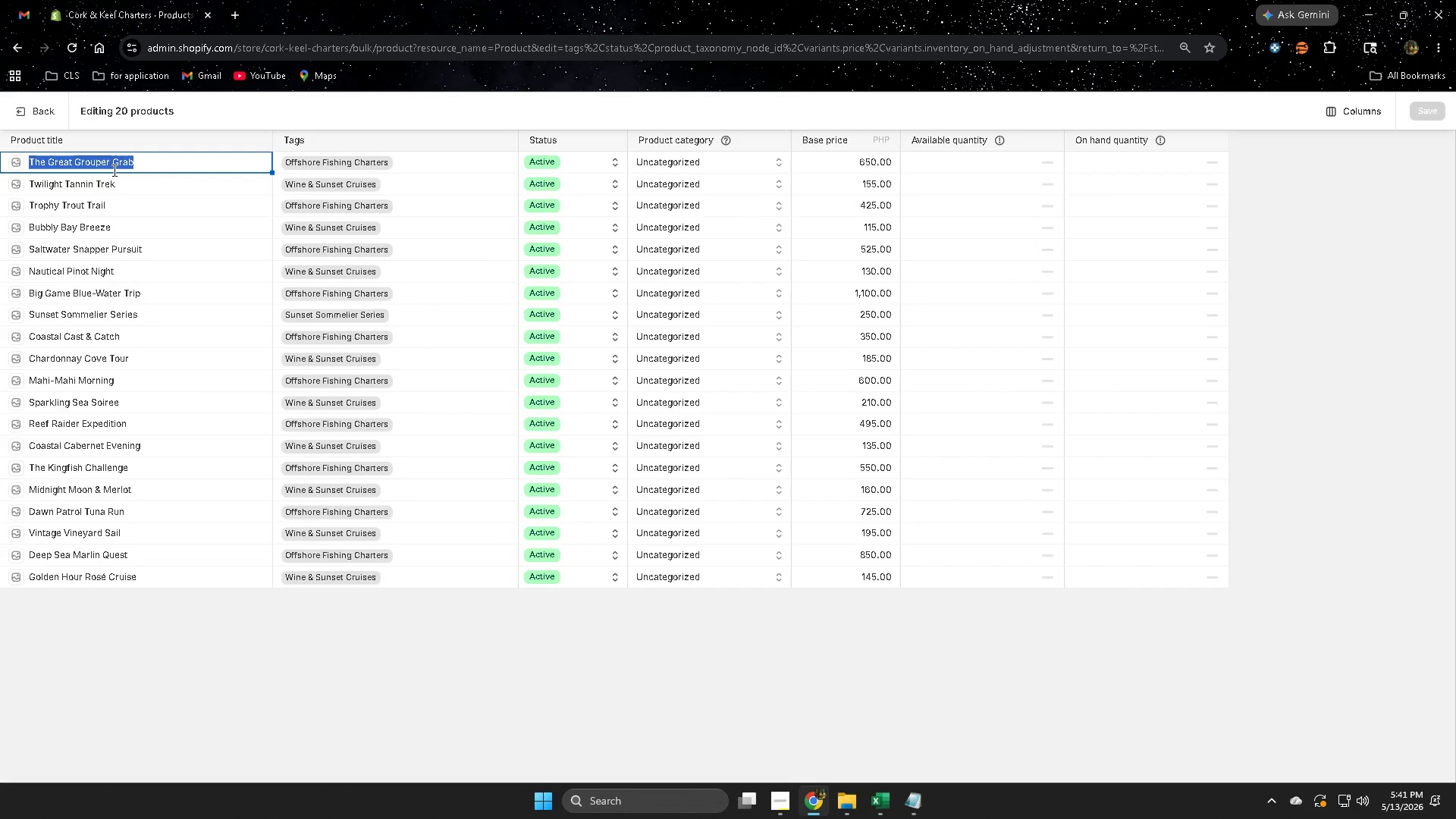 
key(Control+ControlLeft)
 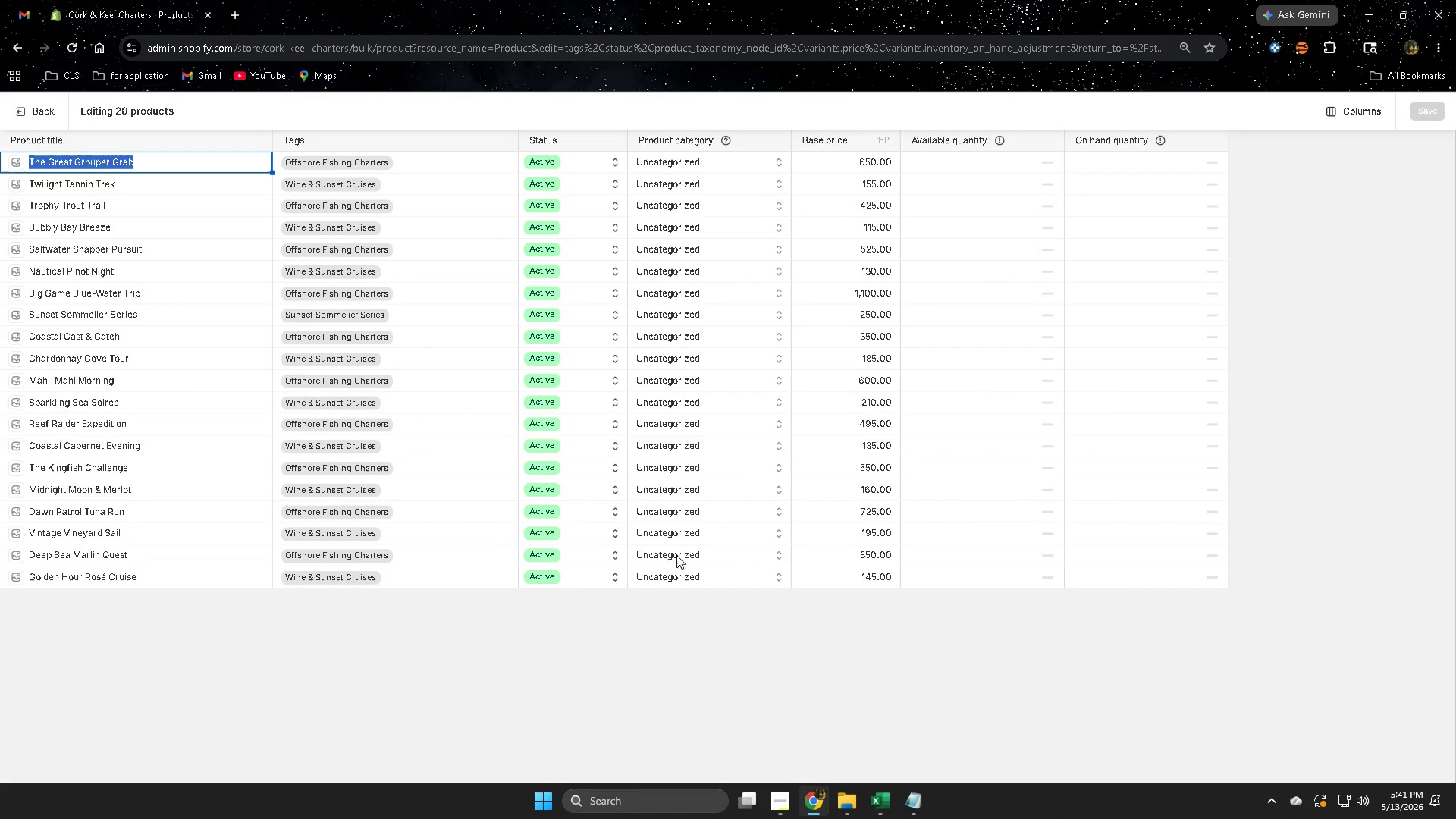 
key(Control+C)
 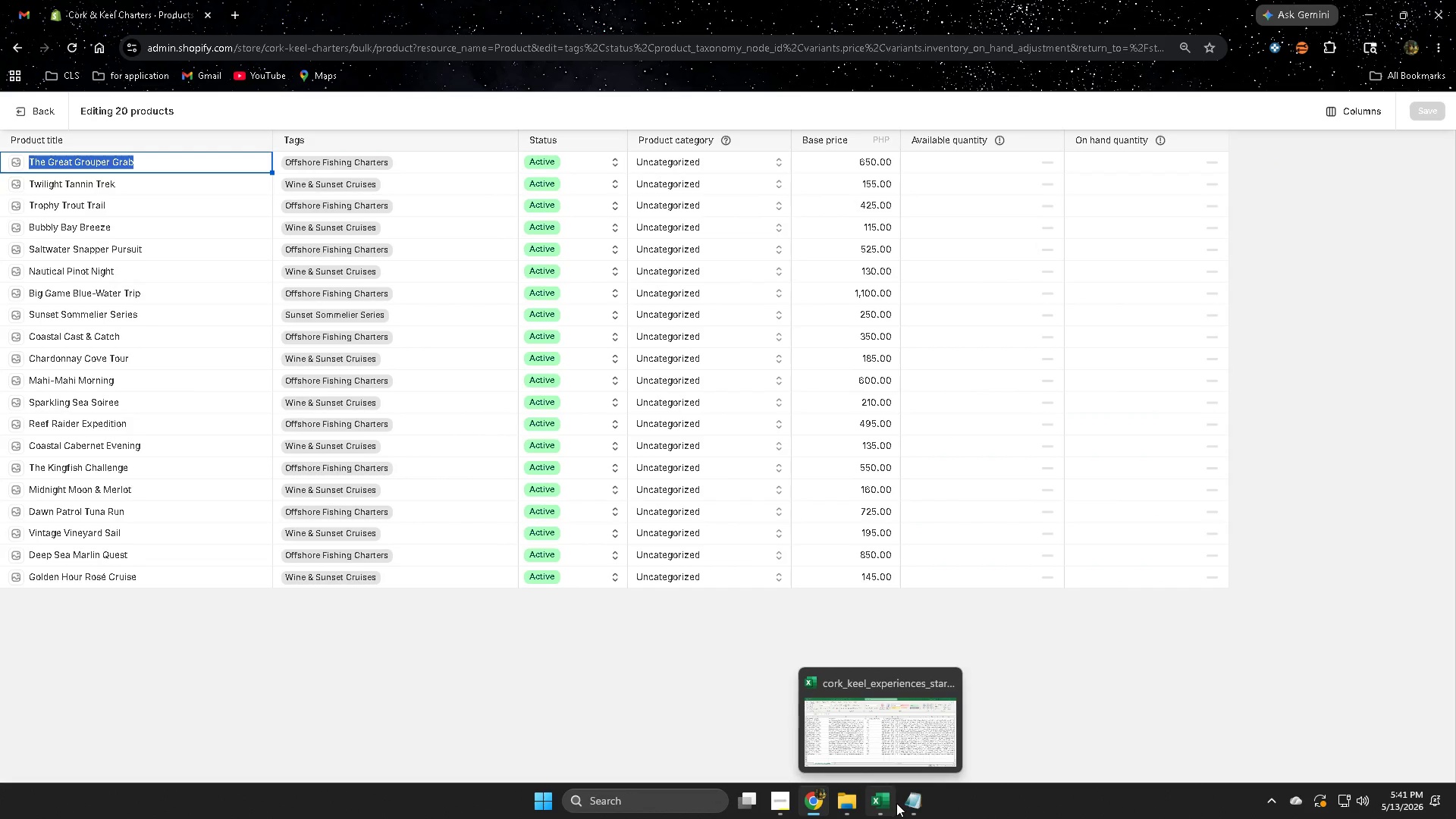 
left_click([892, 805])
 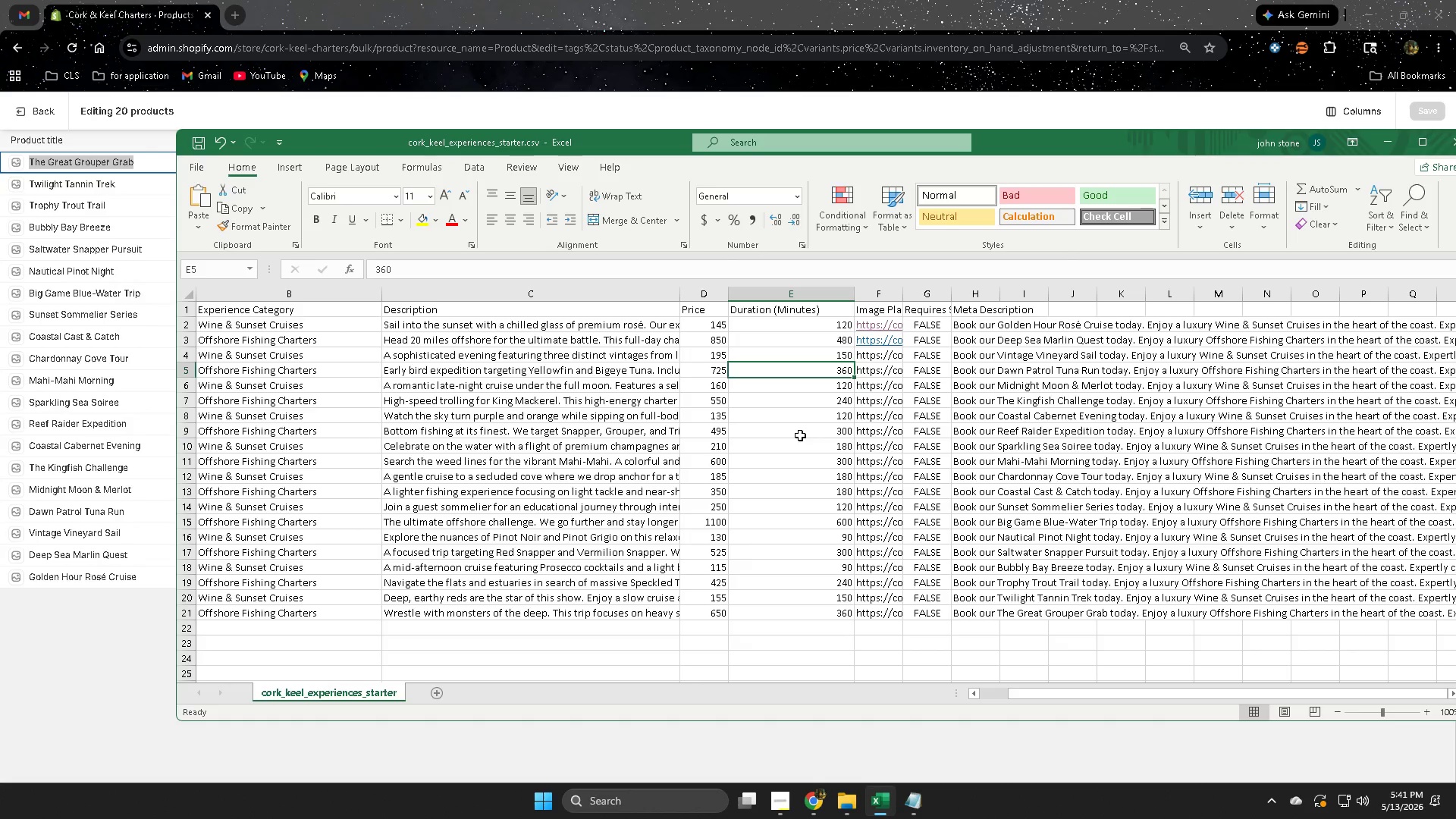 
left_click([800, 435])
 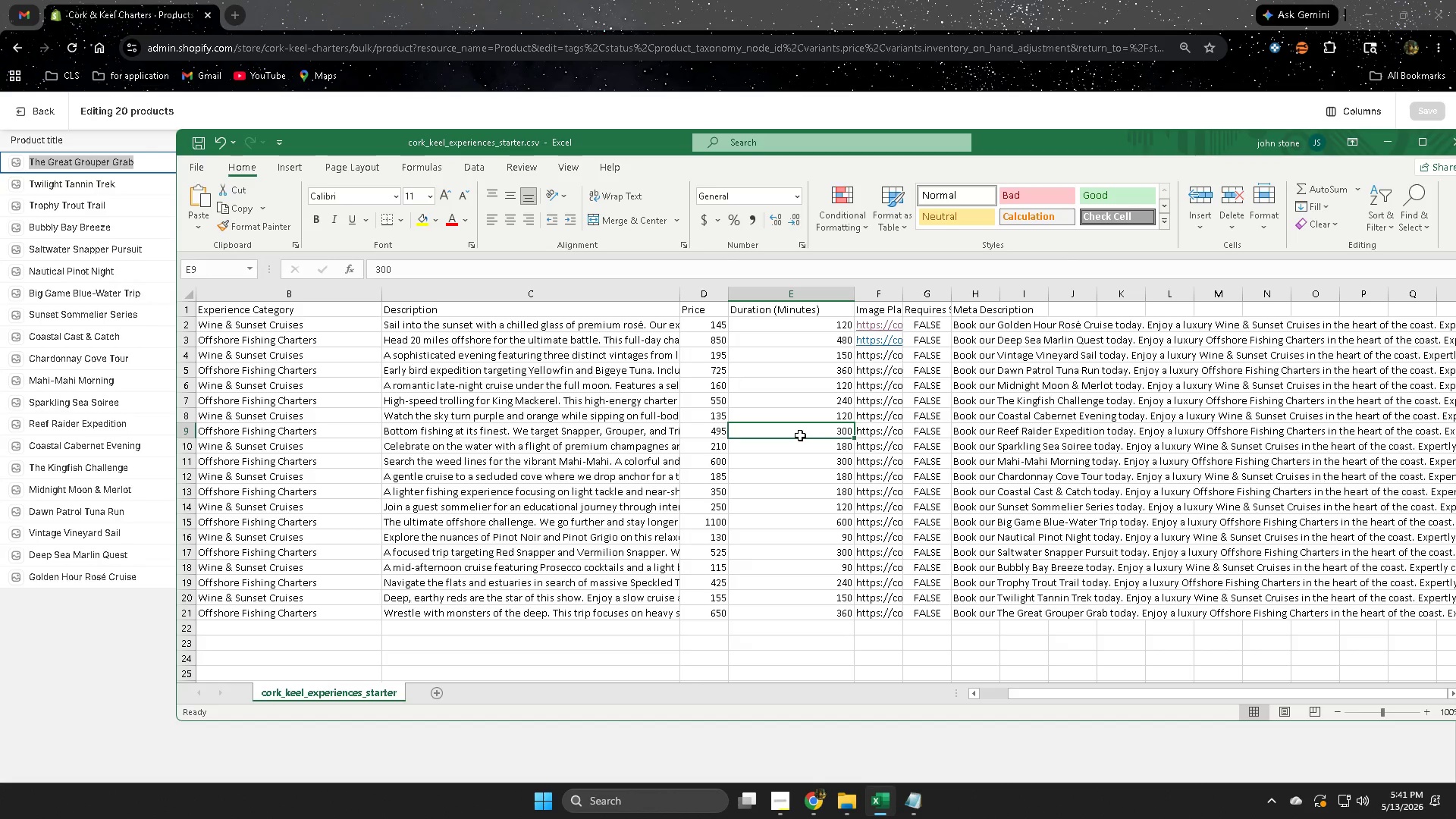 
key(Control+F)
 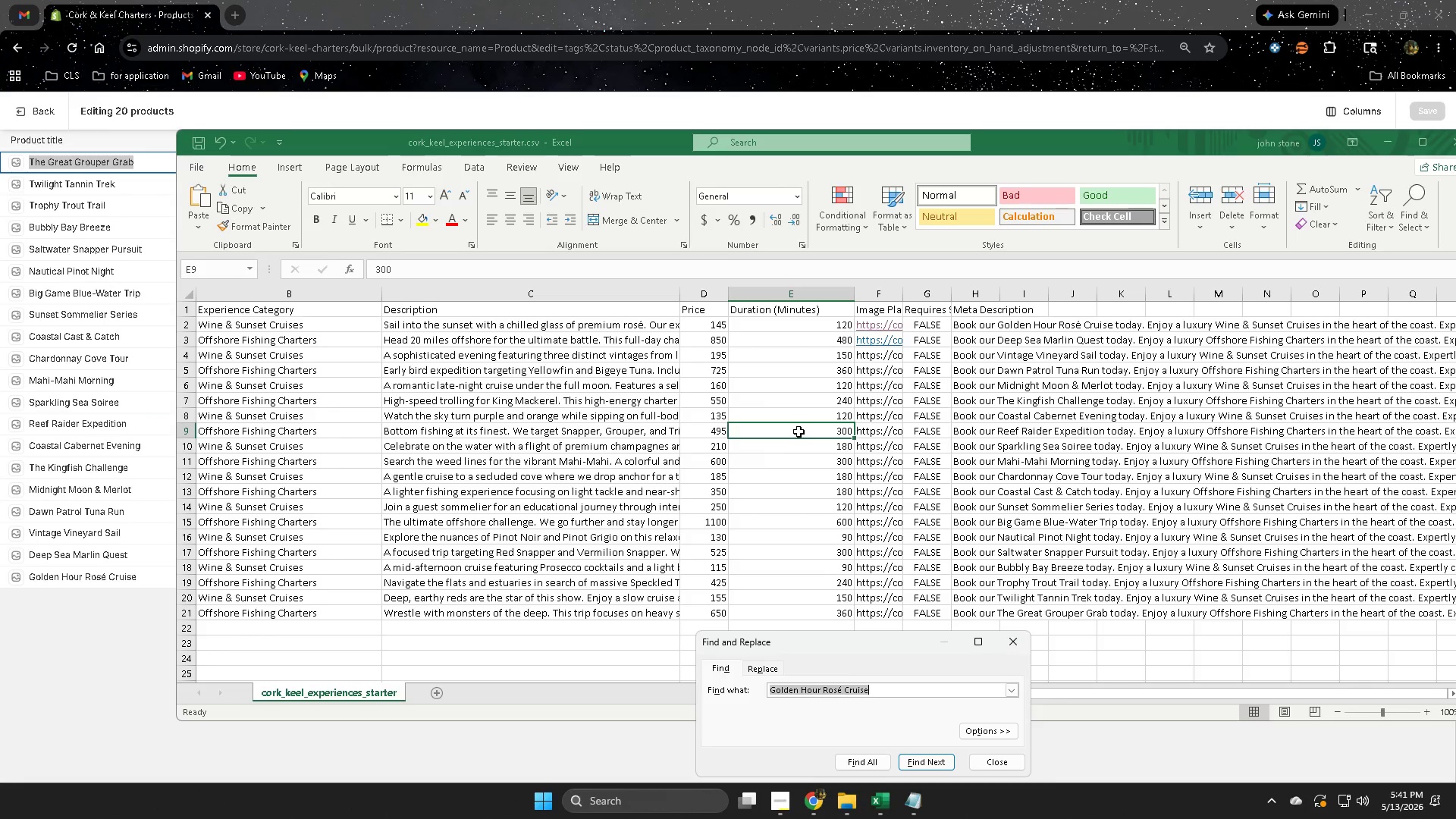 
key(Control+V)
 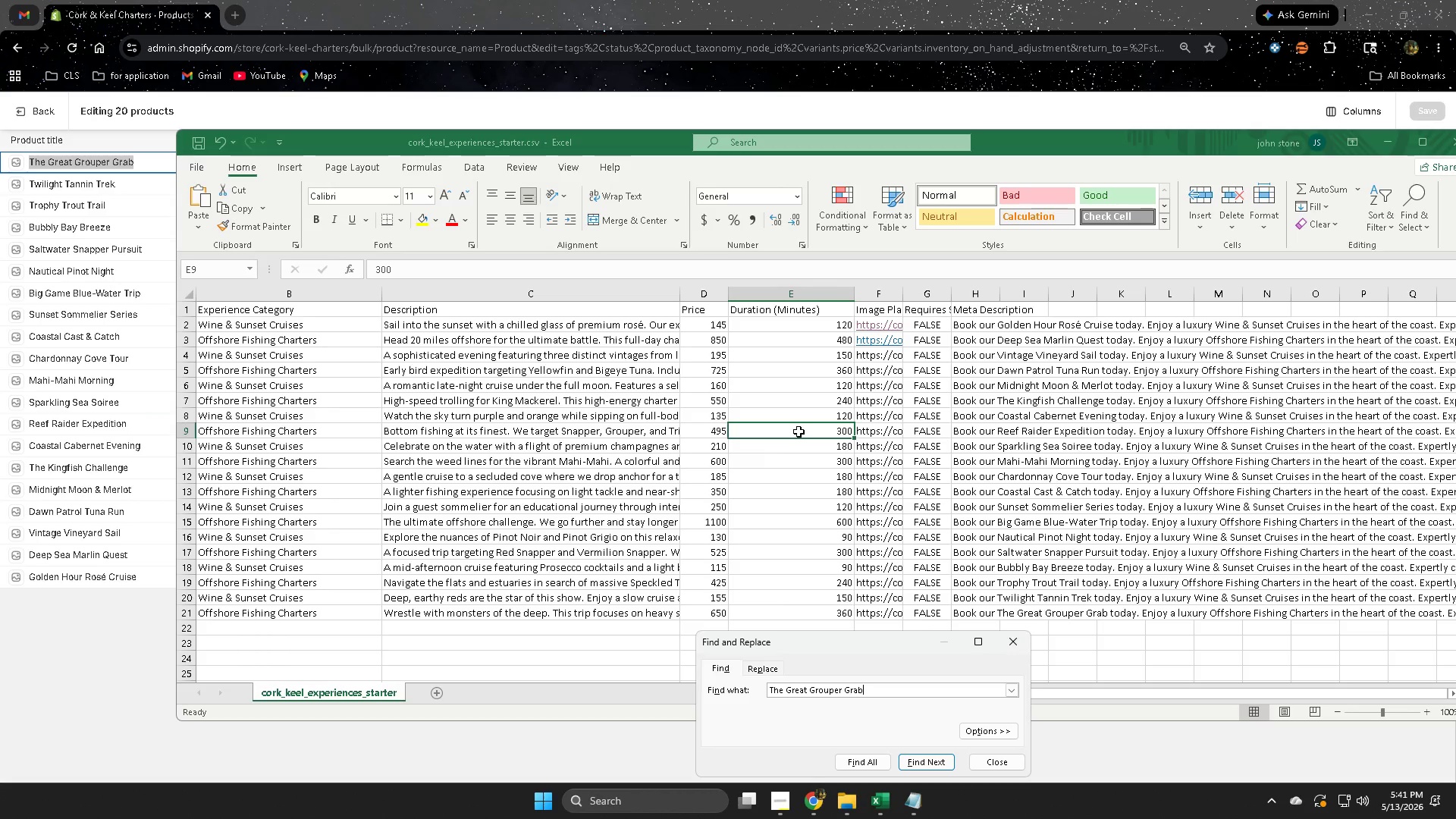 
key(Enter)
 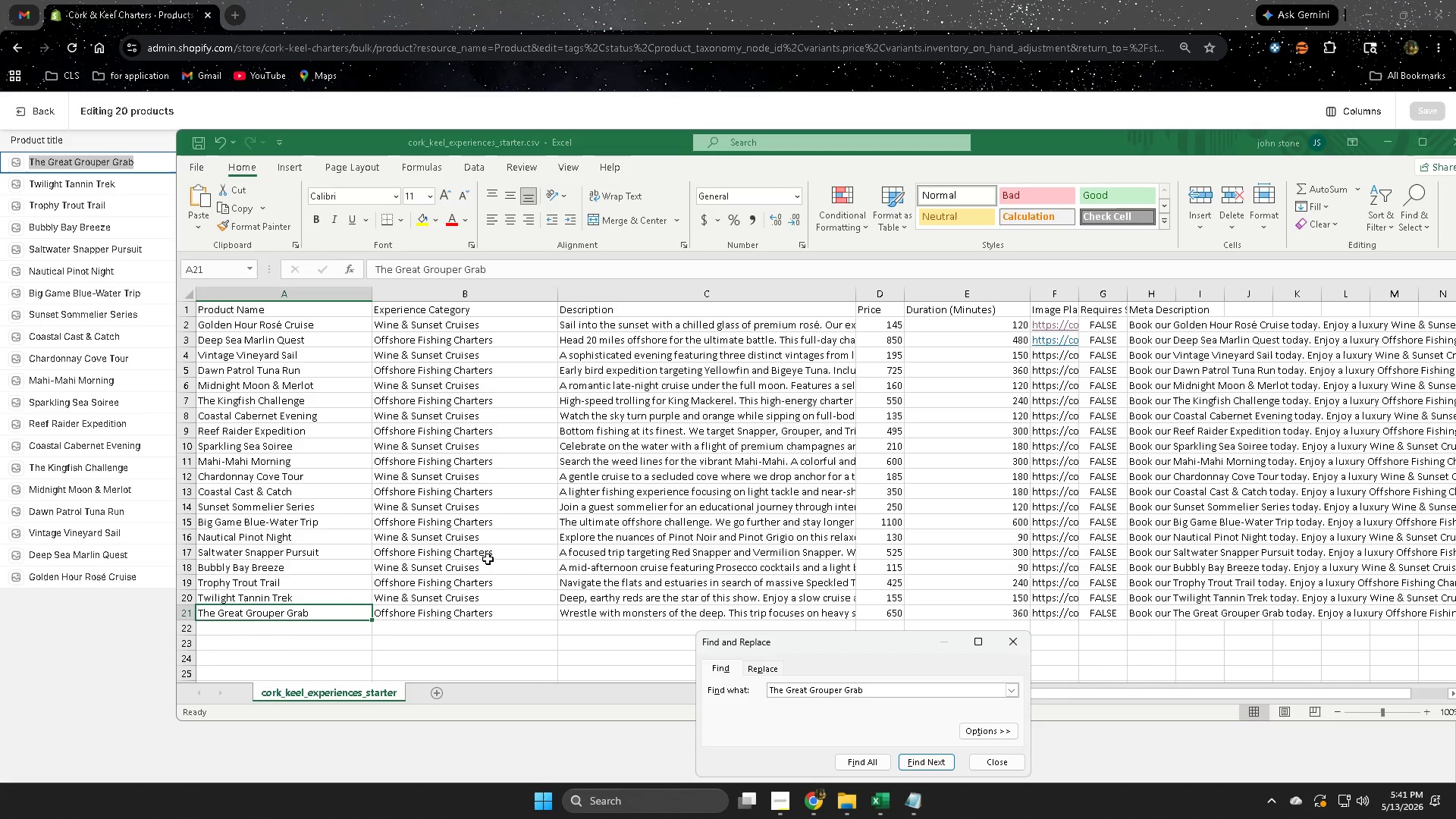 
scroll: coordinate [482, 577], scroll_direction: down, amount: 3.0
 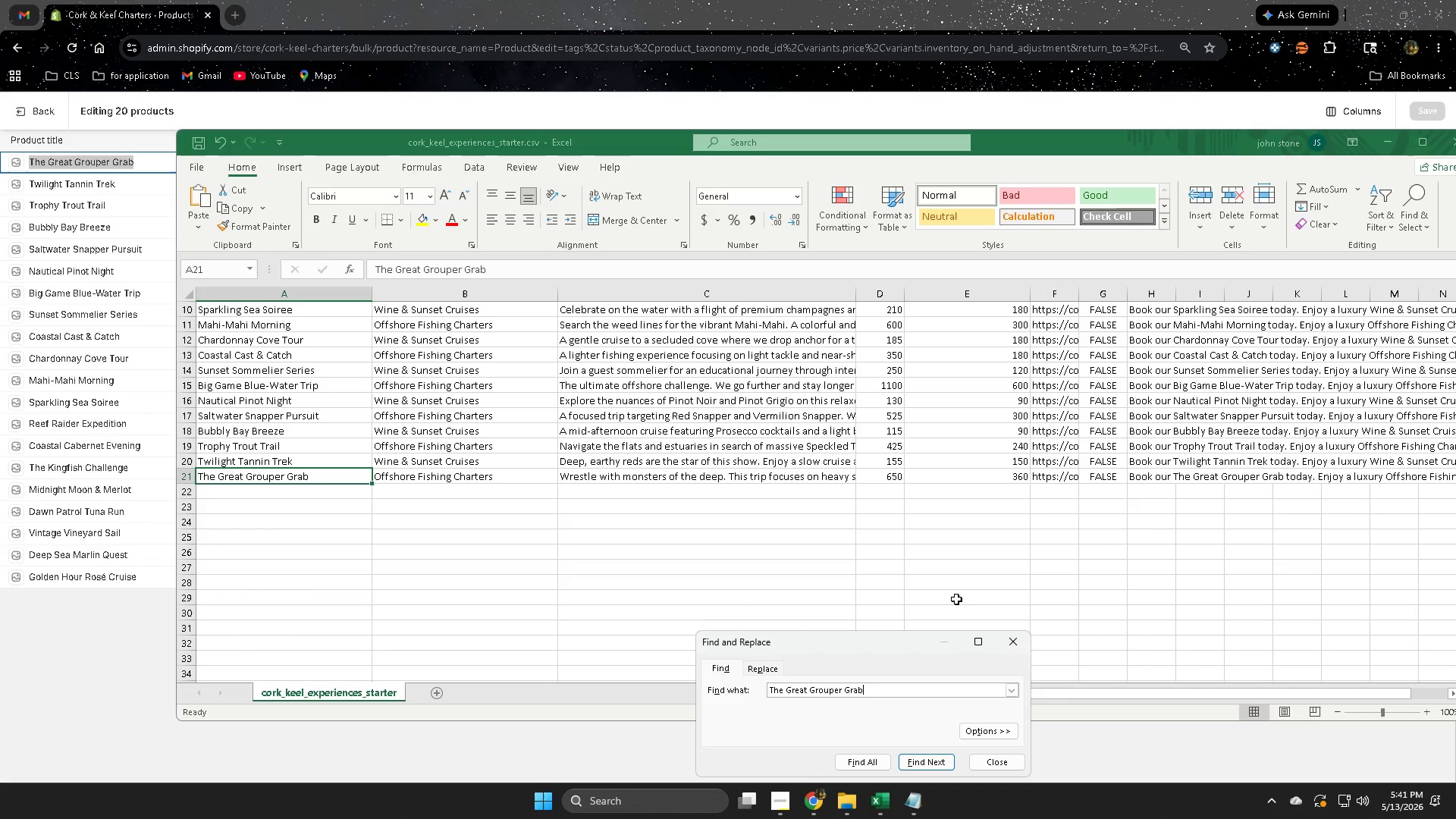 
wait(5.94)
 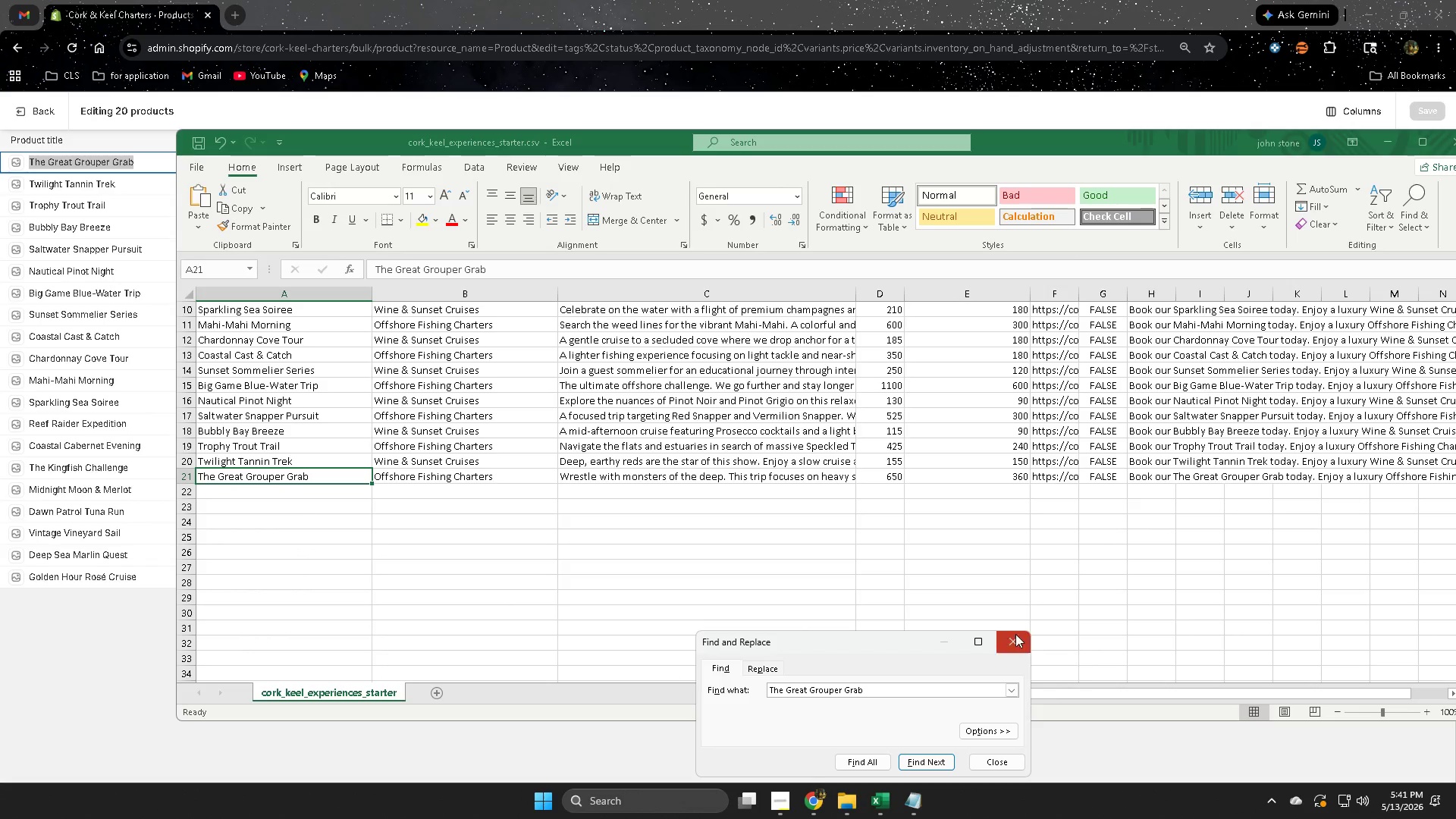 
left_click([1021, 644])
 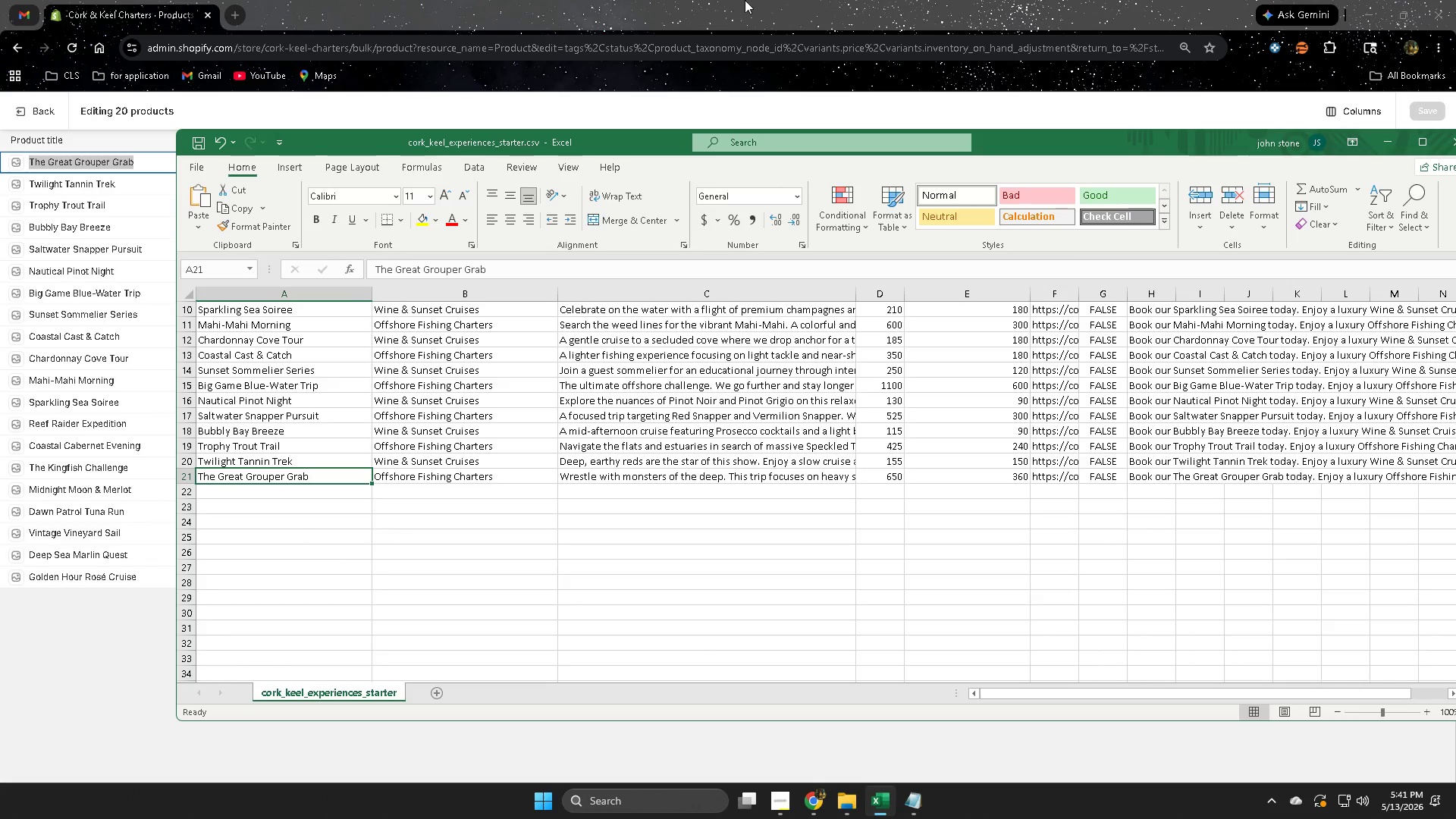 
left_click([751, 0])
 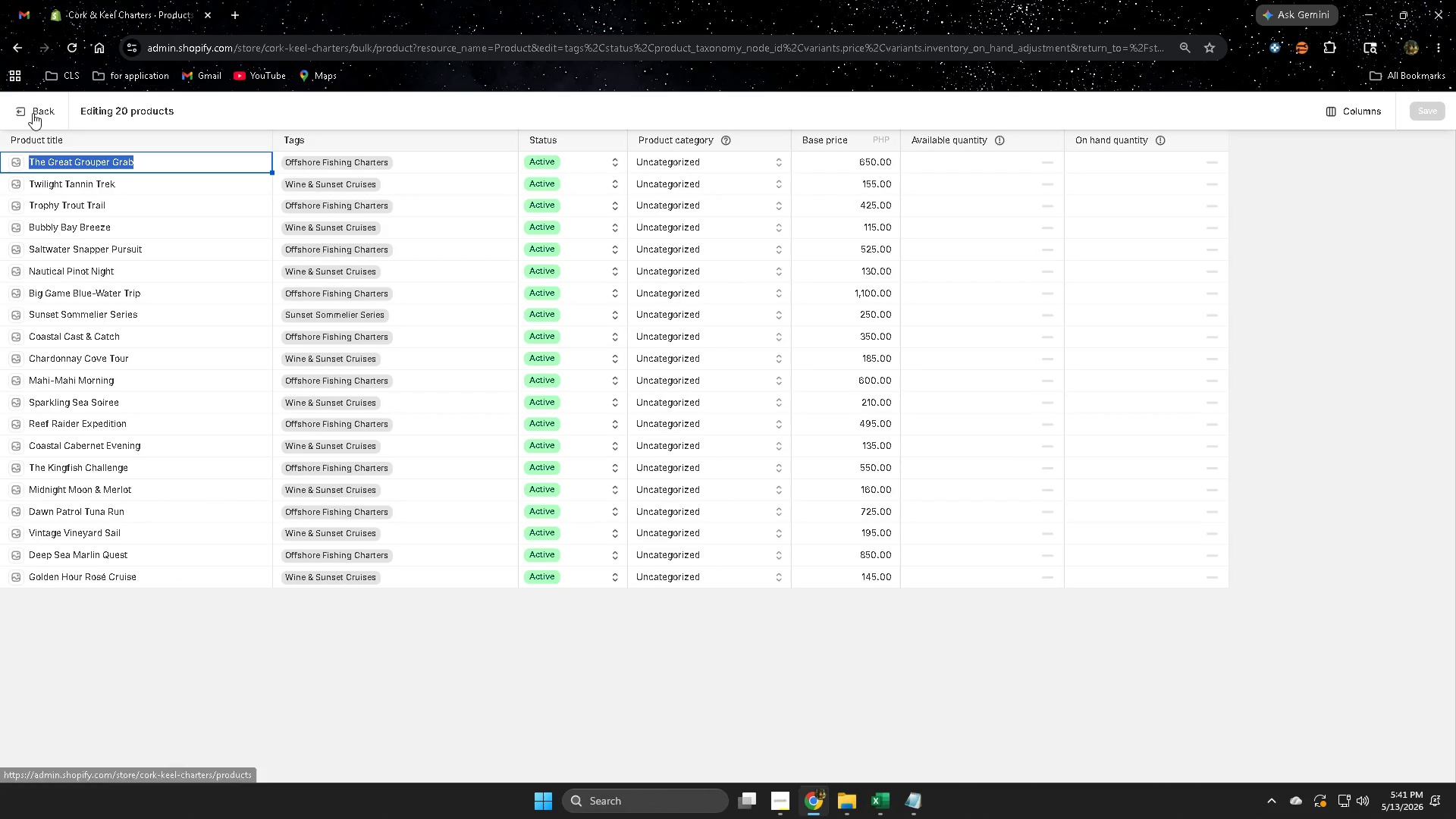 
left_click([33, 113])
 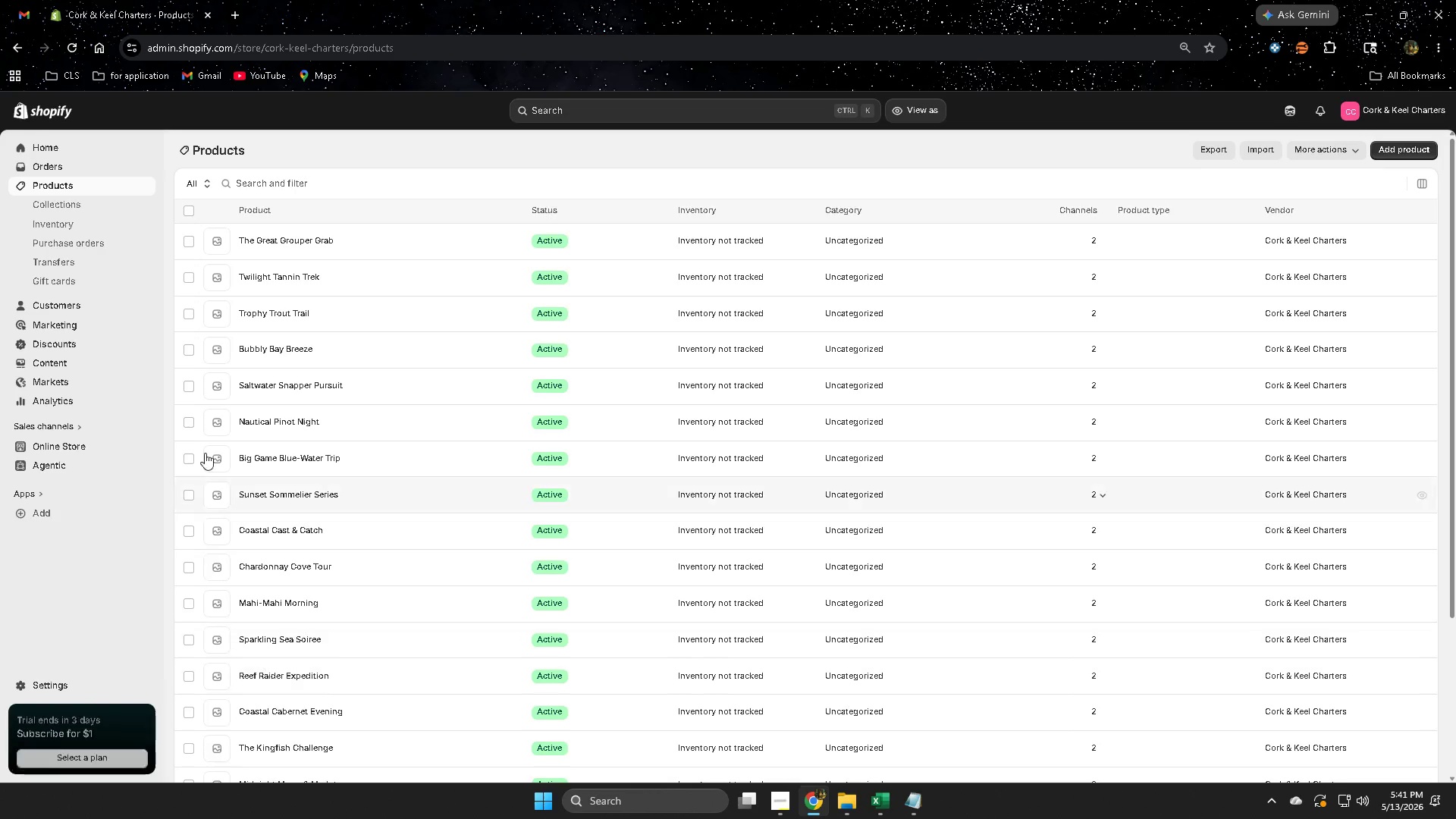 
left_click([64, 204])
 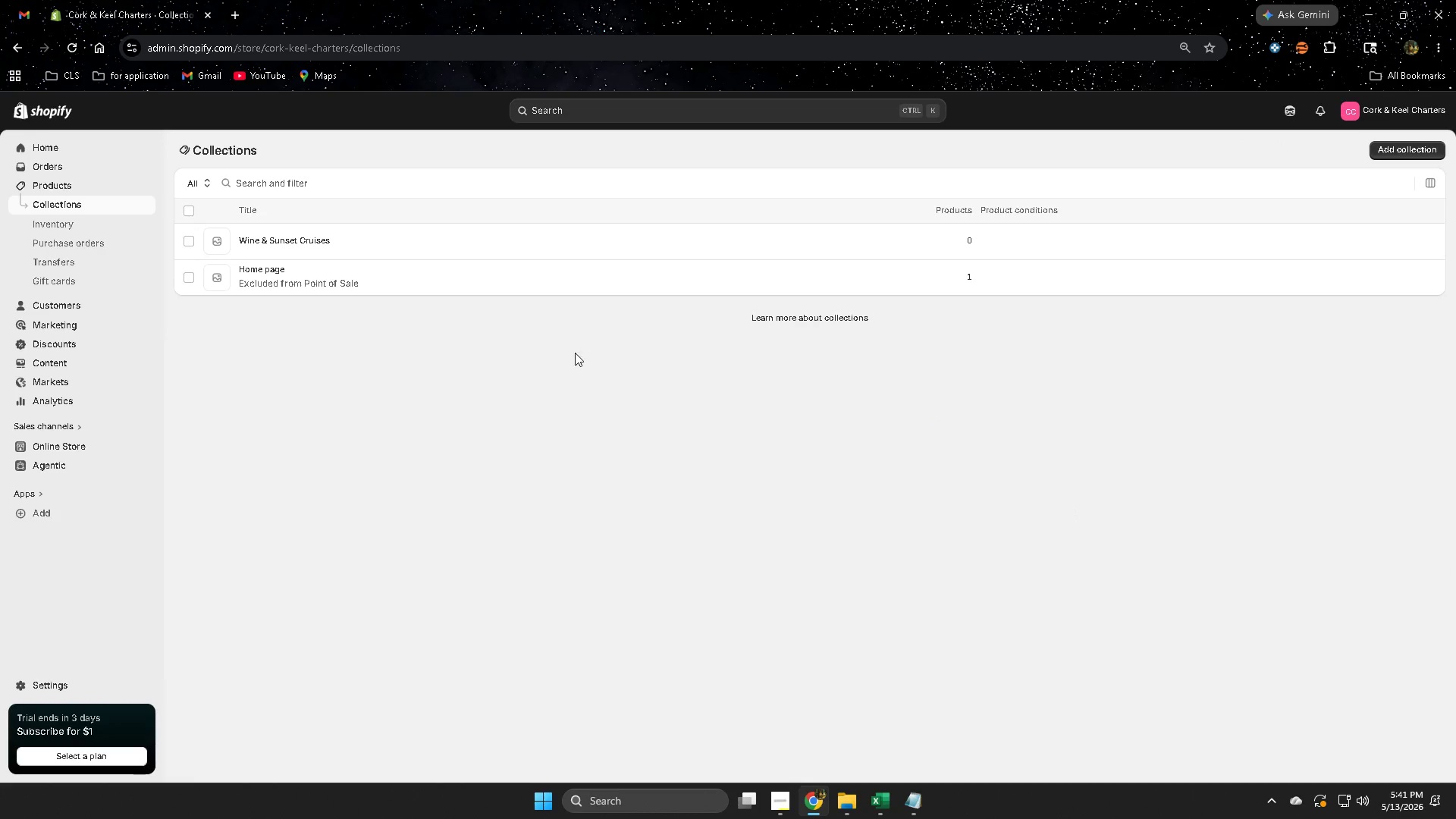 
wait(9.92)
 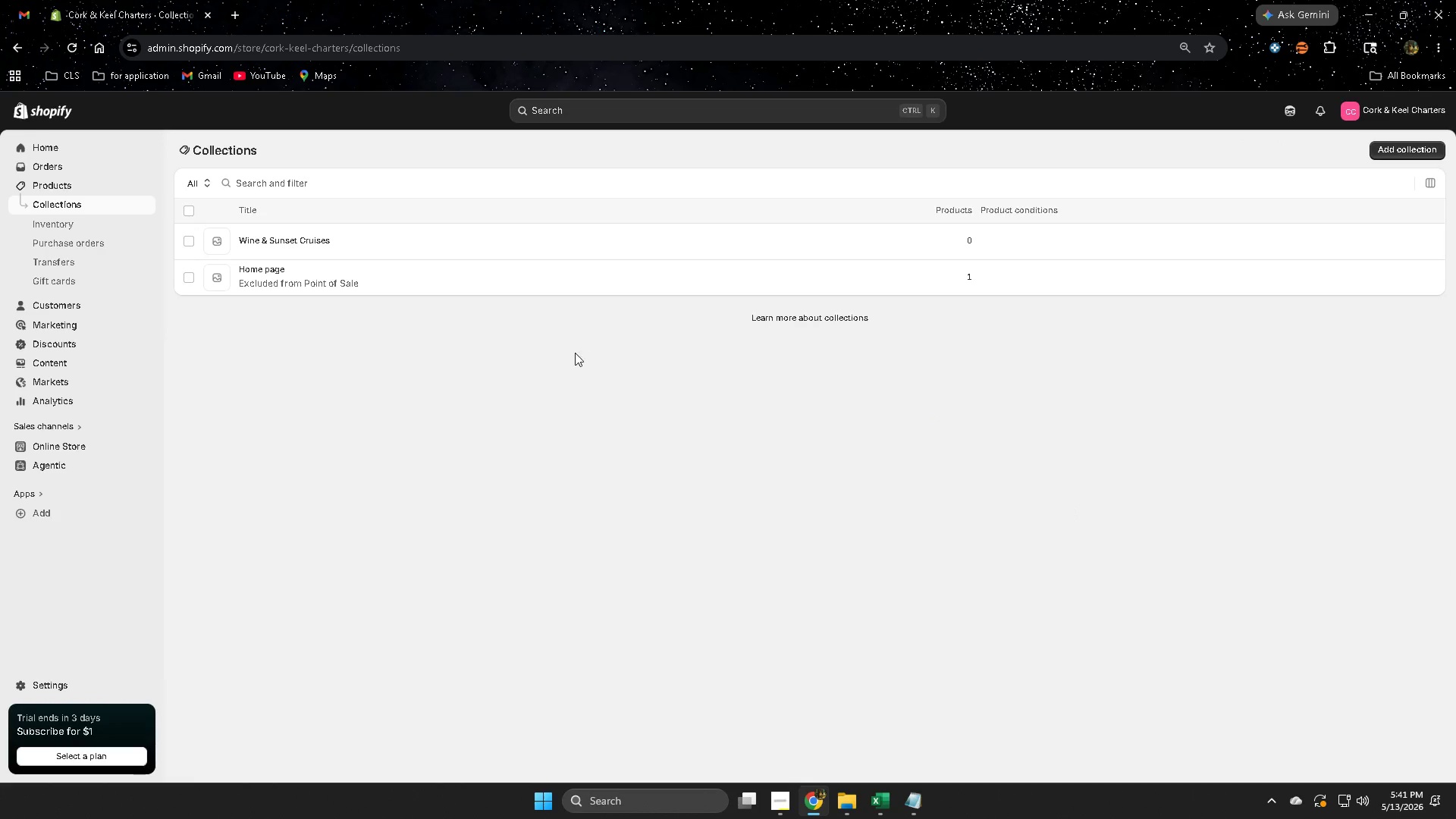 
left_click([1411, 153])
 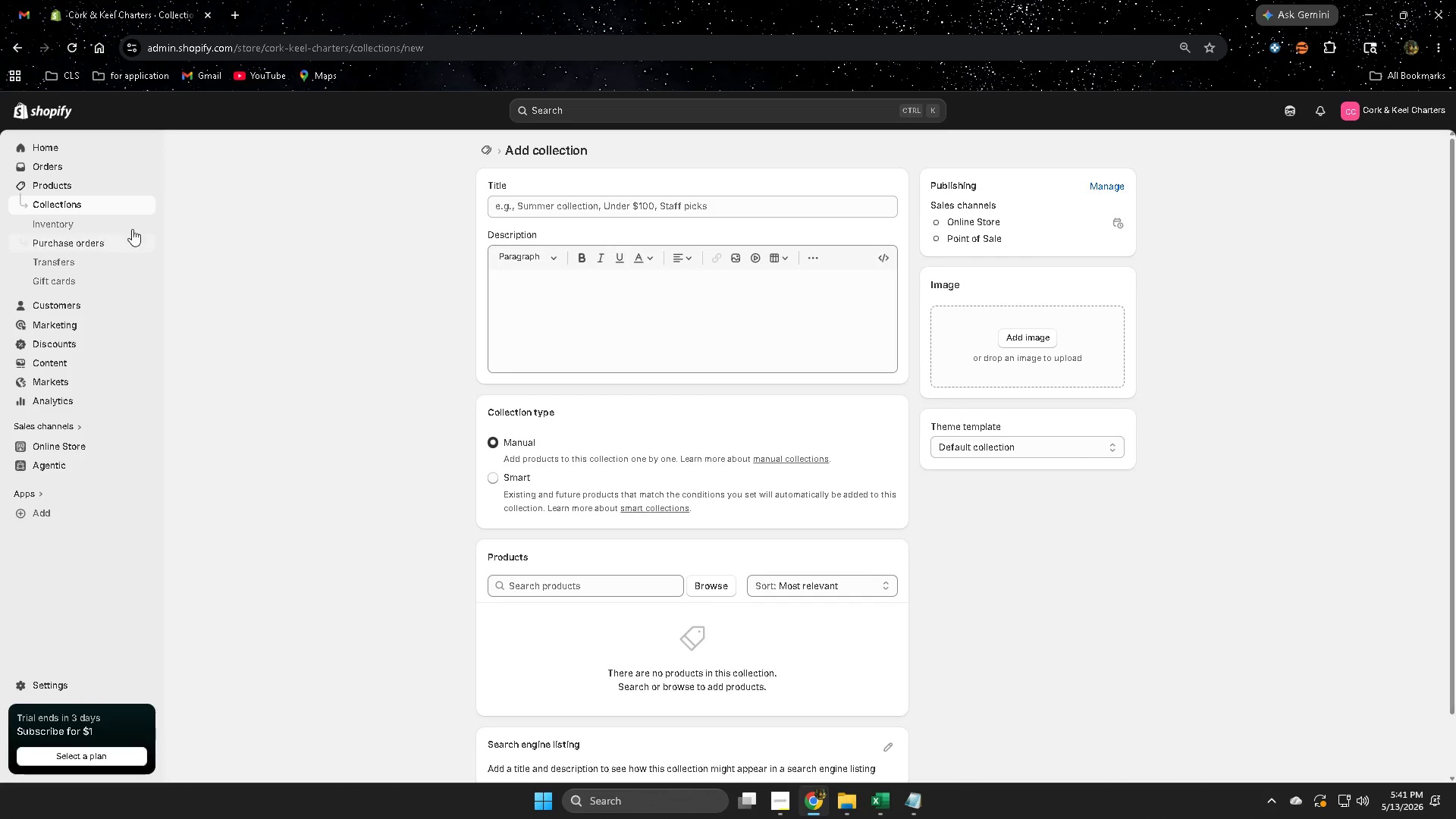 
left_click([61, 187])
 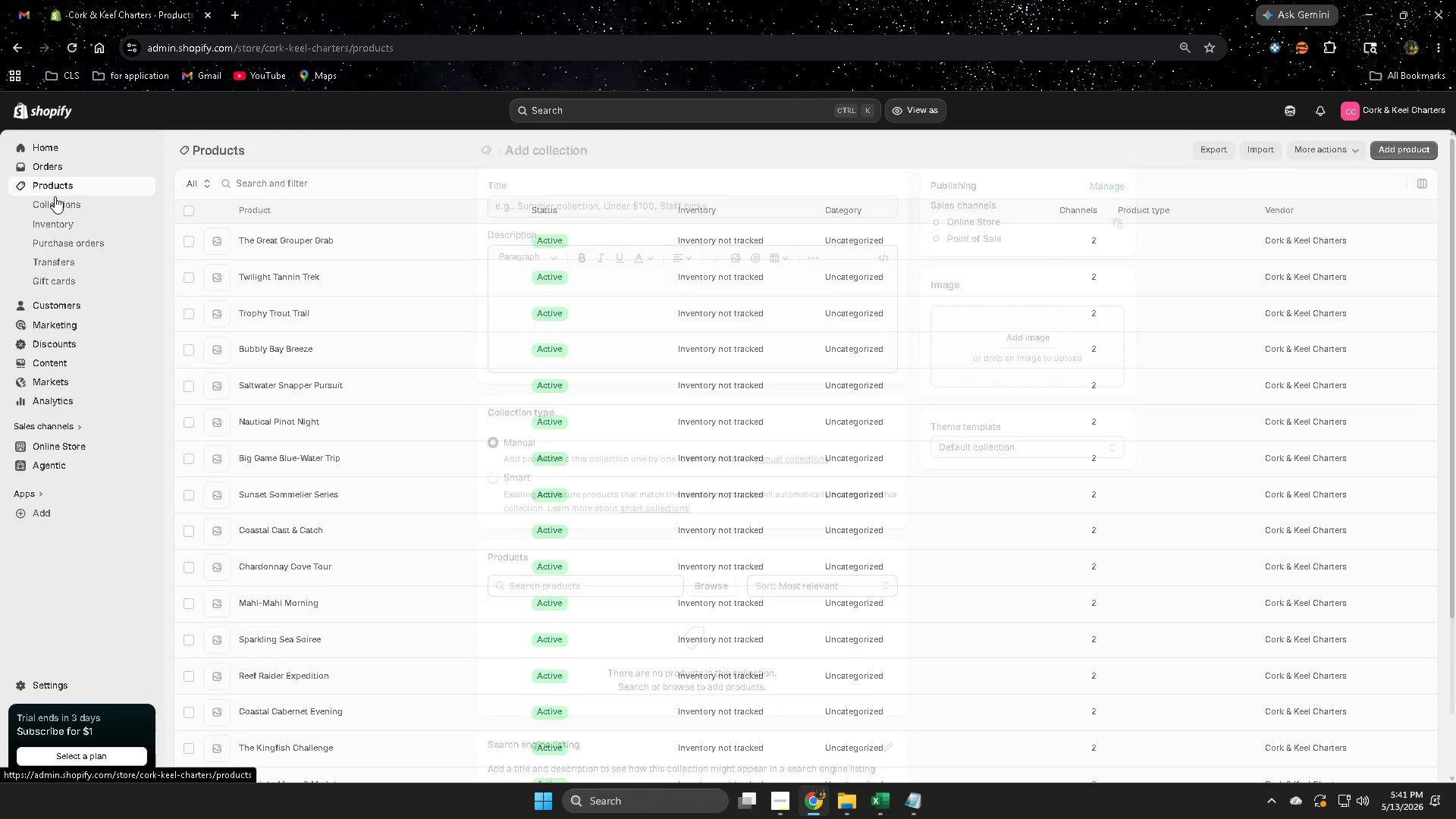 
left_click([54, 207])
 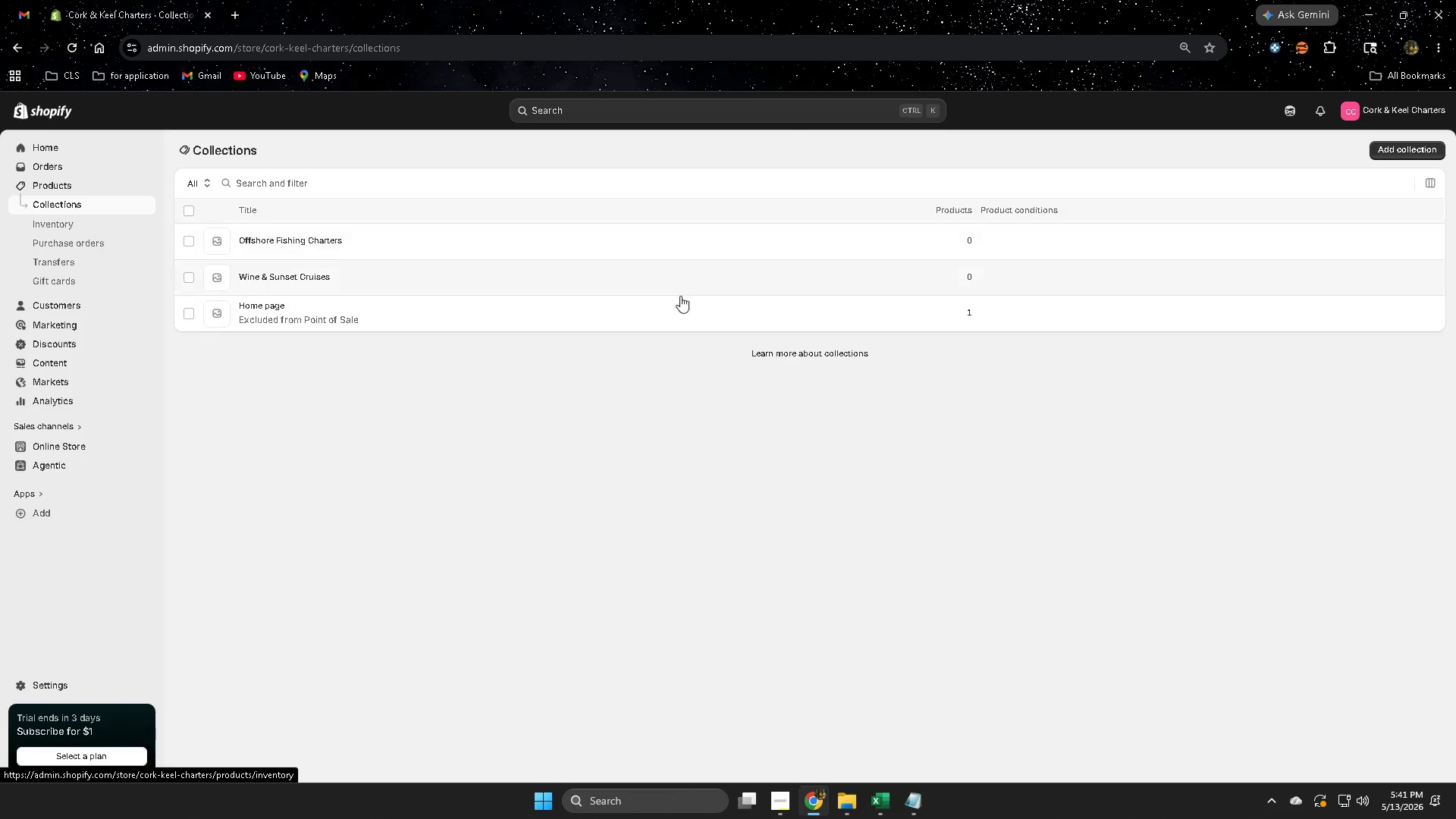 
mouse_move([477, 240])
 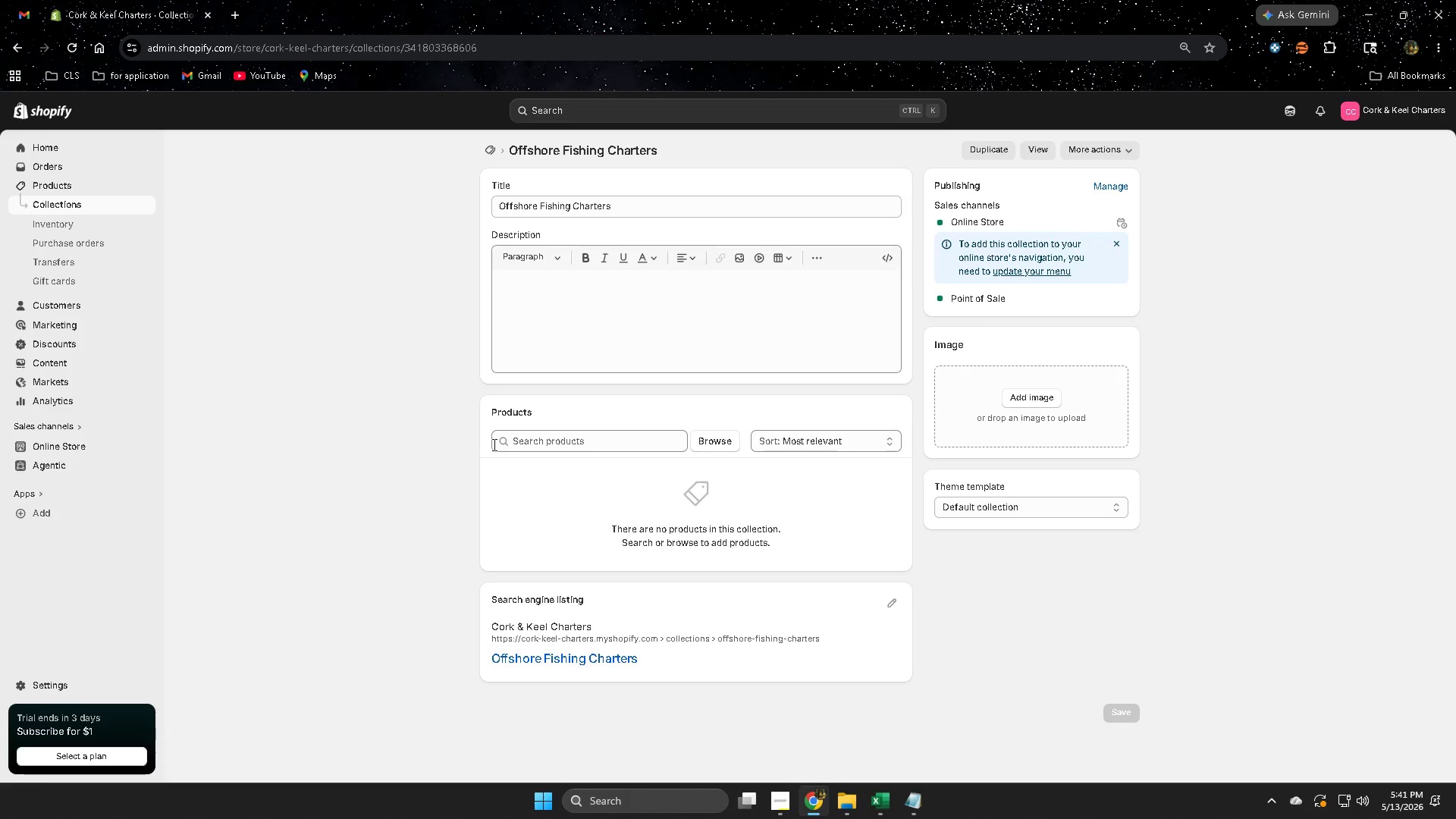 
left_click([711, 444])
 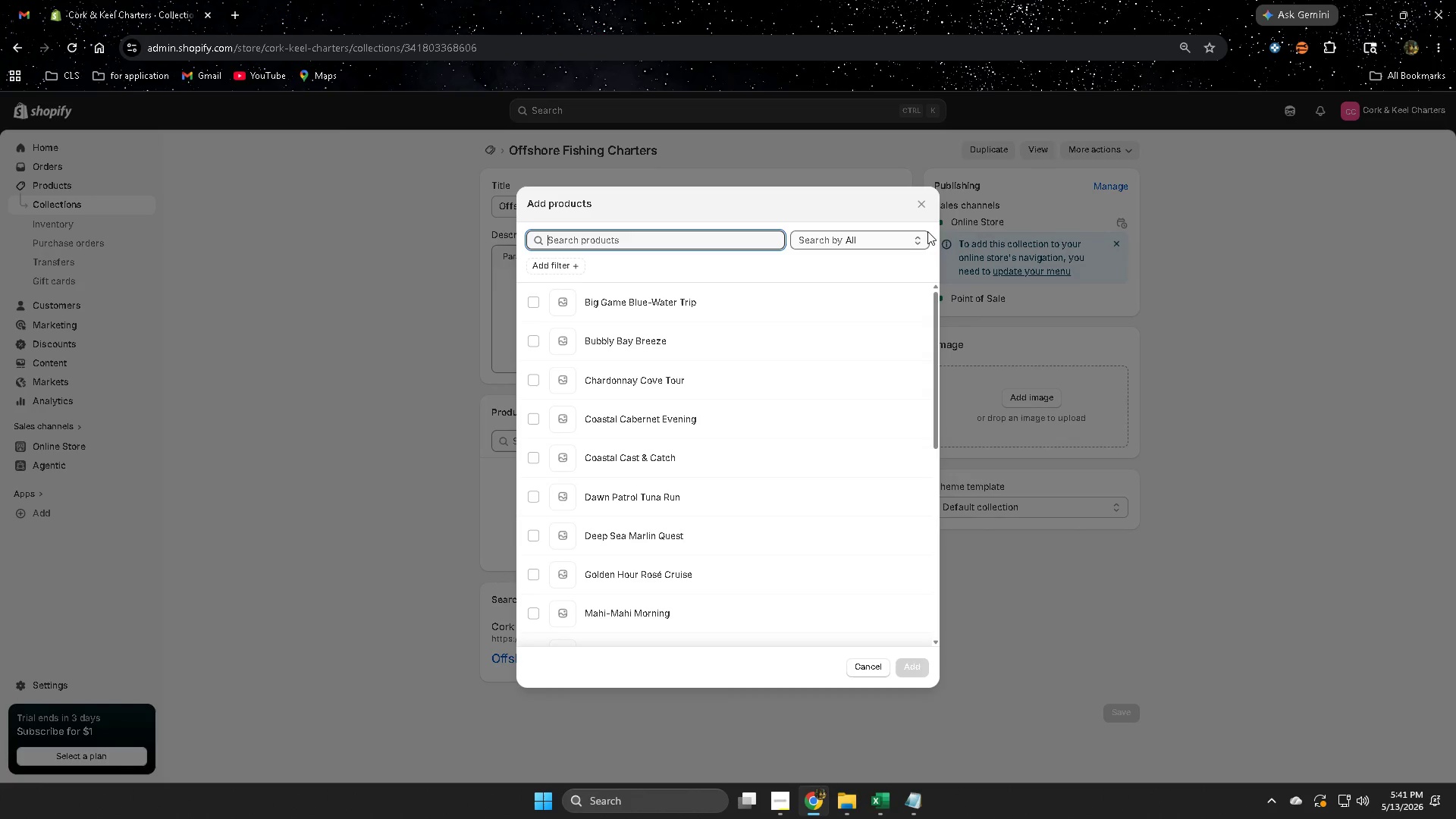 
left_click([880, 240])
 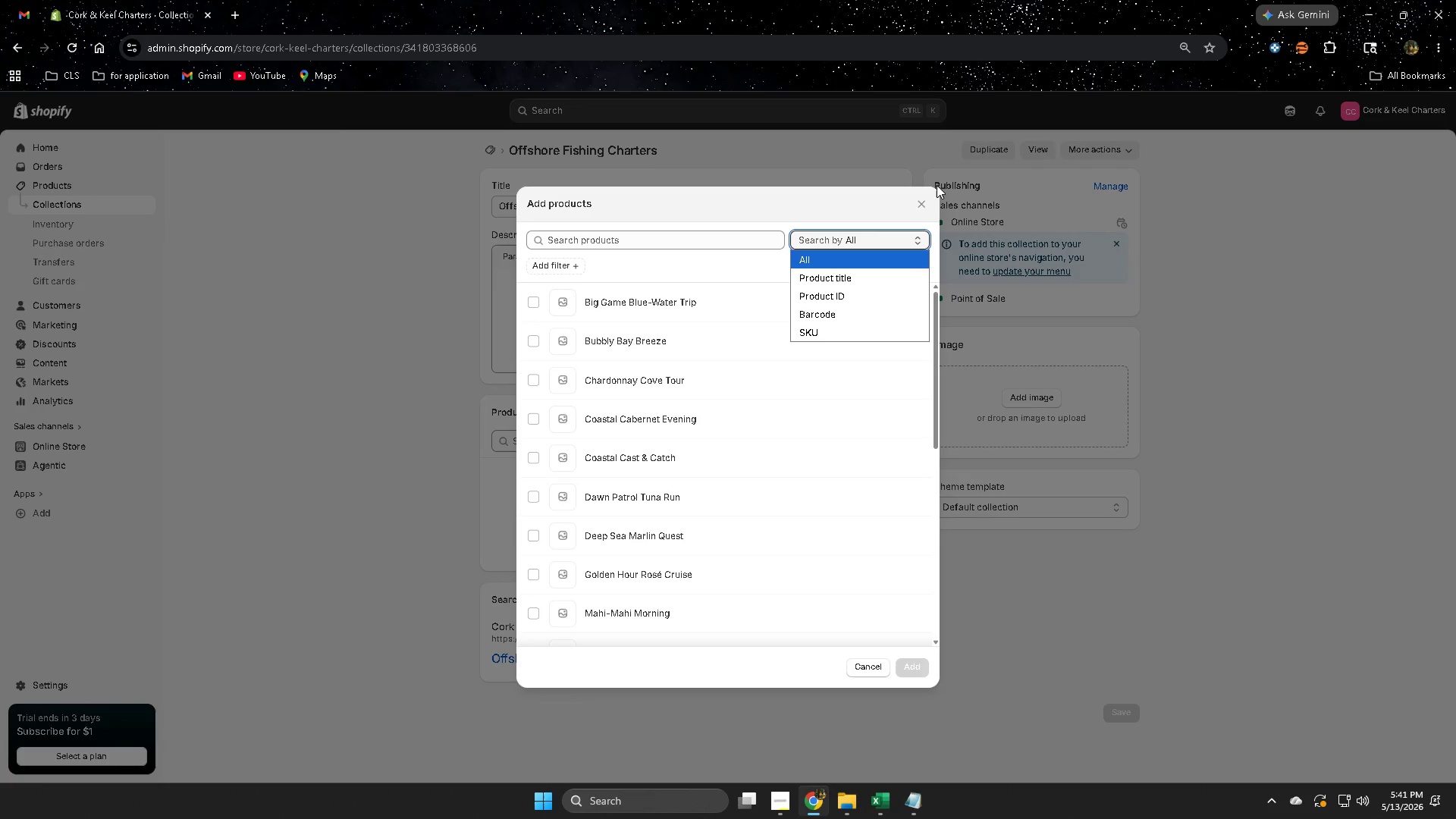 
left_click([918, 244])
 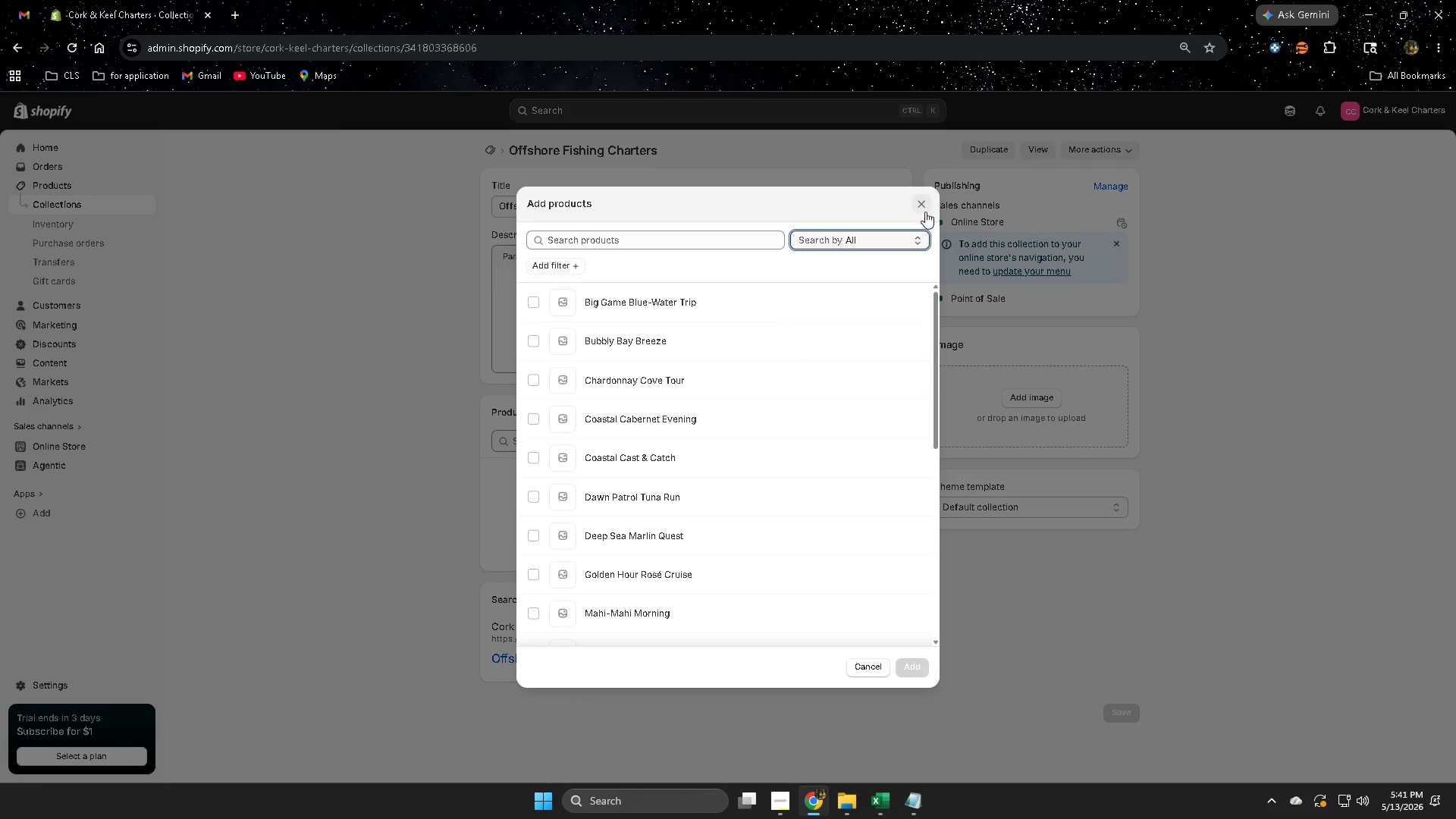 
left_click([924, 207])
 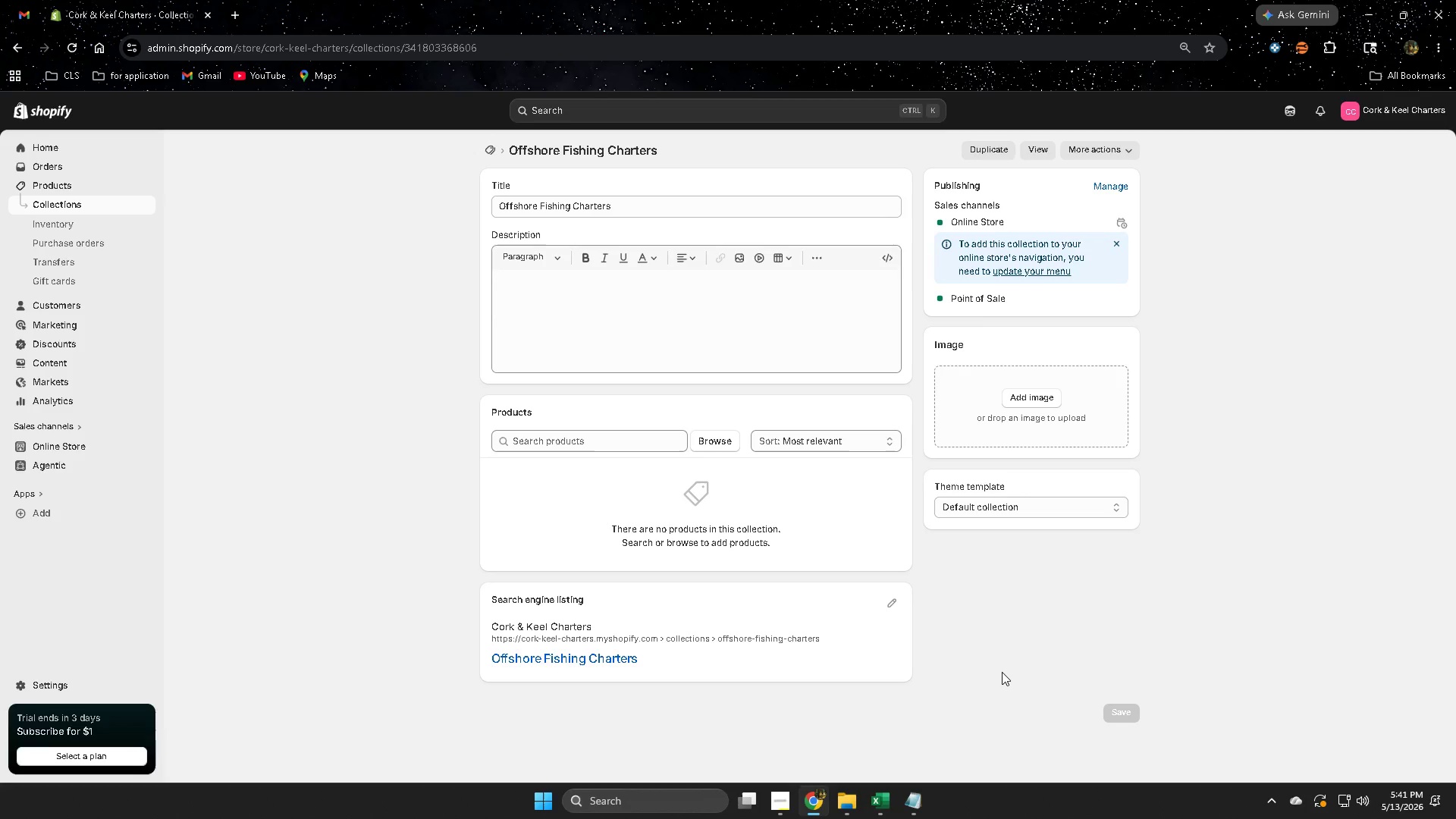 
scroll: coordinate [999, 674], scroll_direction: down, amount: 2.0
 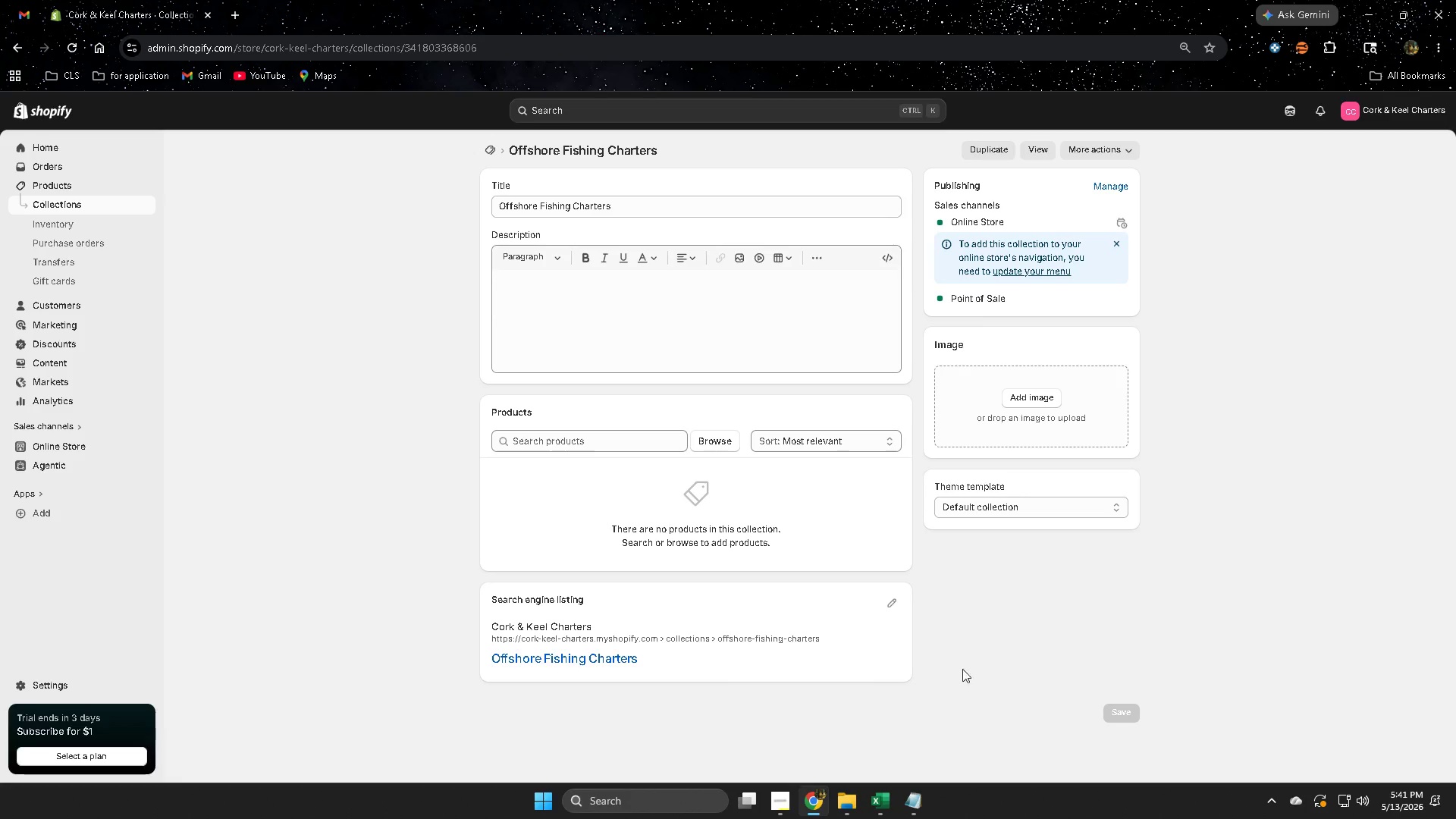 
scroll: coordinate [548, 593], scroll_direction: up, amount: 4.0
 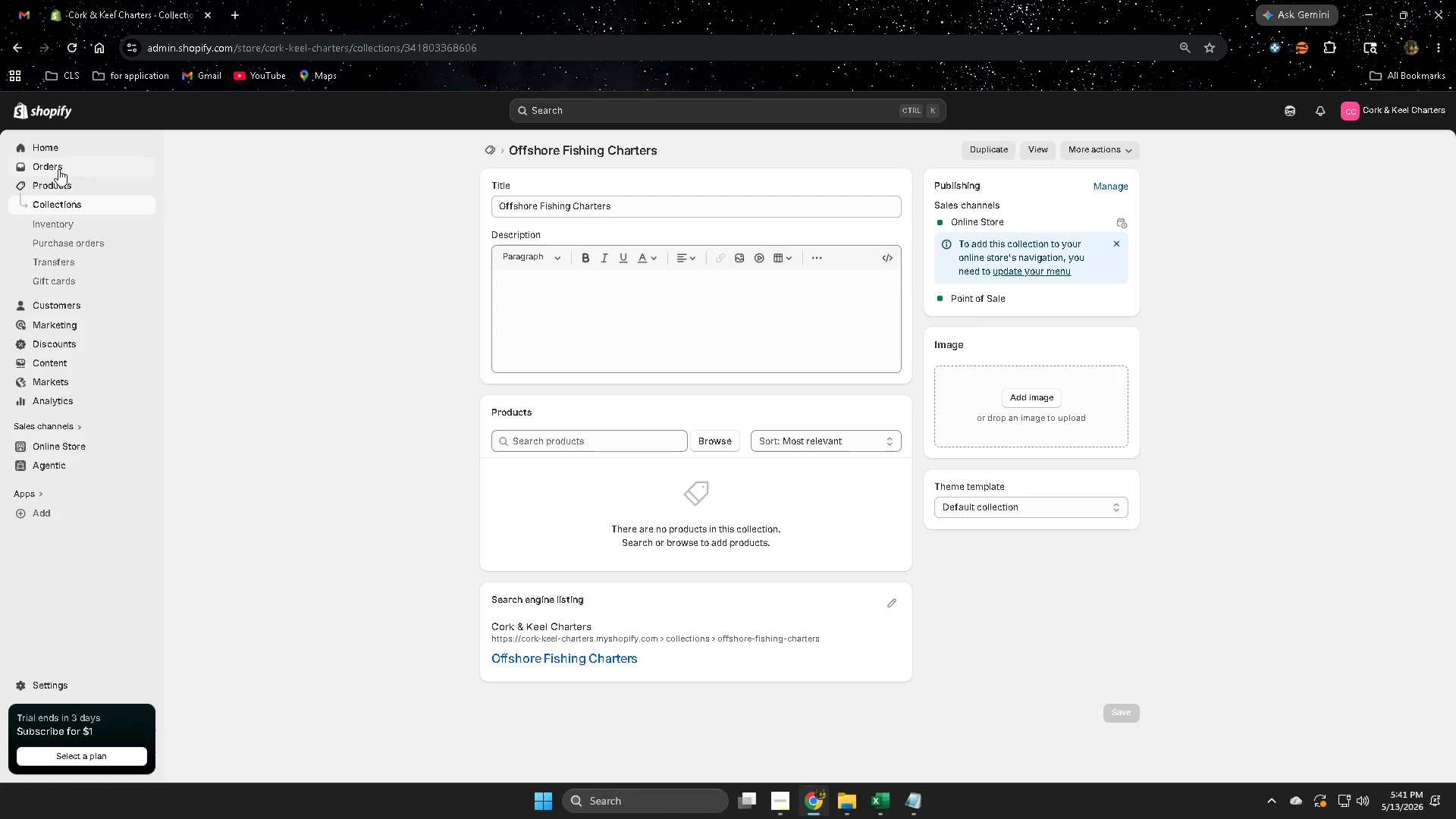 
left_click([79, 205])
 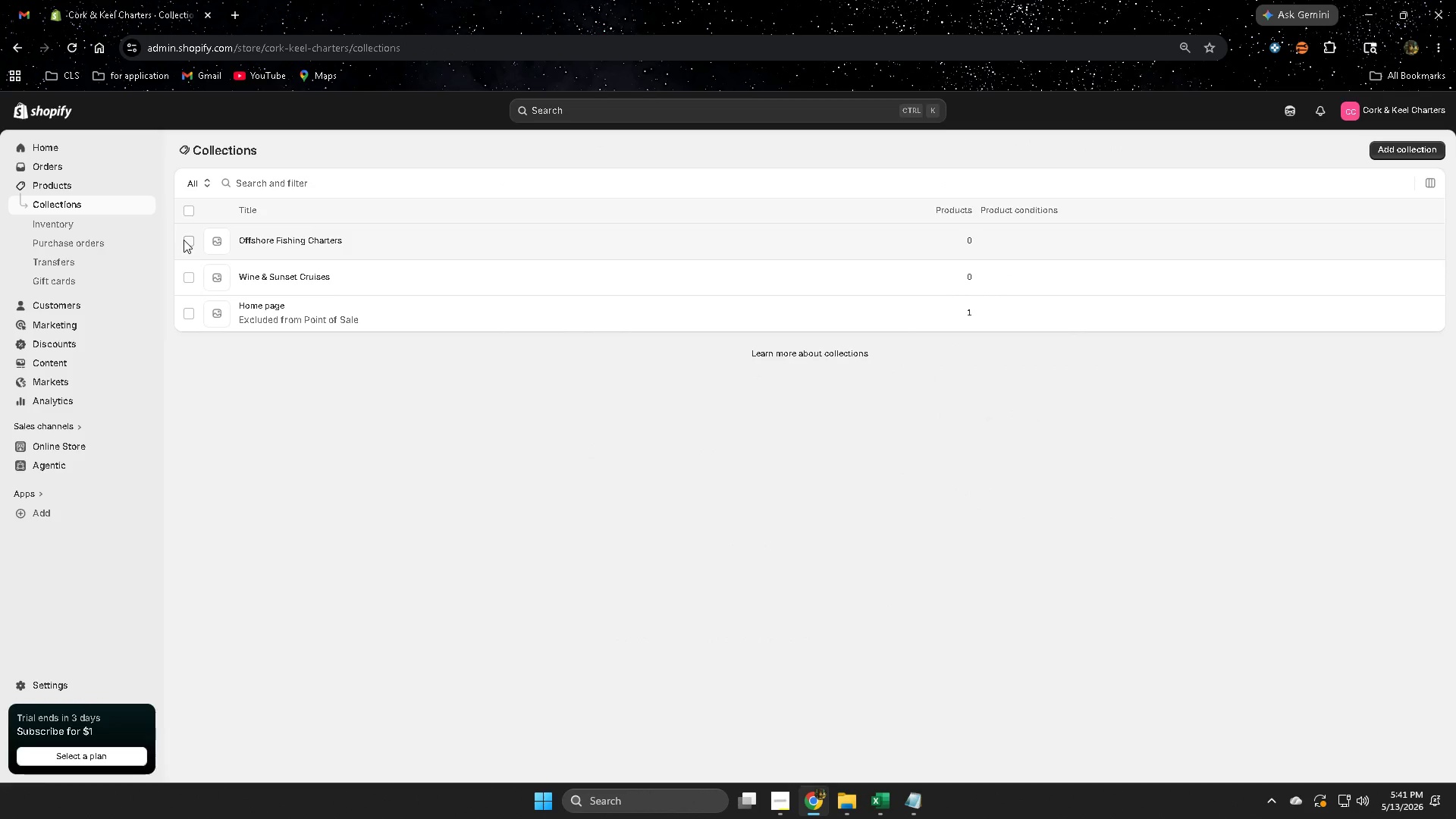 
double_click([187, 264])
 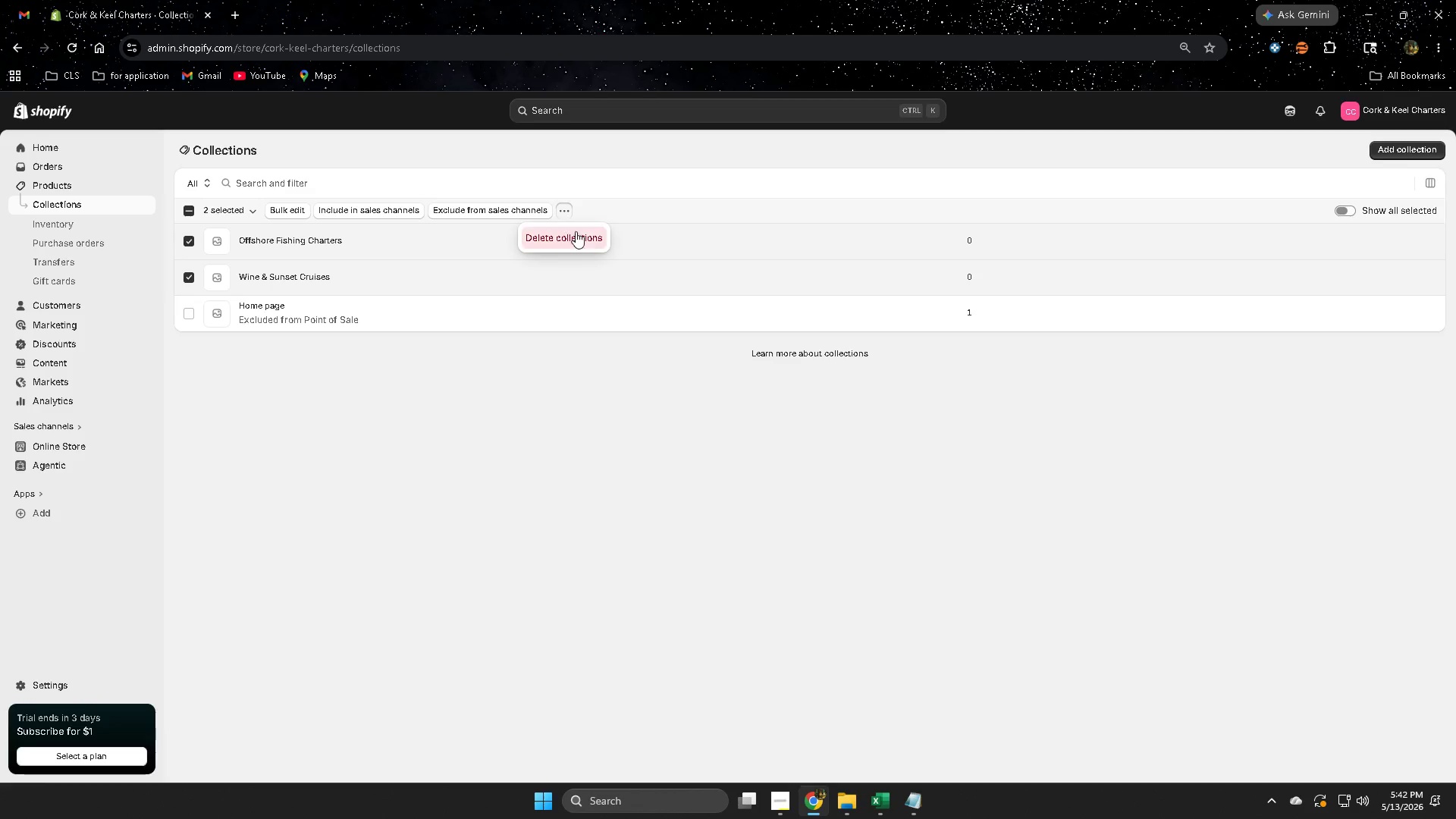 
left_click([566, 237])
 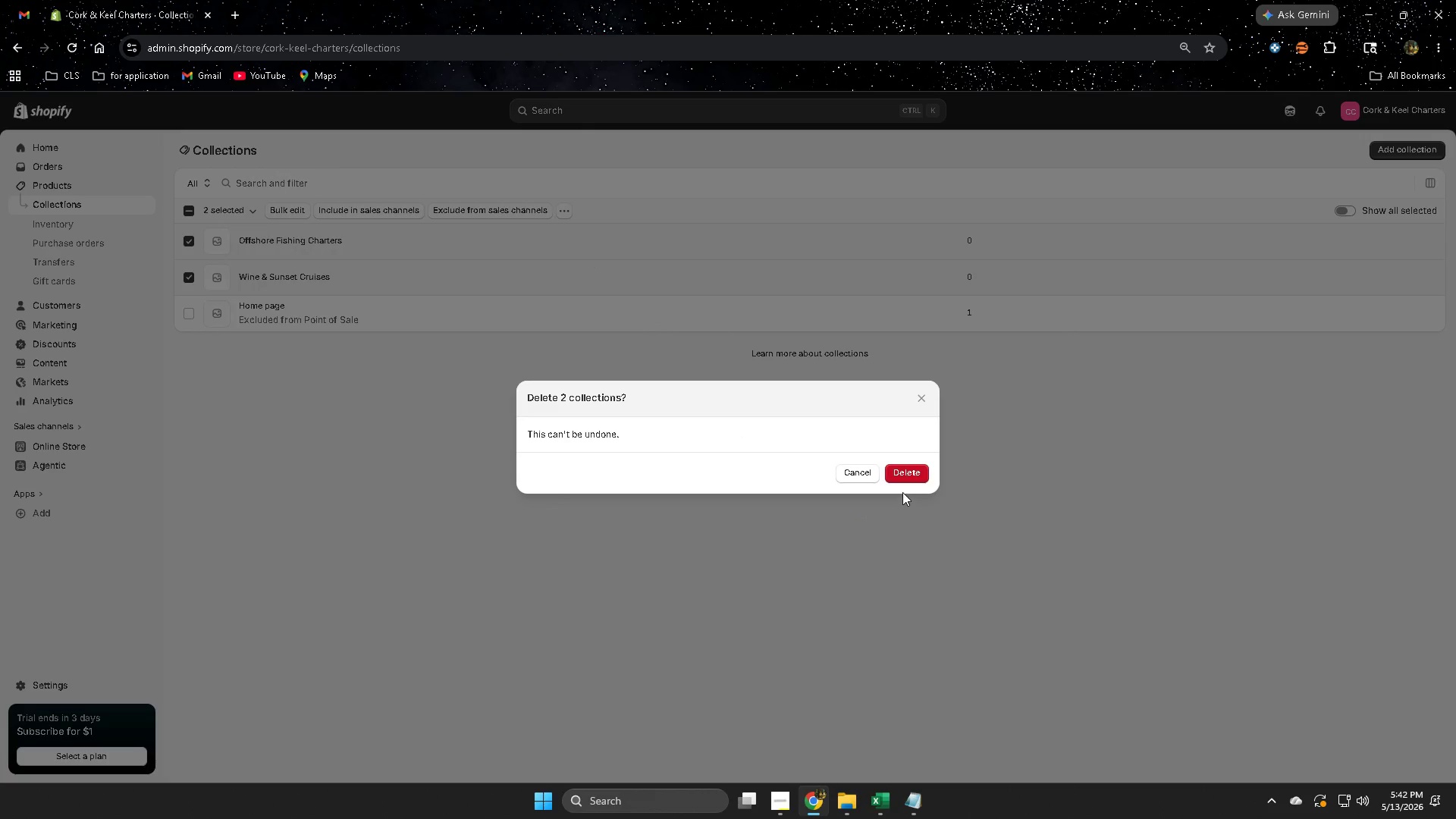 
left_click([903, 475])
 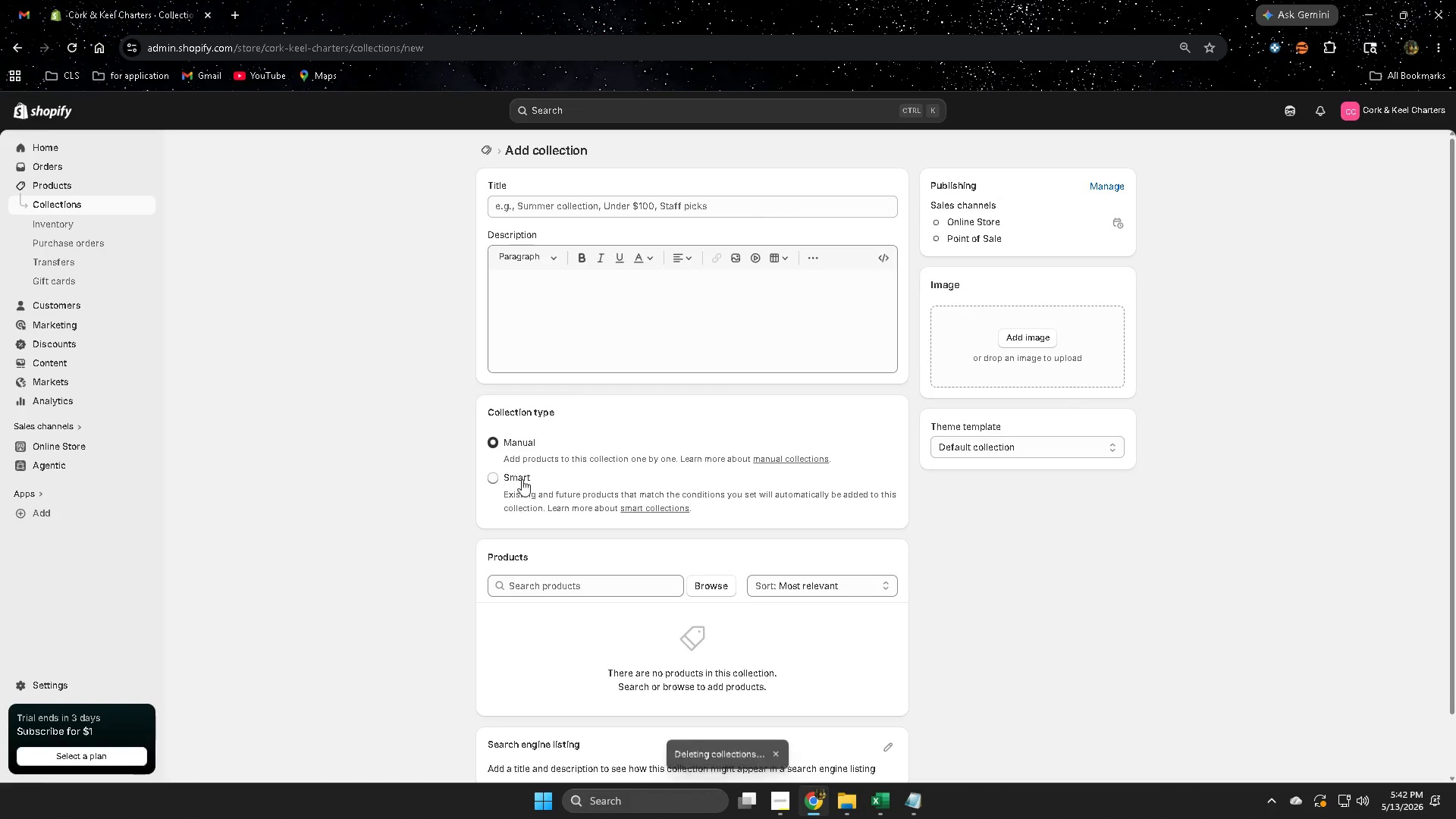 
wait(7.25)
 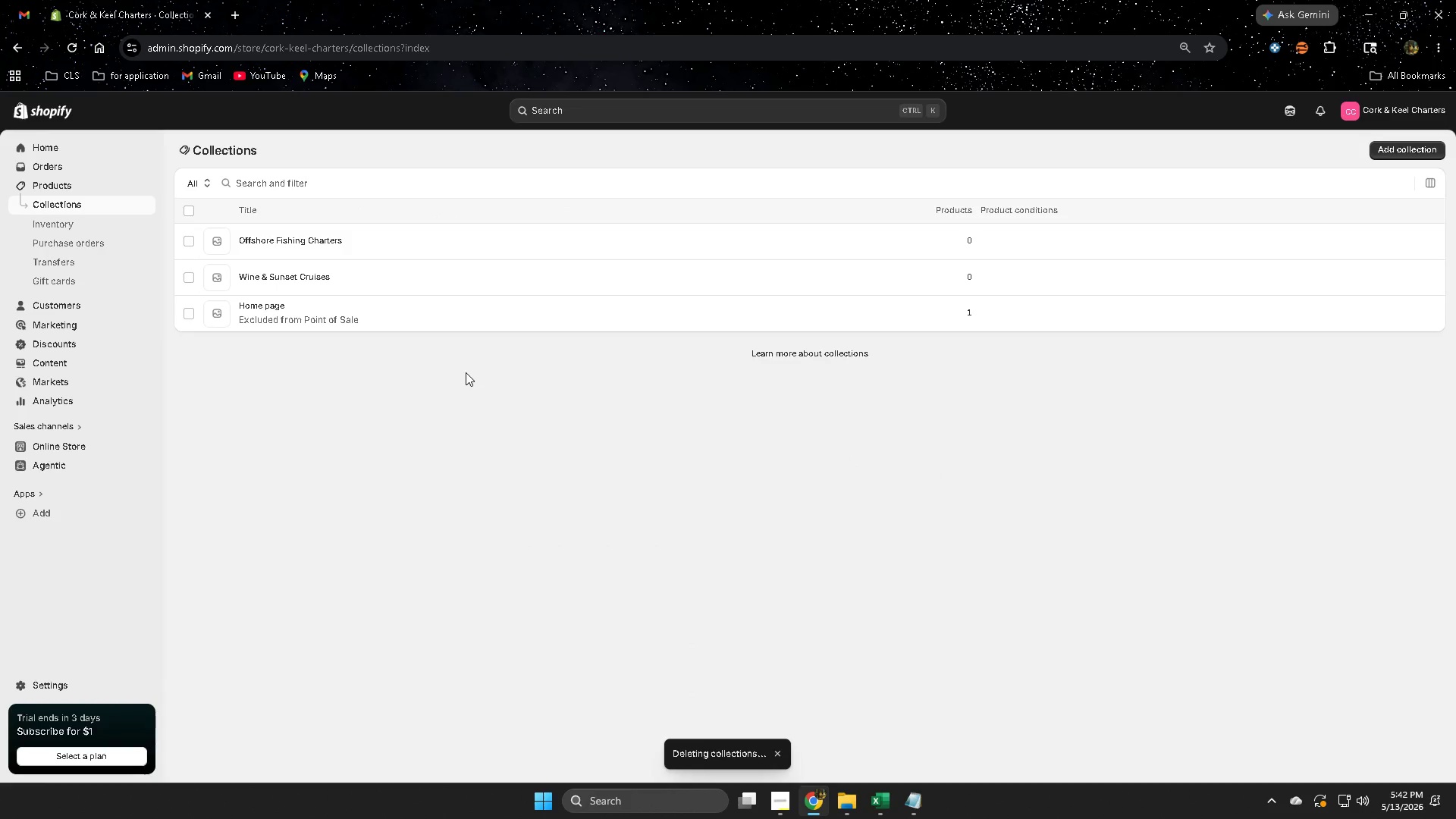 
double_click([606, 202])
 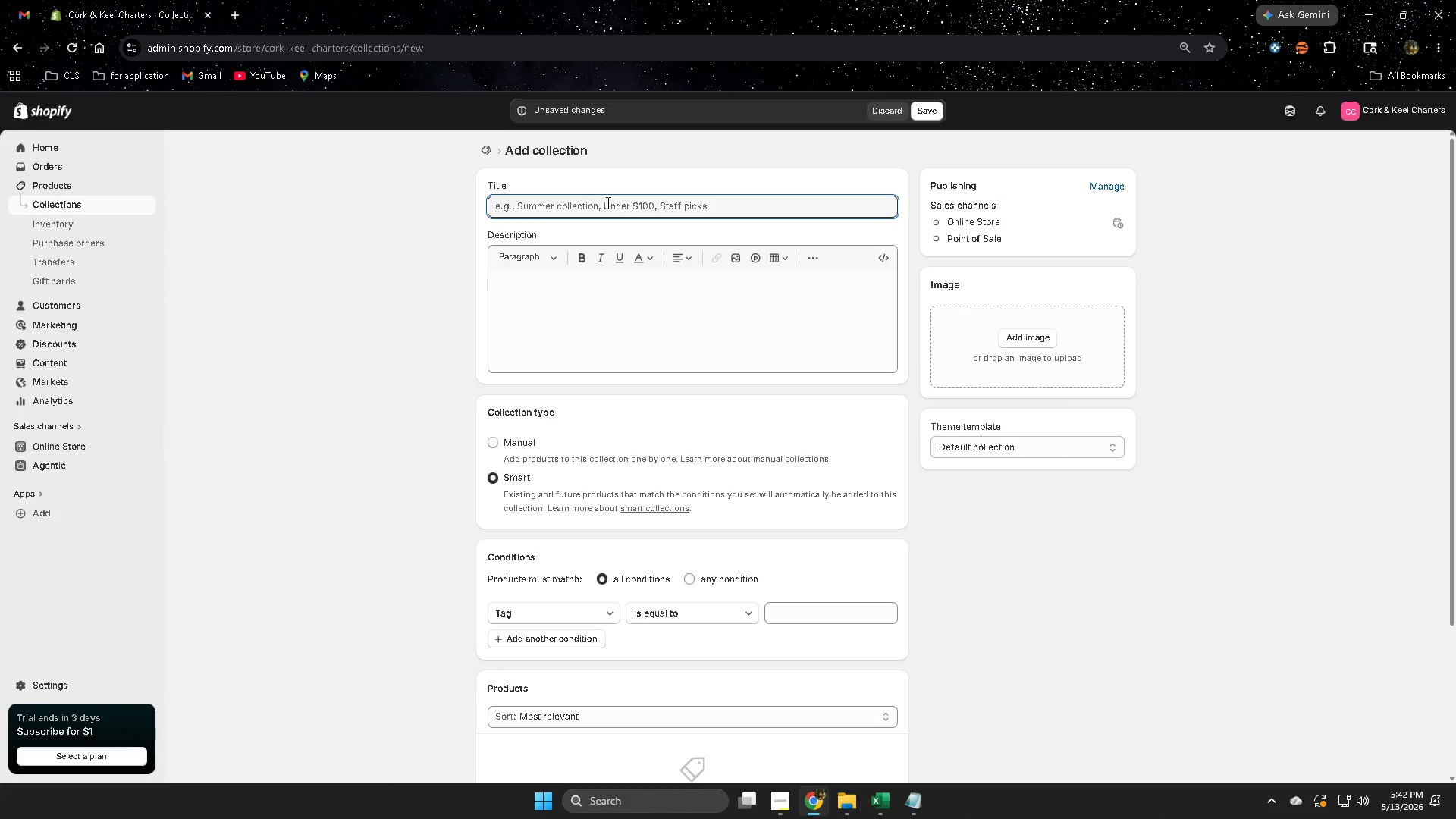 
key(Control+V)
 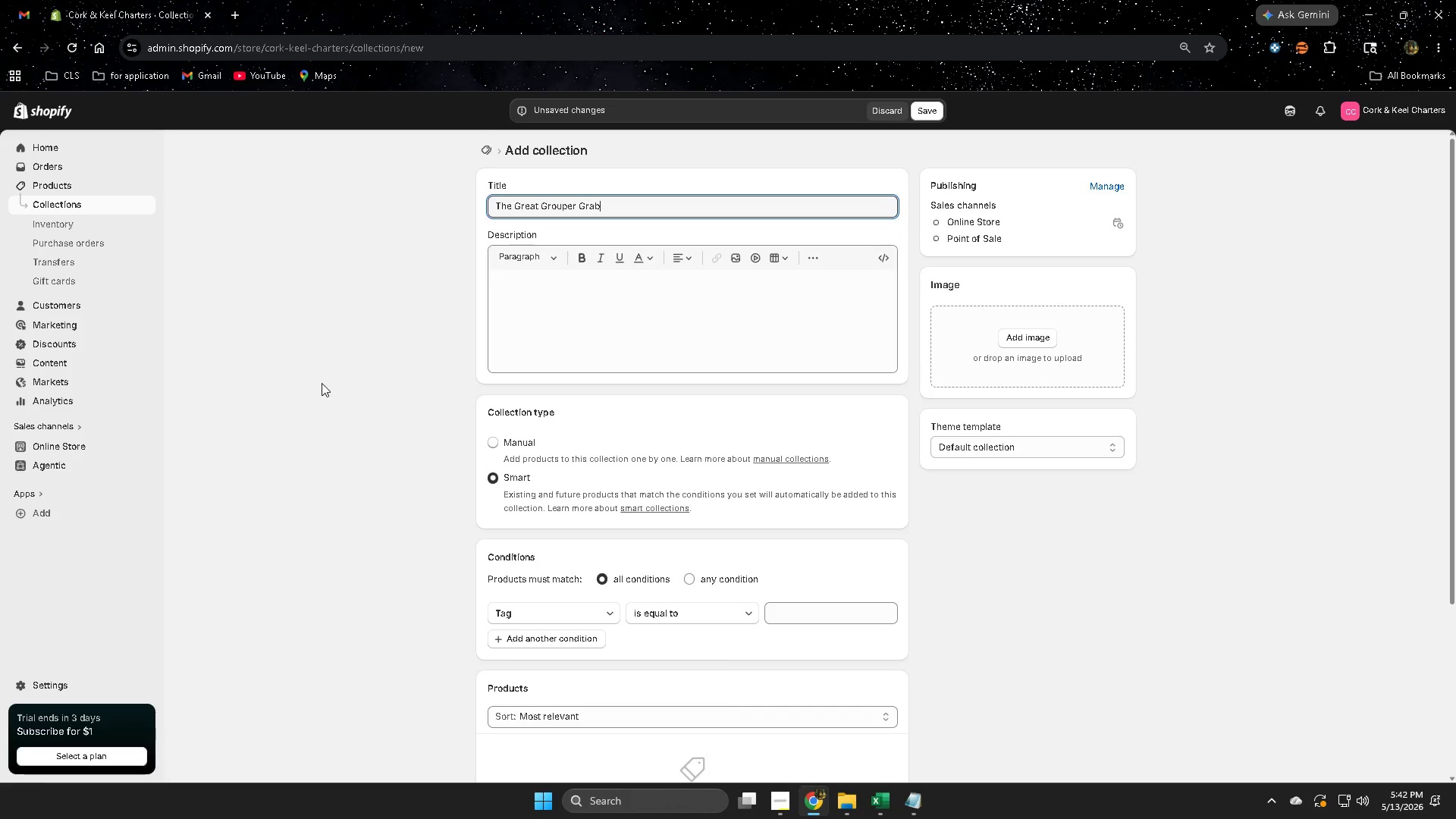 
left_click([322, 383])
 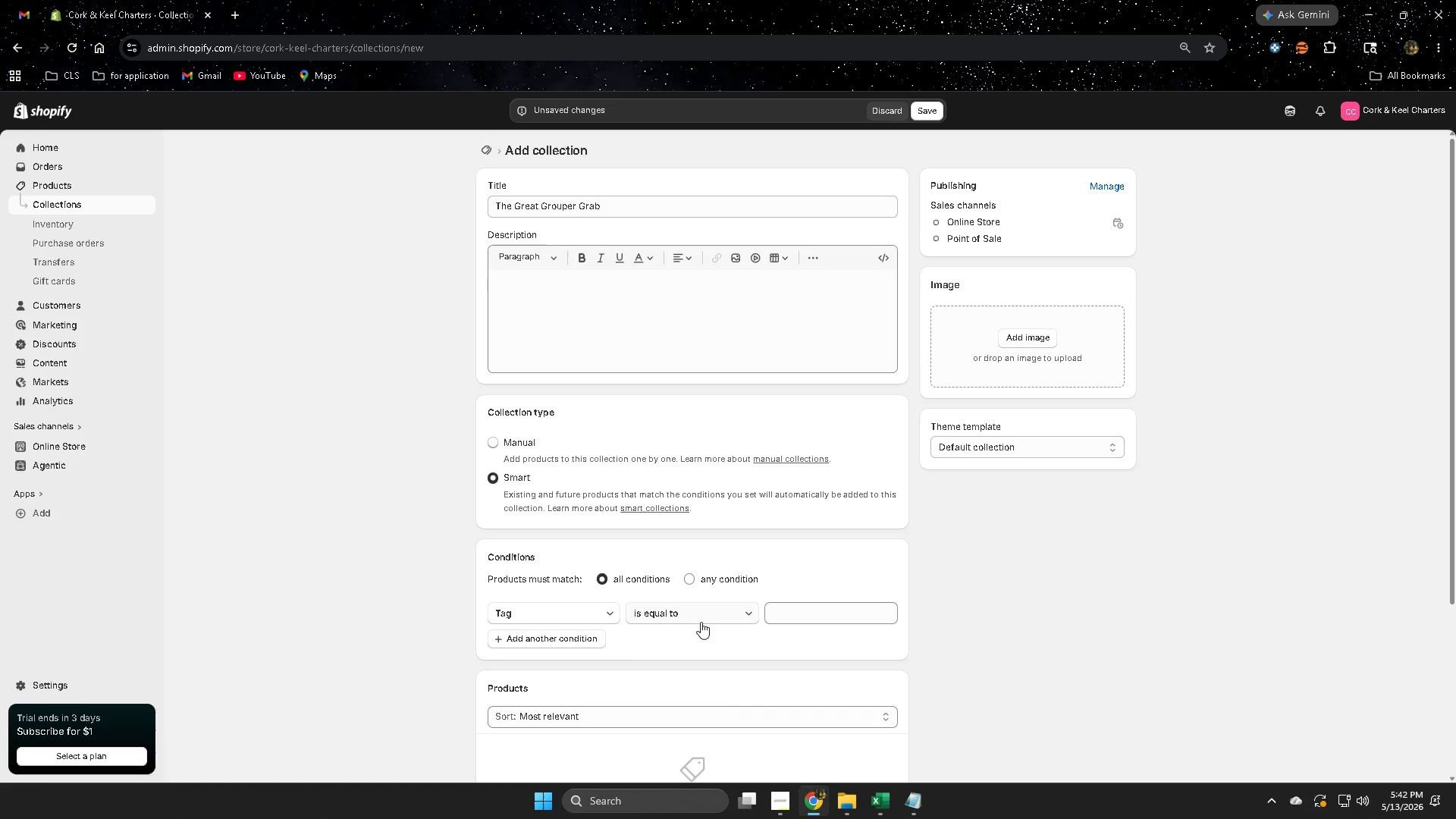 
left_click([837, 615])
 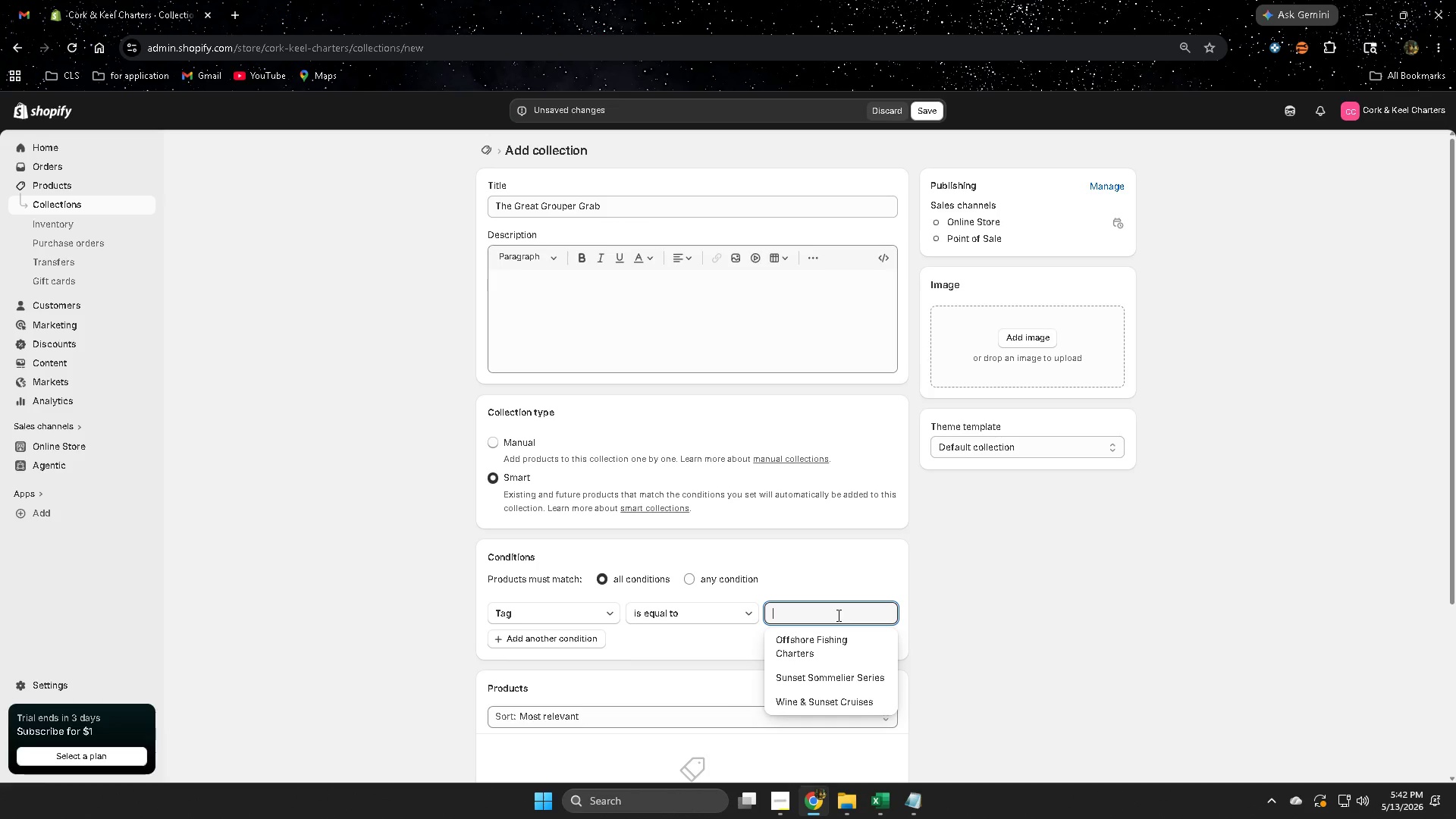 
key(Control+V)
 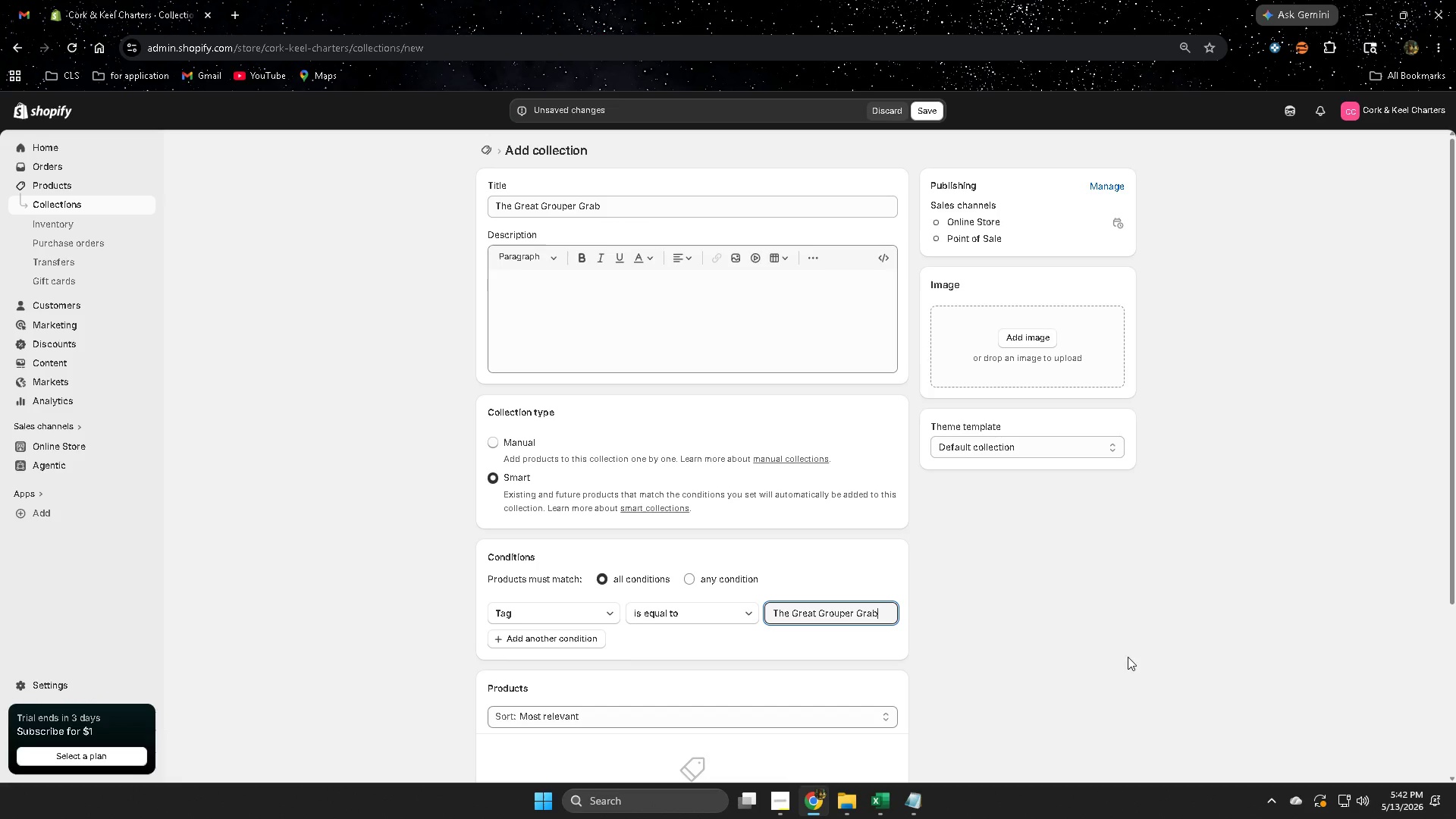 
scroll: coordinate [956, 697], scroll_direction: down, amount: 2.0
 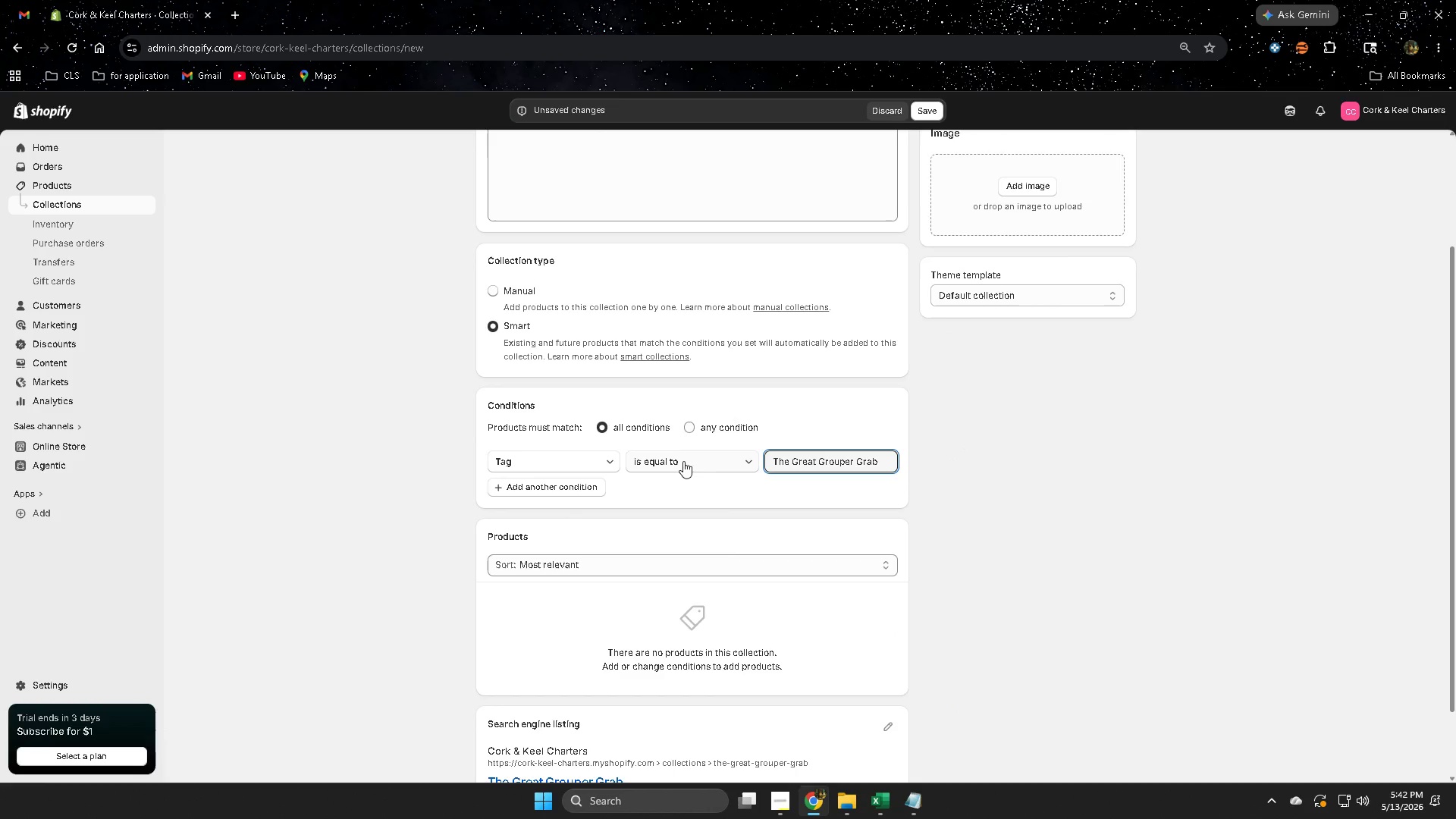 
left_click([691, 428])
 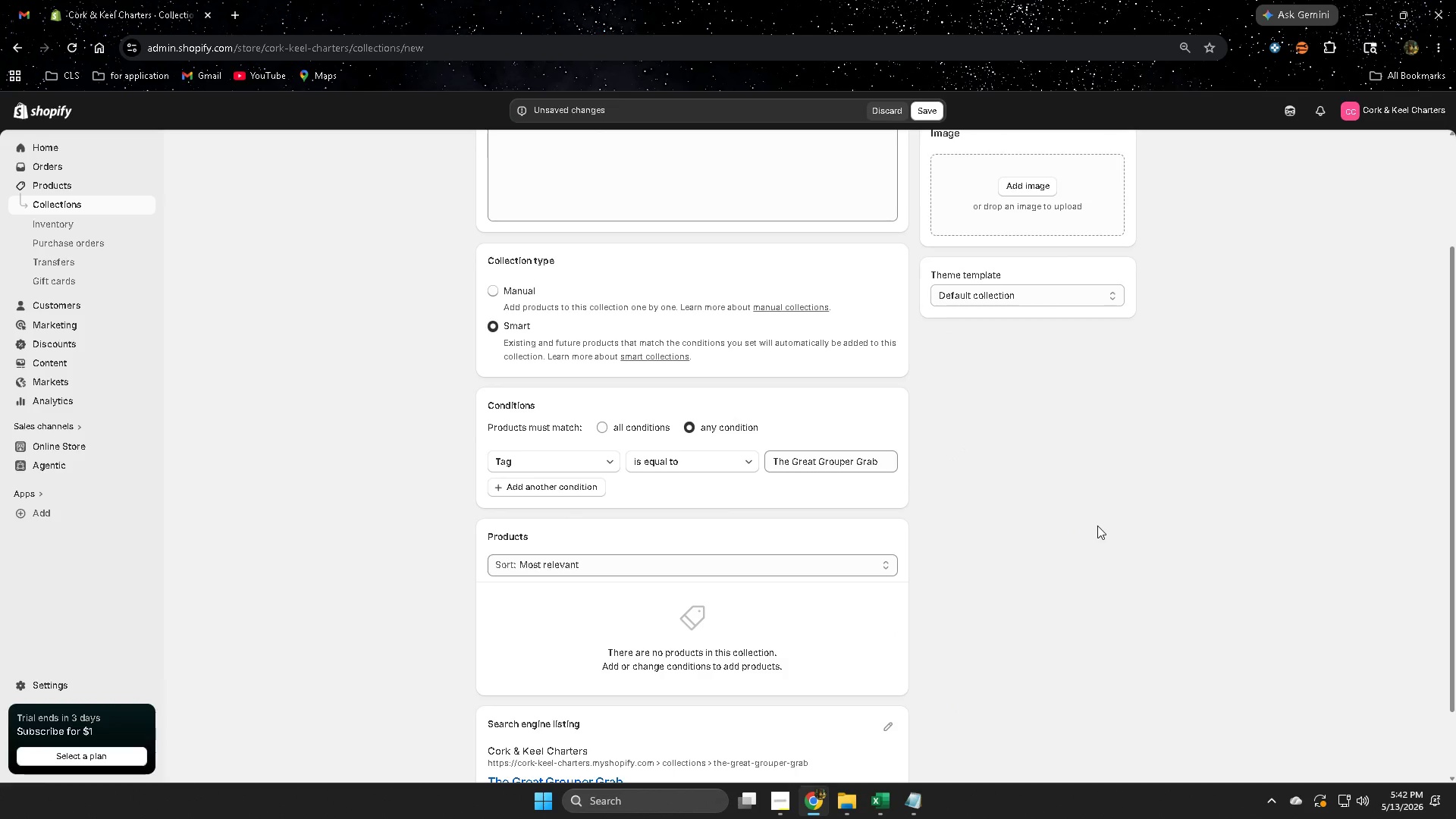 
mouse_move([884, 789])
 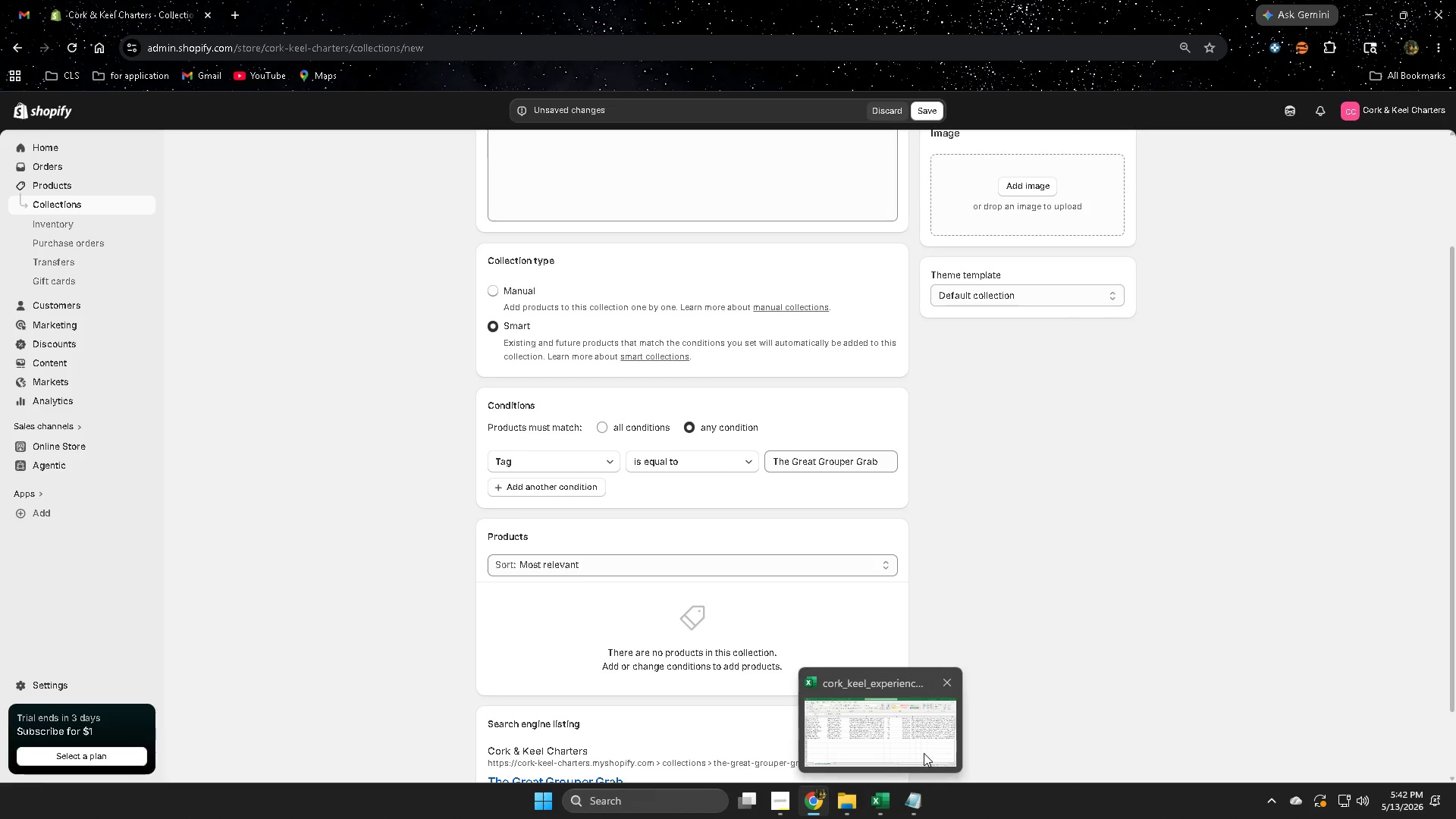 
left_click([908, 739])
 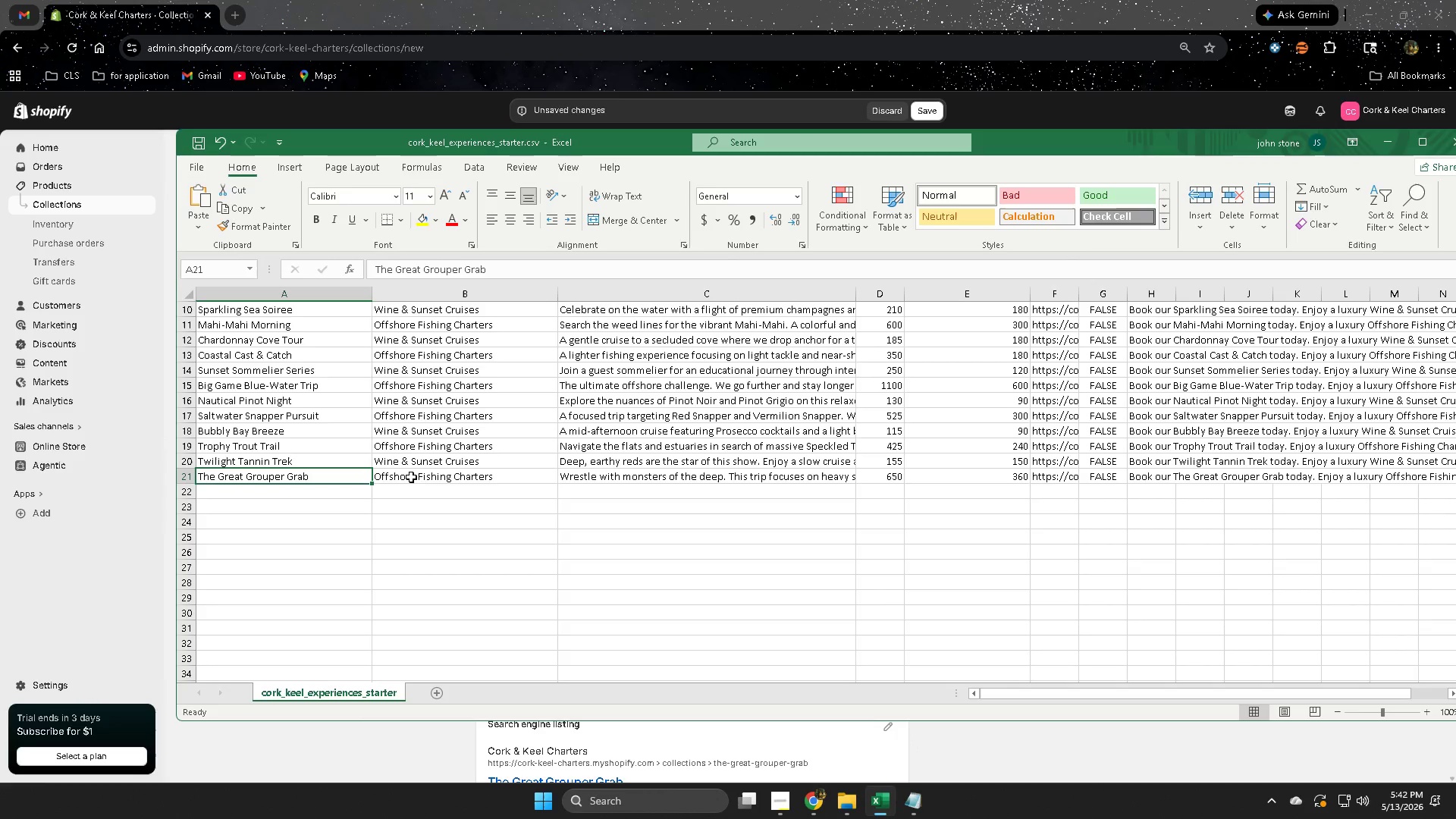 
double_click([410, 476])
 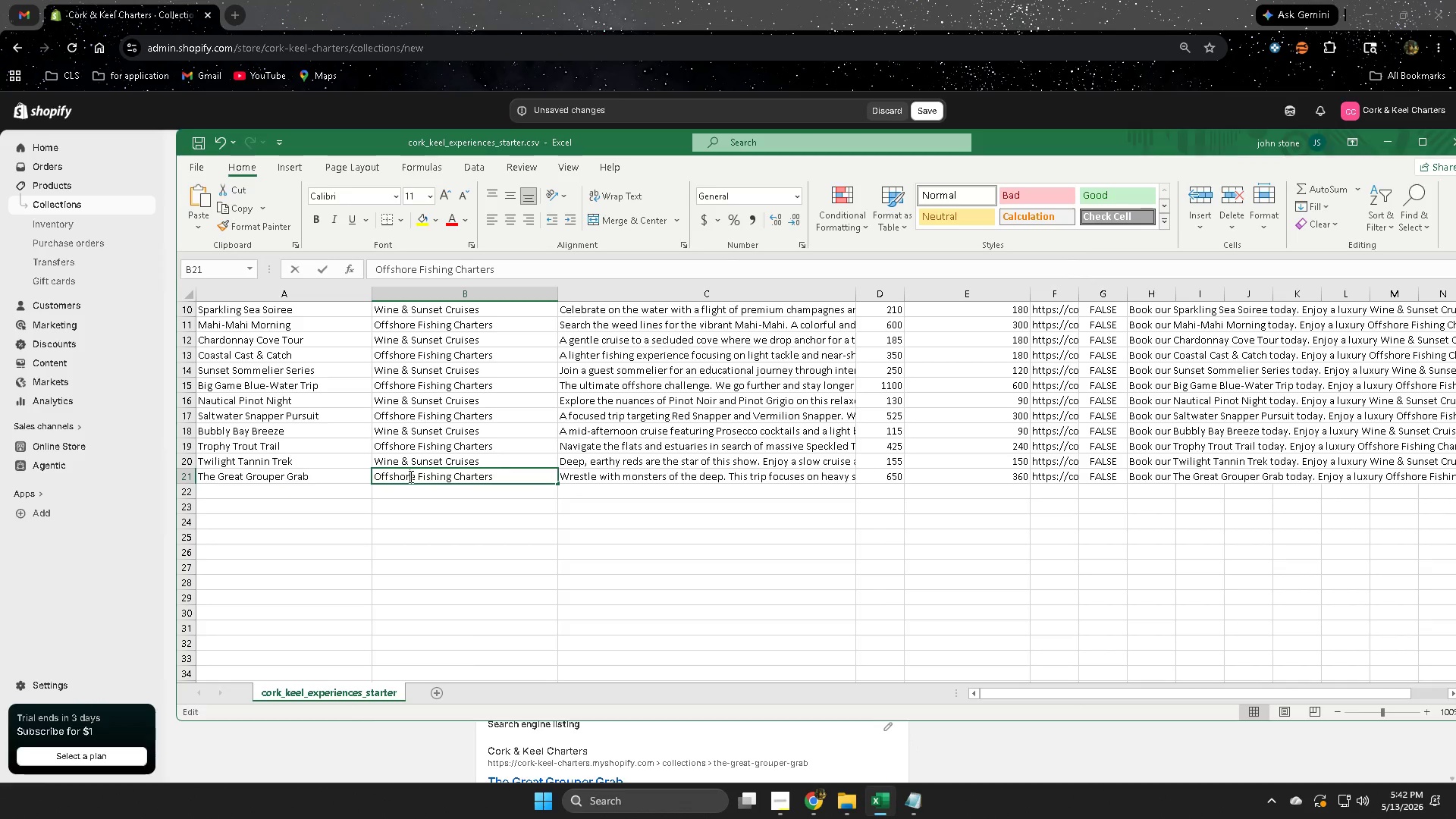 
triple_click([410, 476])
 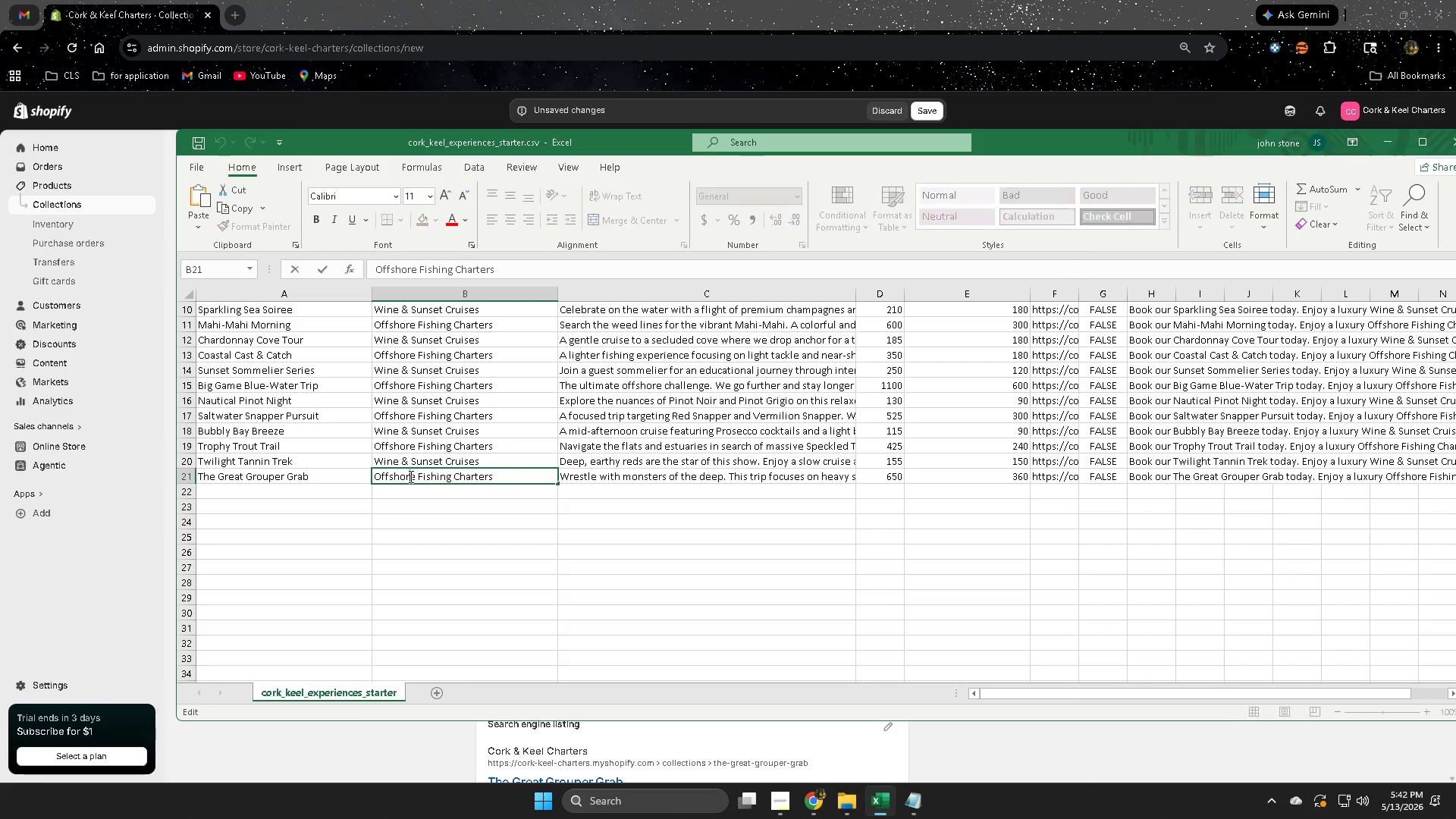 
triple_click([410, 476])
 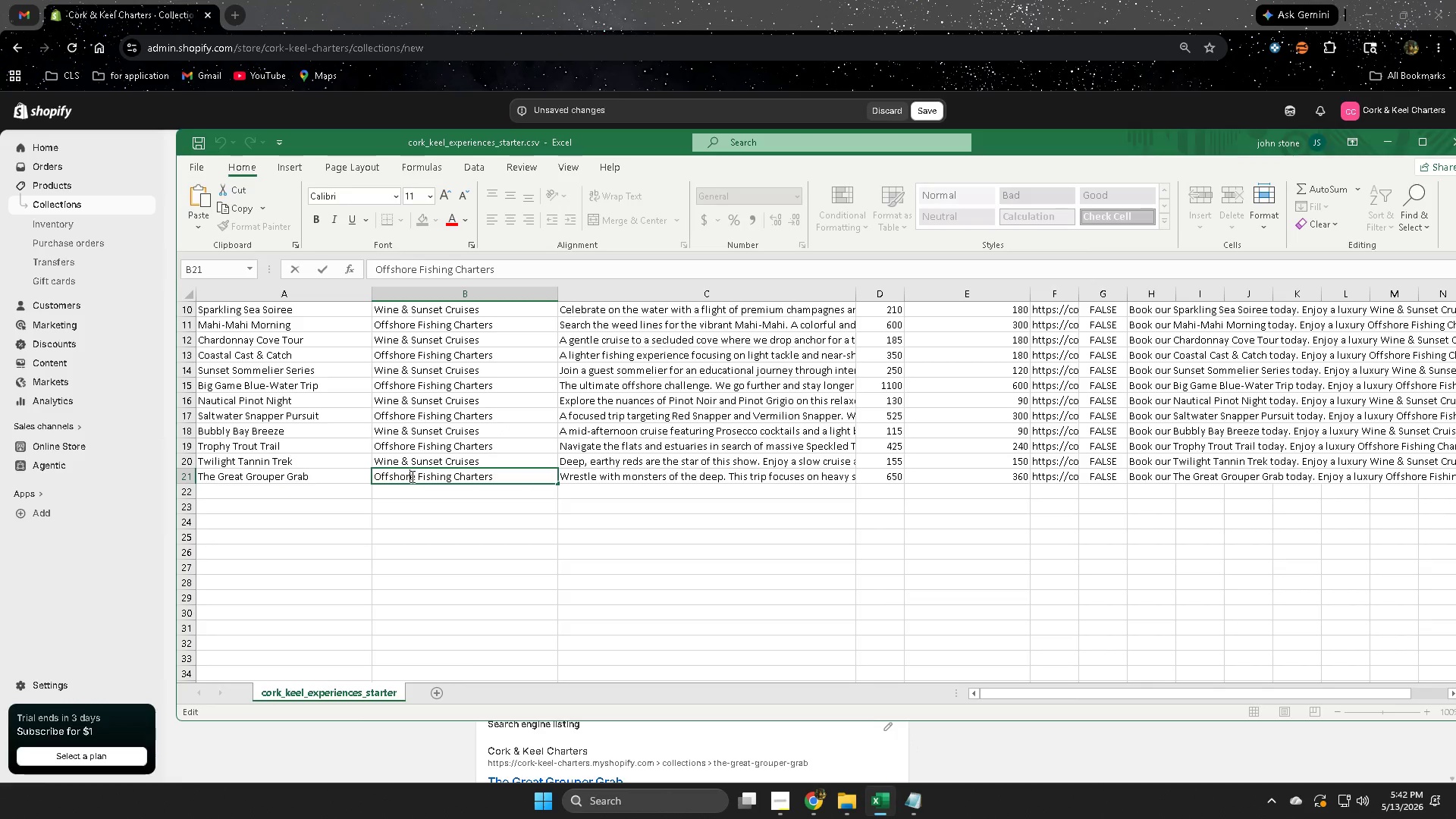 
double_click([411, 476])
 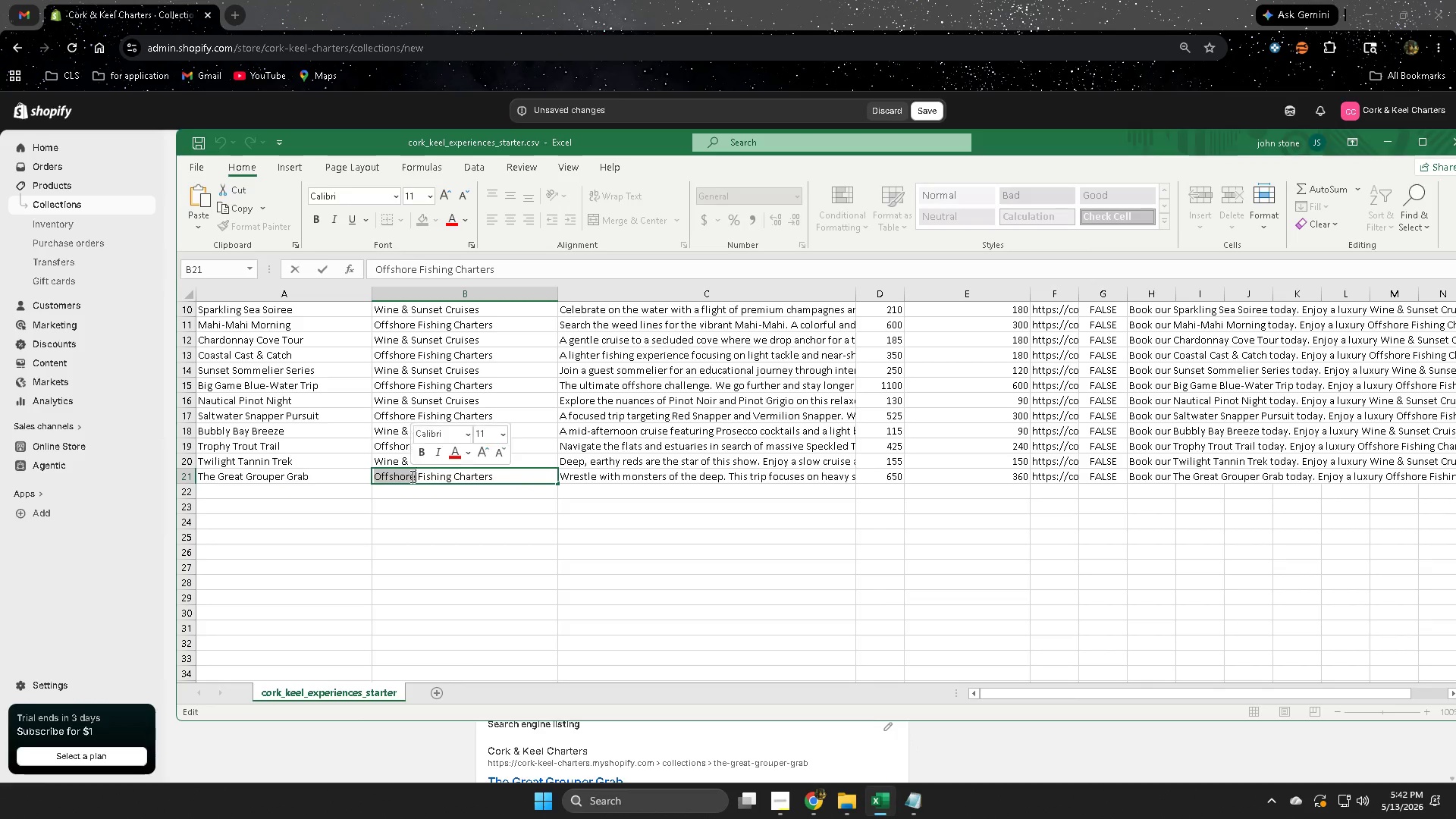 
triple_click([411, 476])
 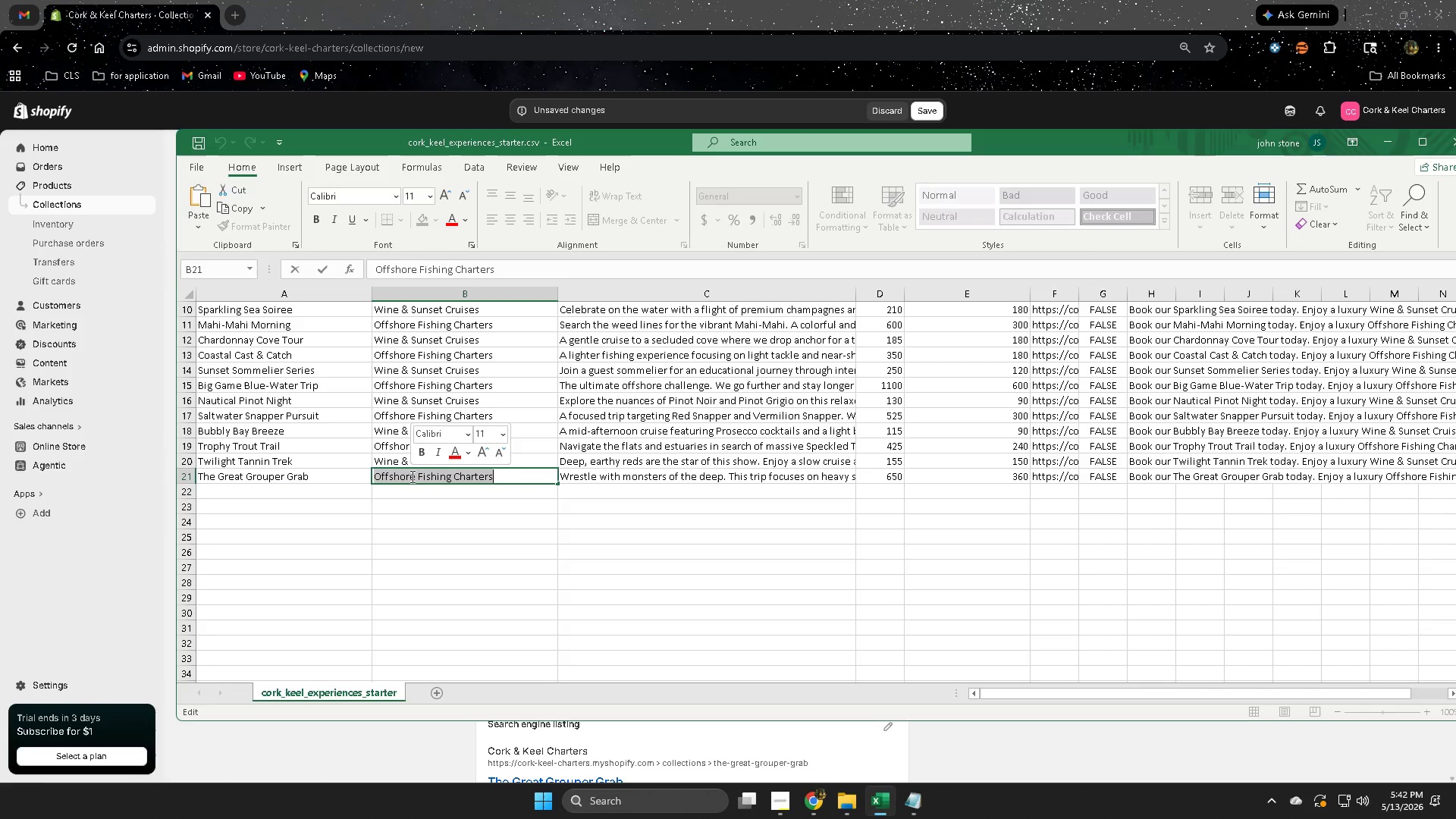 
key(Control+ControlLeft)
 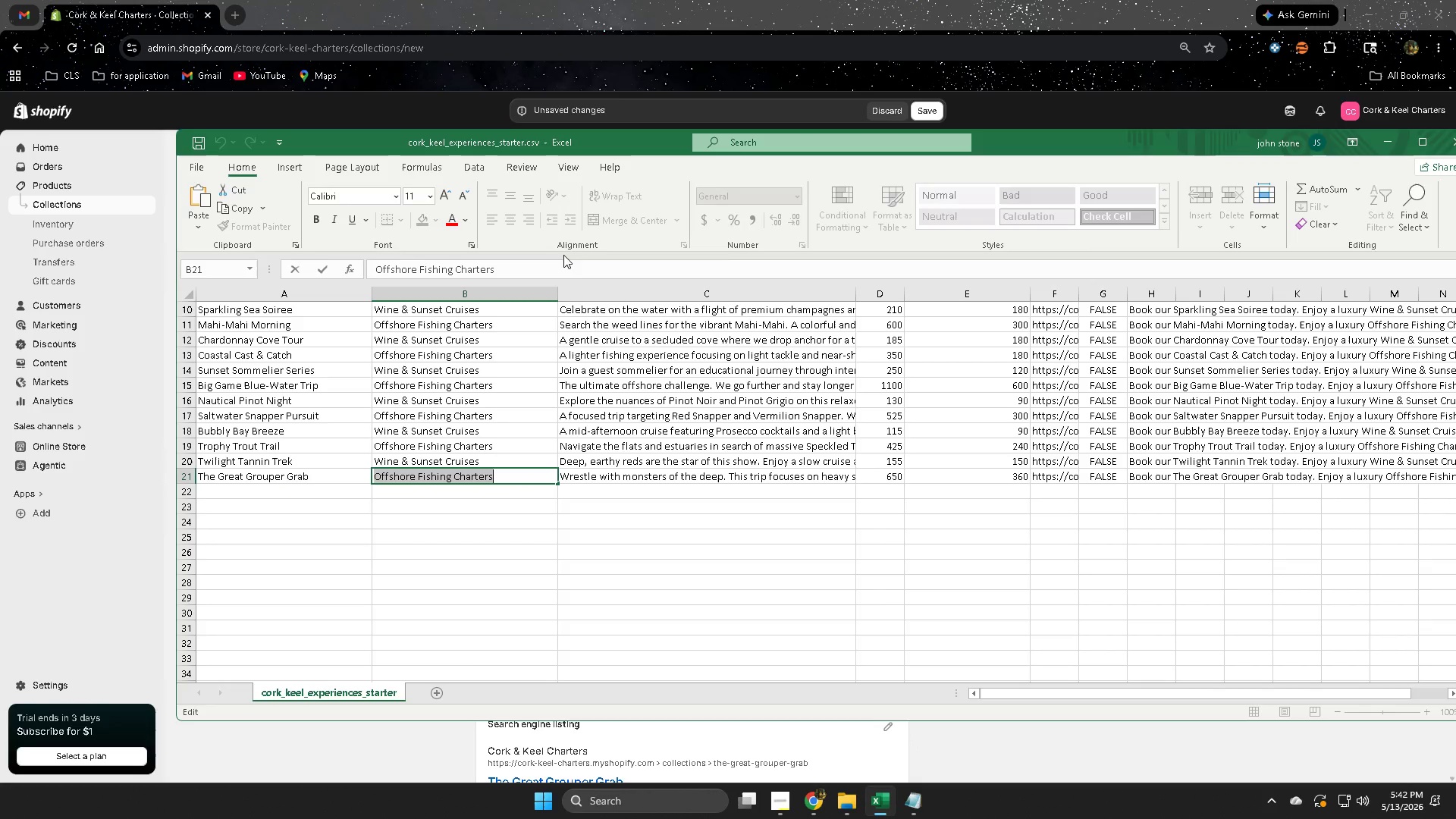 
key(Control+C)
 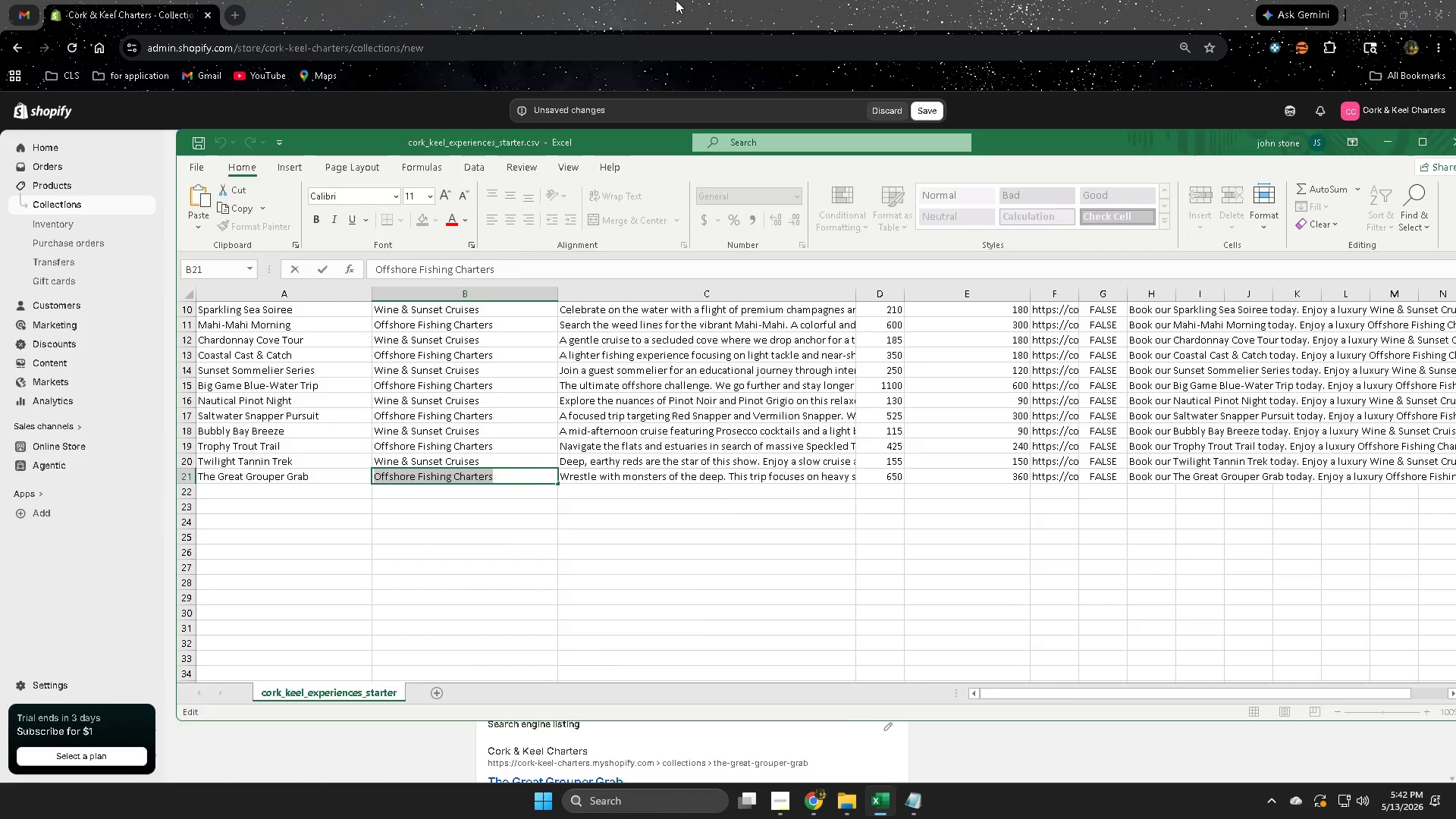 
left_click([676, 0])
 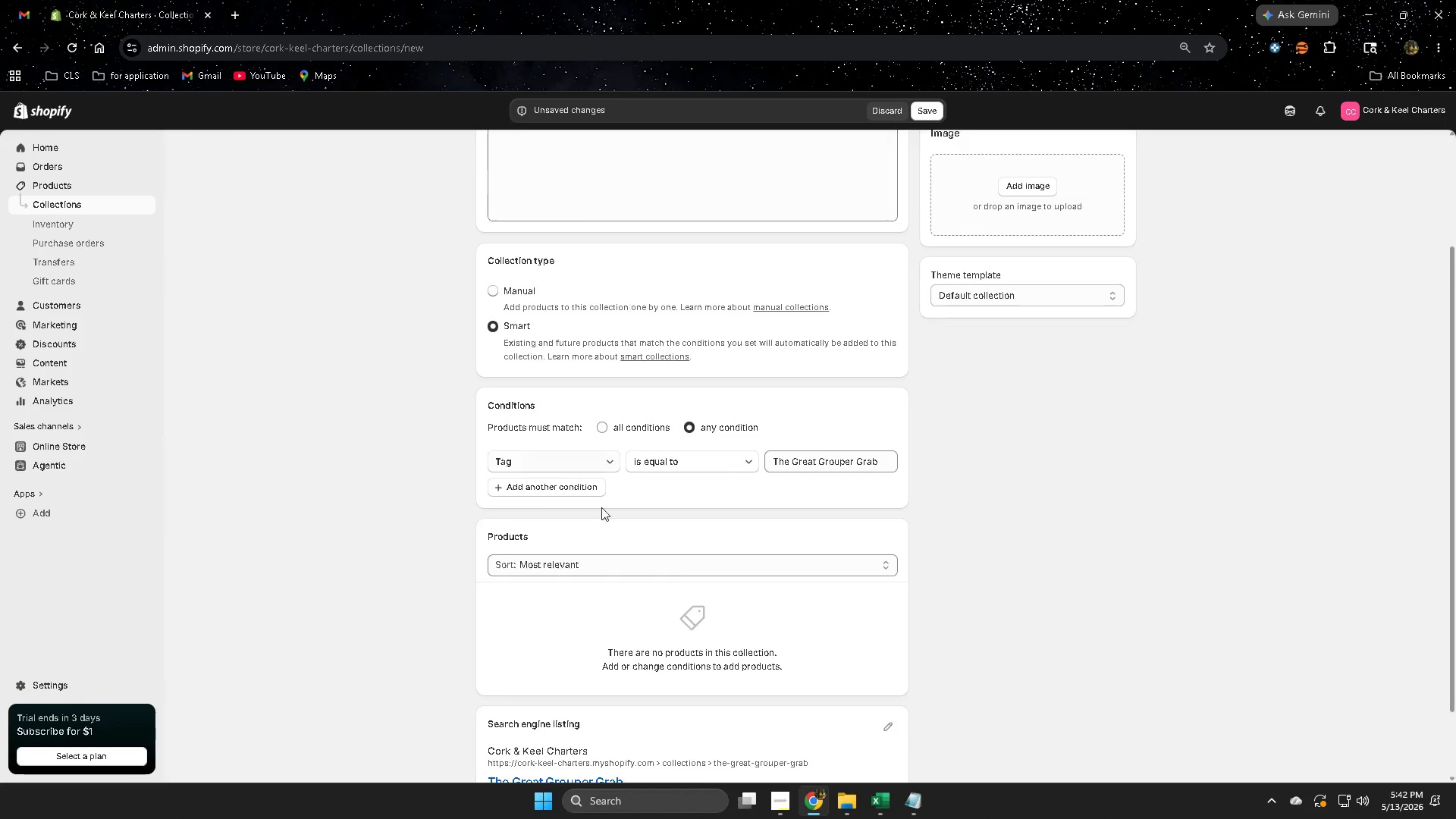 
scroll: coordinate [577, 598], scroll_direction: up, amount: 4.0
 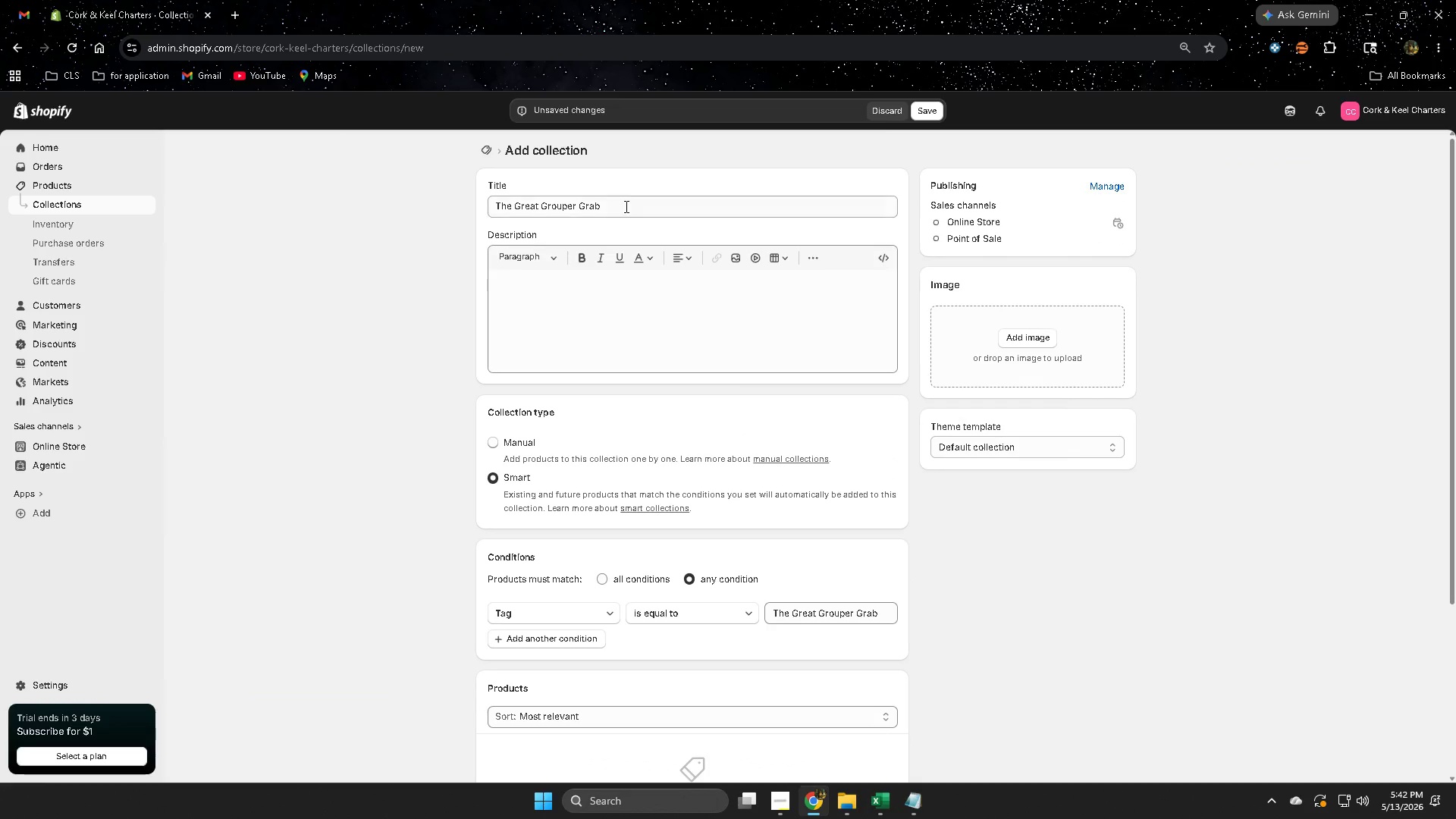 
double_click([624, 208])
 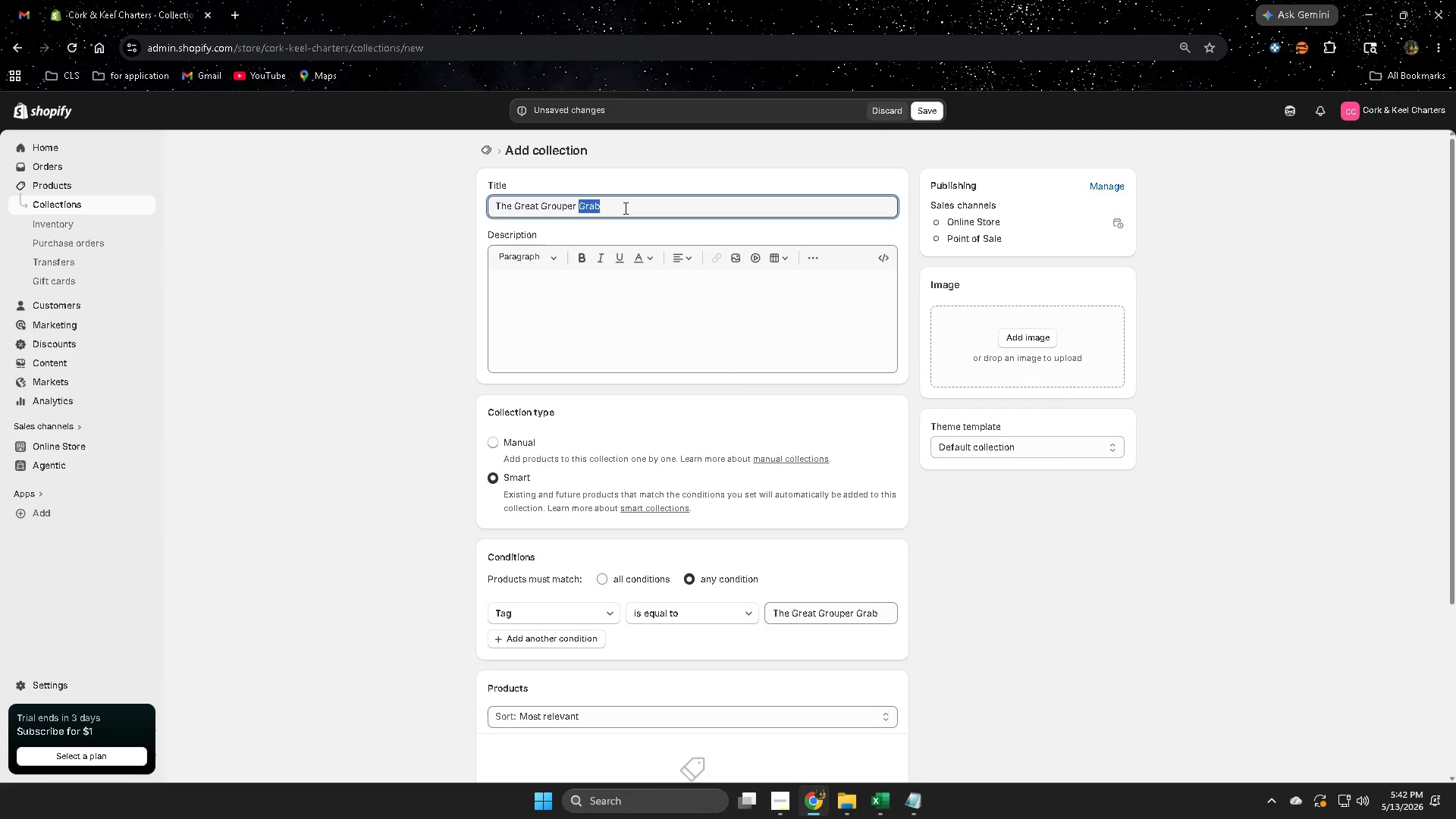 
triple_click([624, 208])
 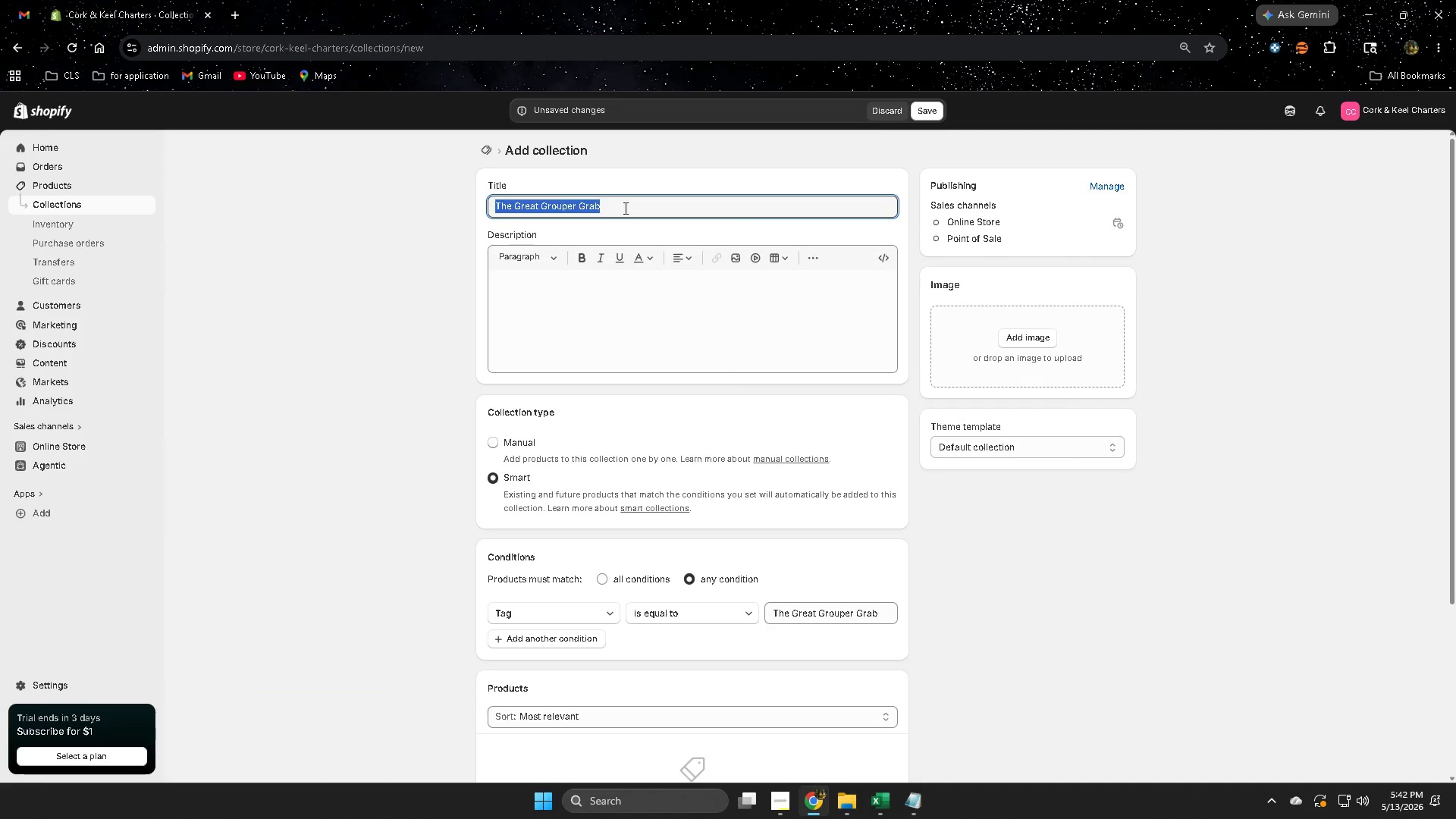 
key(Control+ControlLeft)
 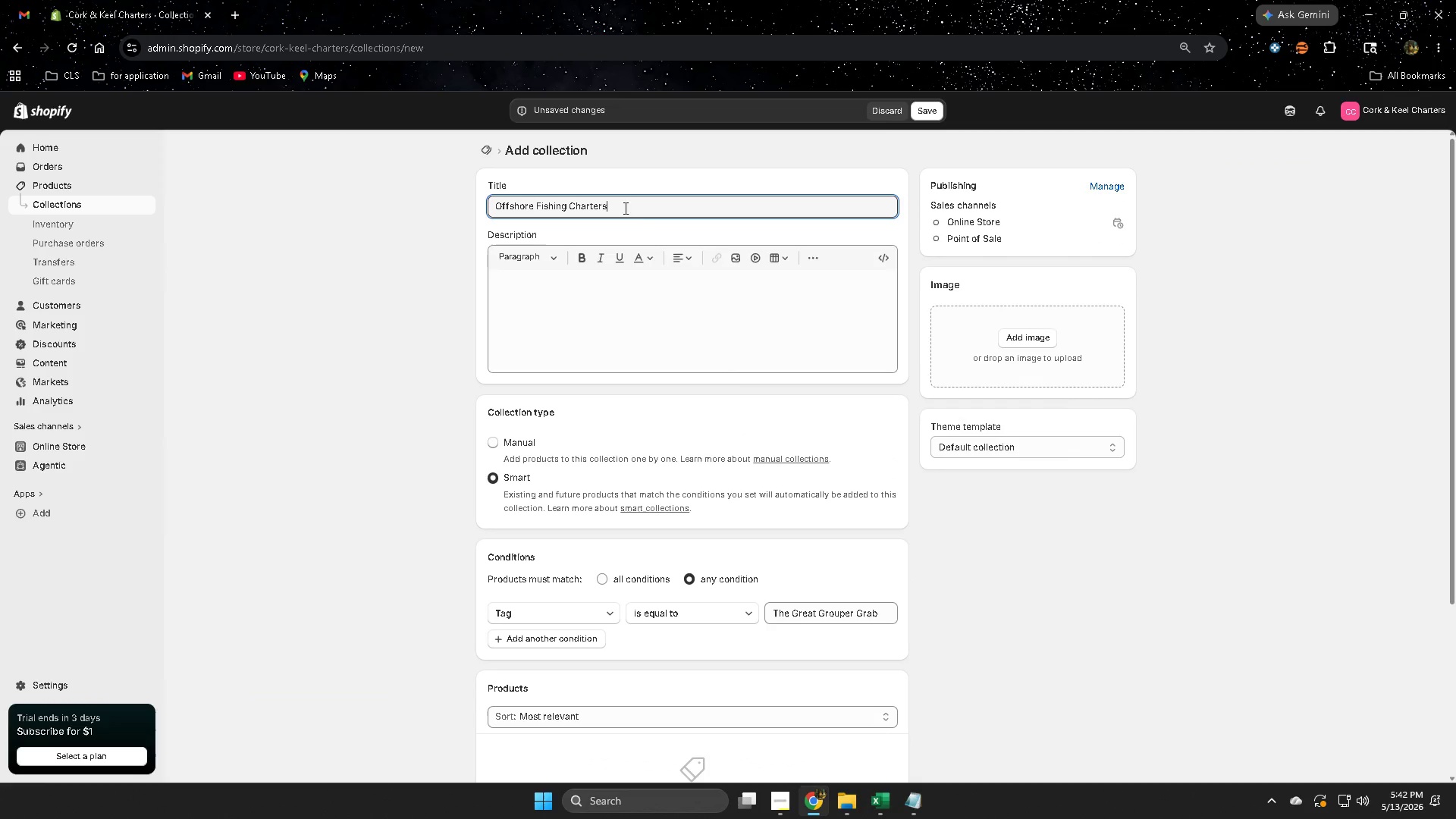 
key(Control+V)
 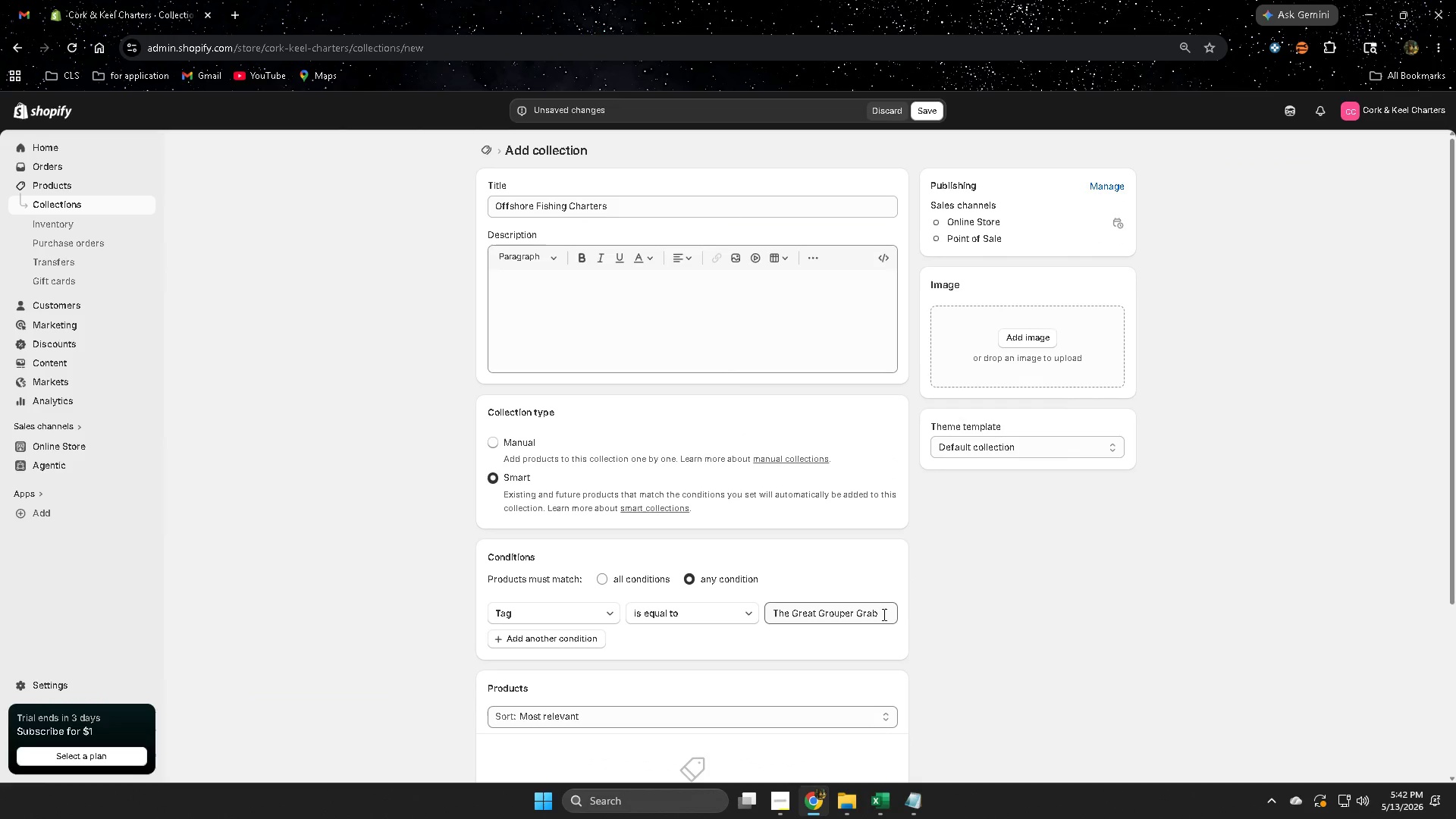 
triple_click([885, 613])
 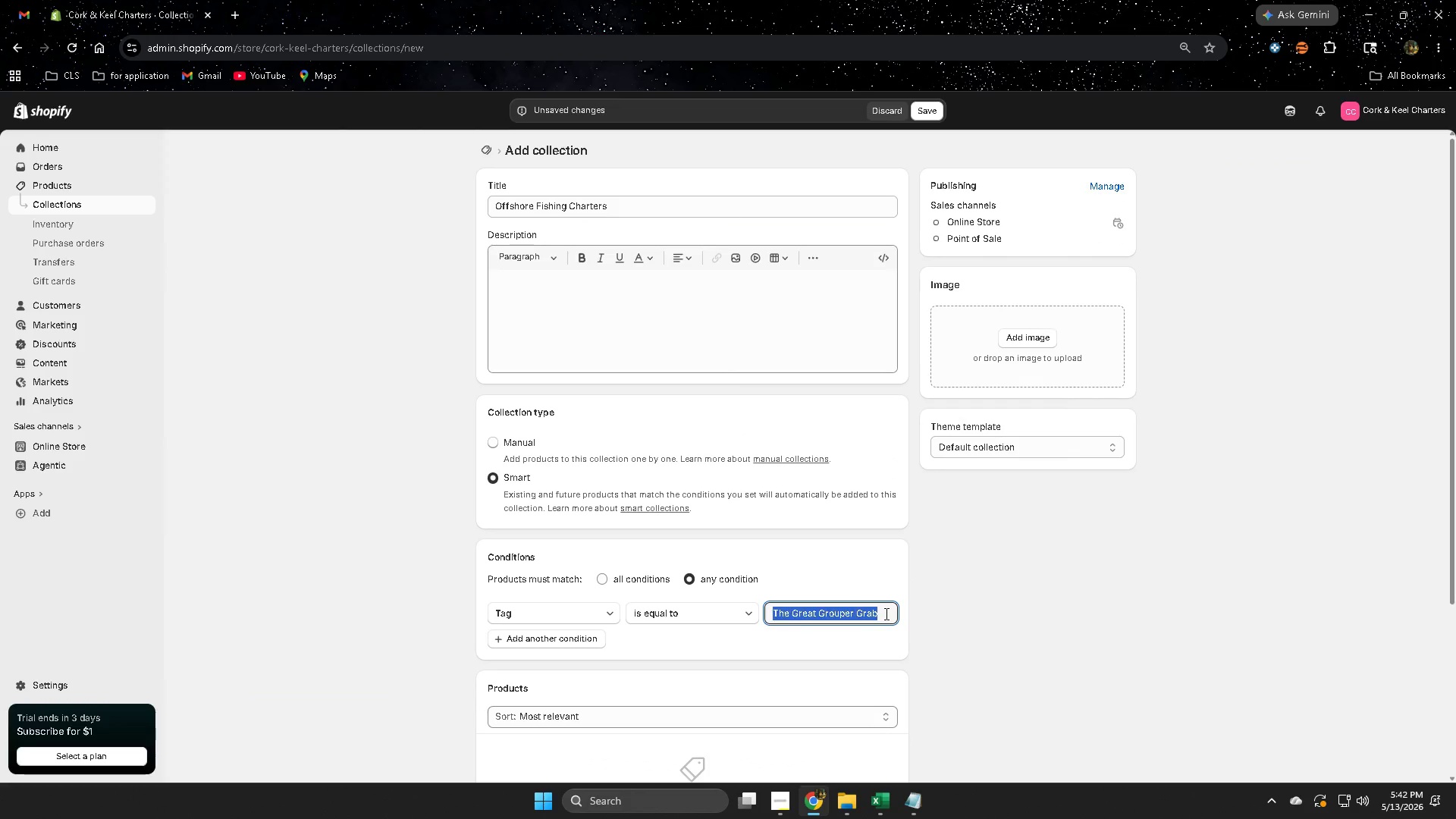 
key(Control+ControlLeft)
 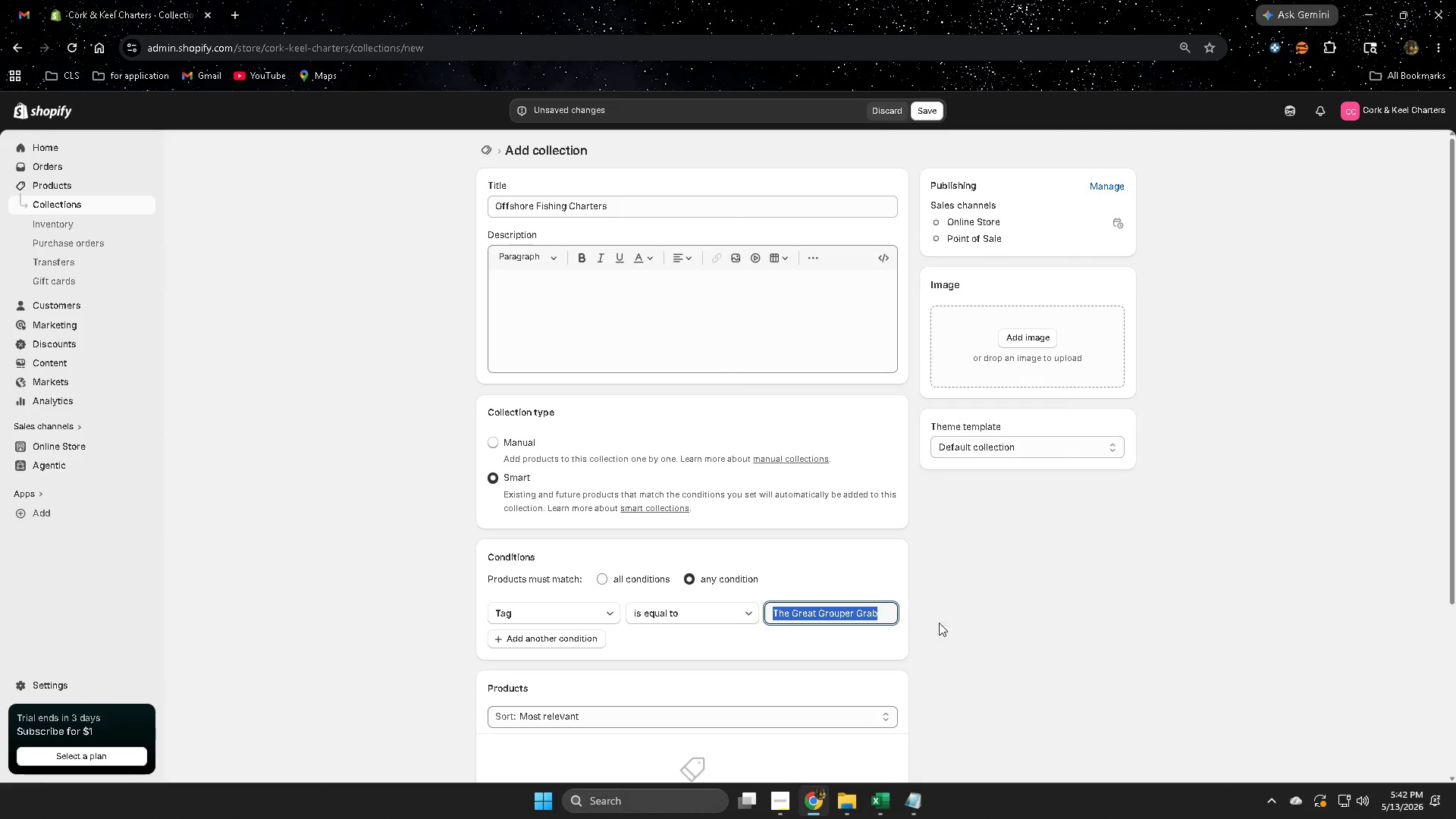 
key(Control+ControlLeft)
 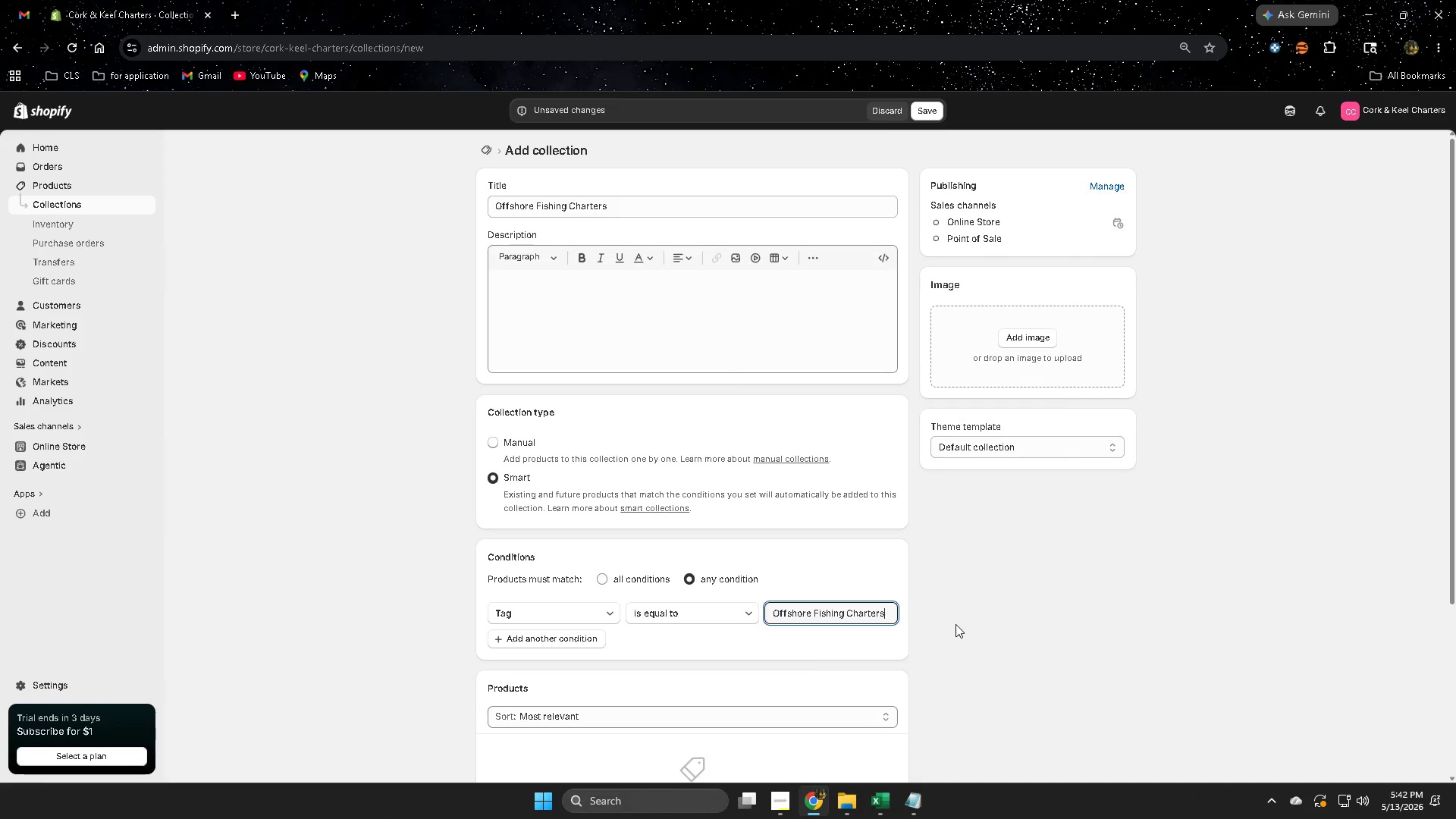 
key(Control+V)
 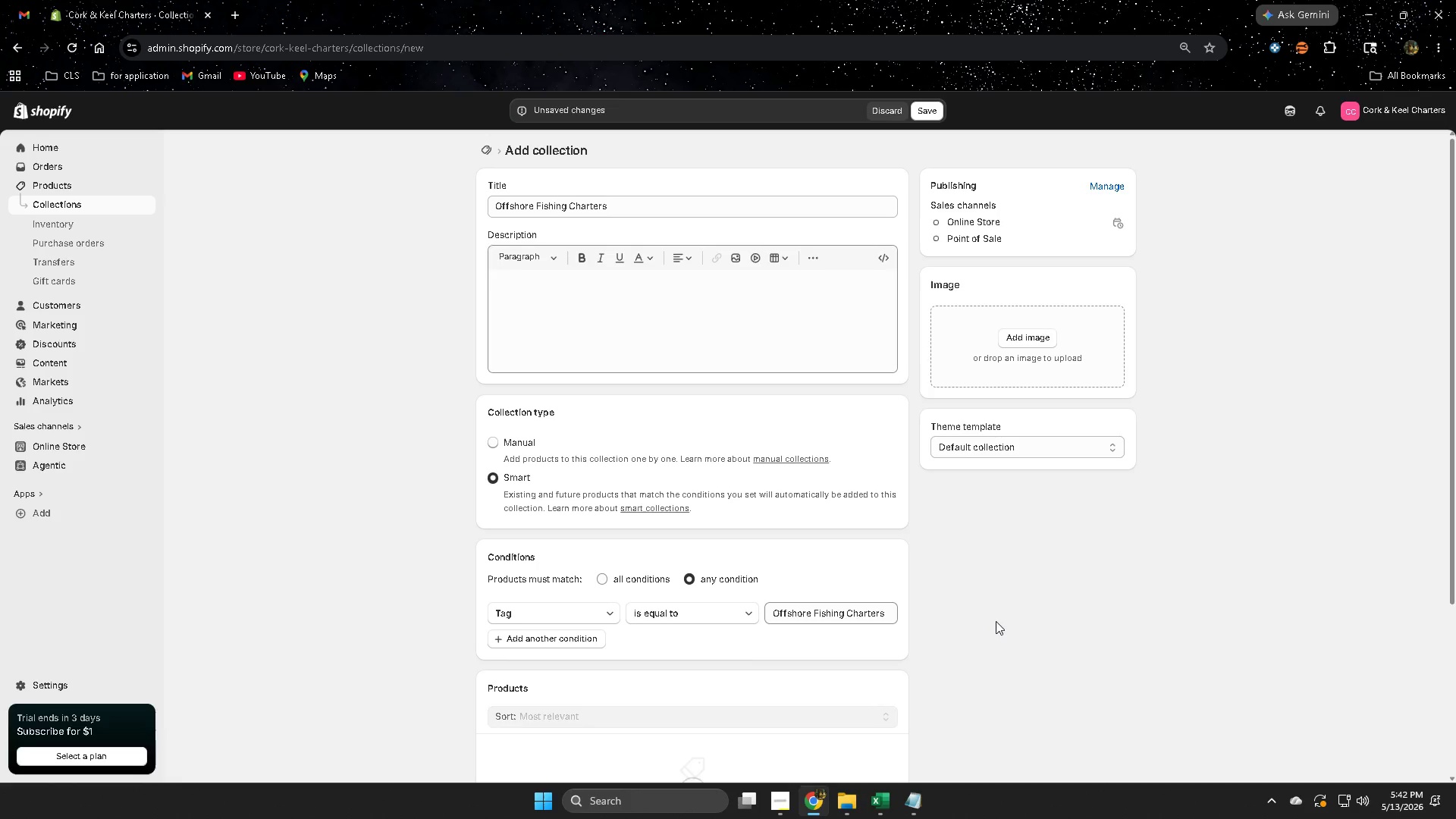 
scroll: coordinate [984, 639], scroll_direction: down, amount: 3.0
 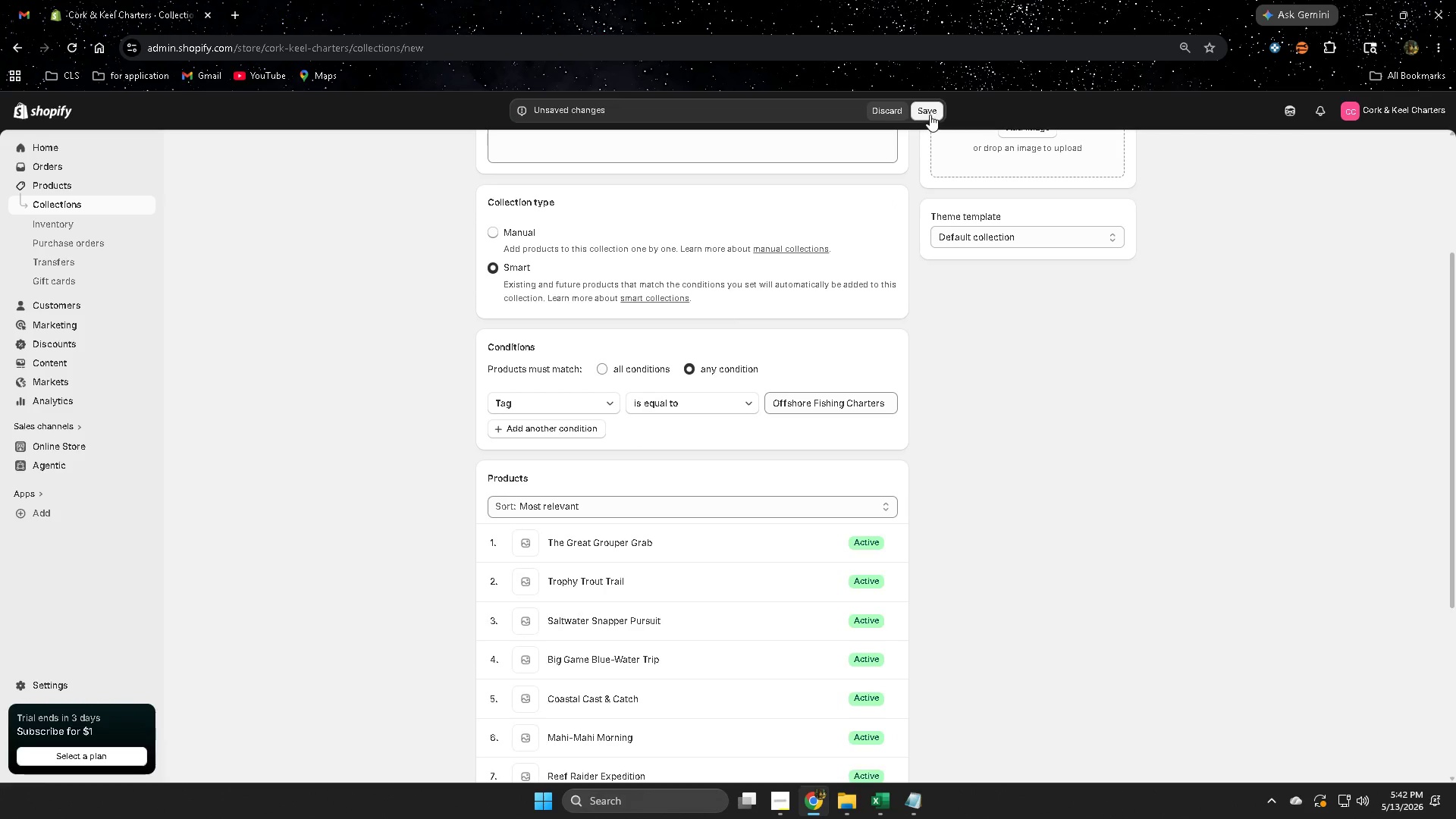 
scroll: coordinate [1001, 524], scroll_direction: up, amount: 3.0
 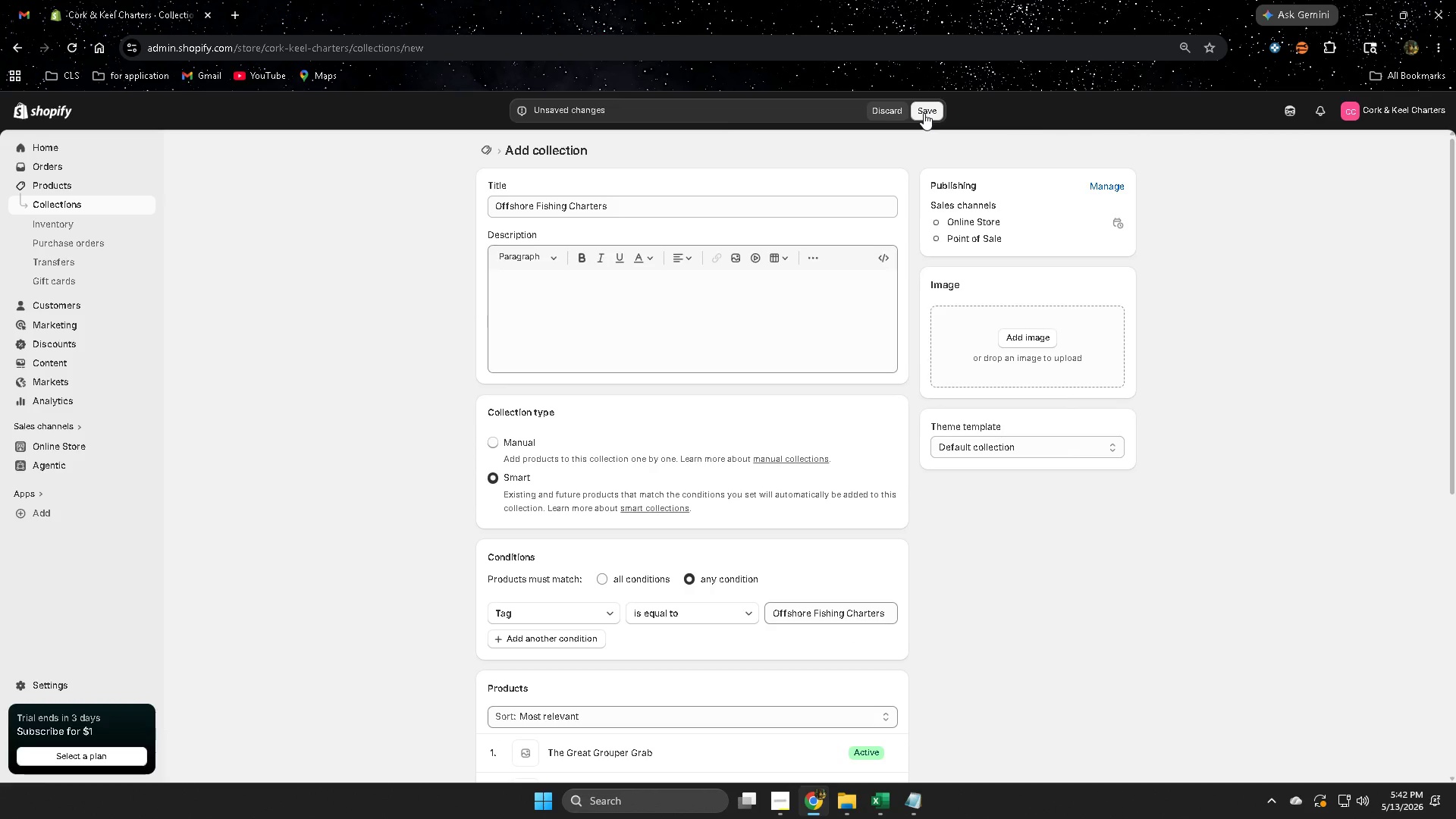 
left_click([924, 113])
 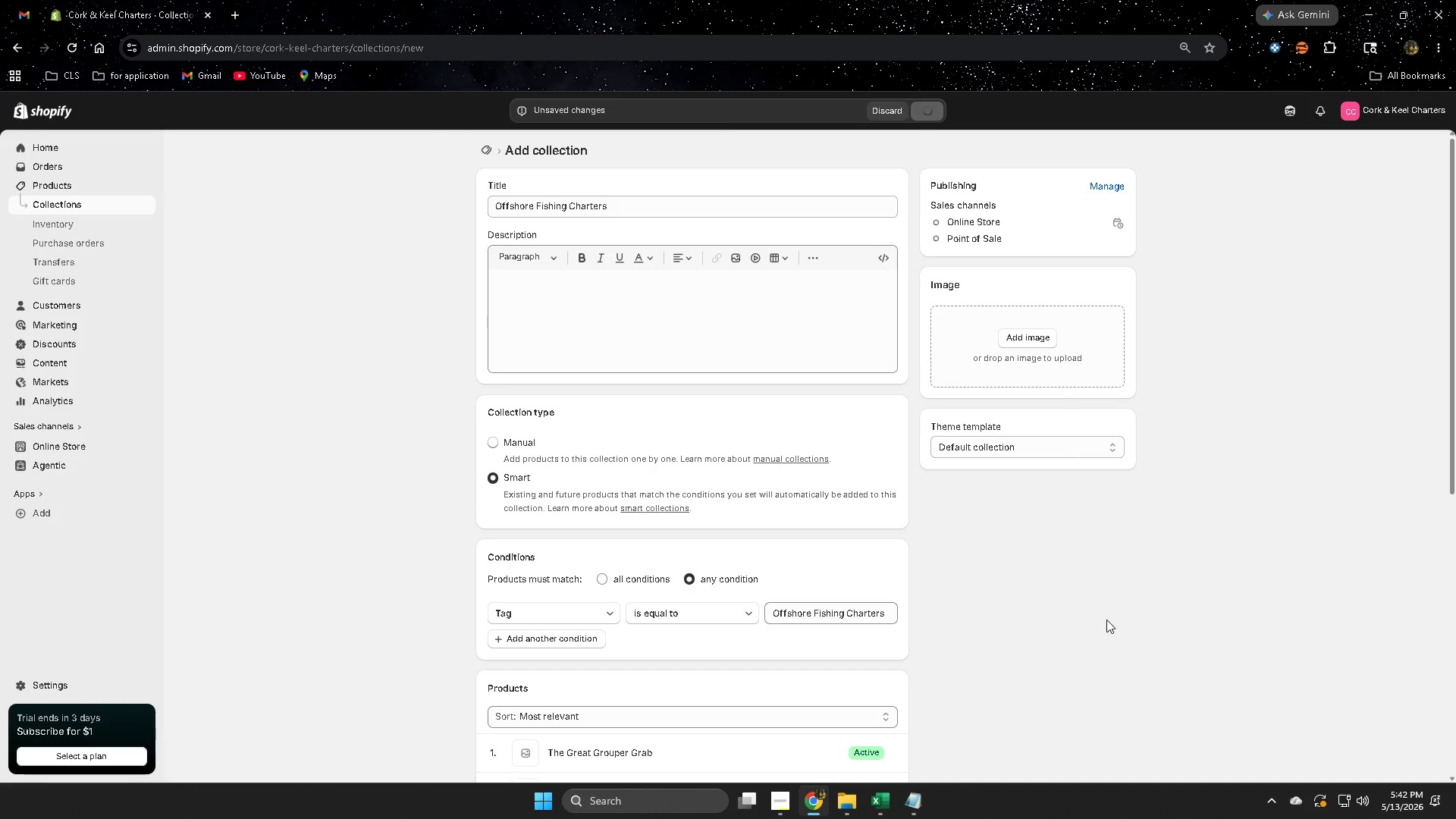 
scroll: coordinate [1088, 635], scroll_direction: down, amount: 3.0
 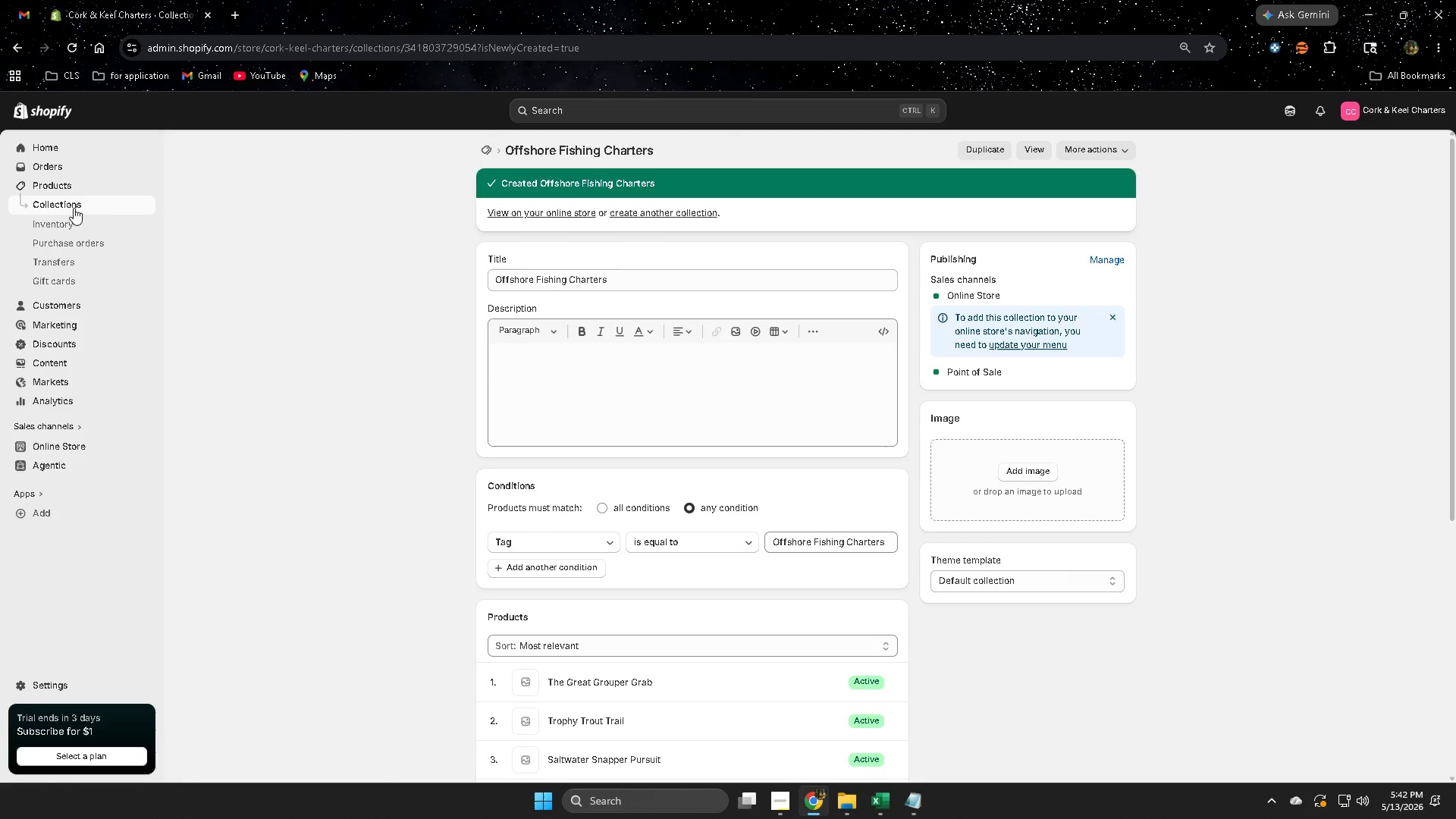 
left_click([66, 205])
 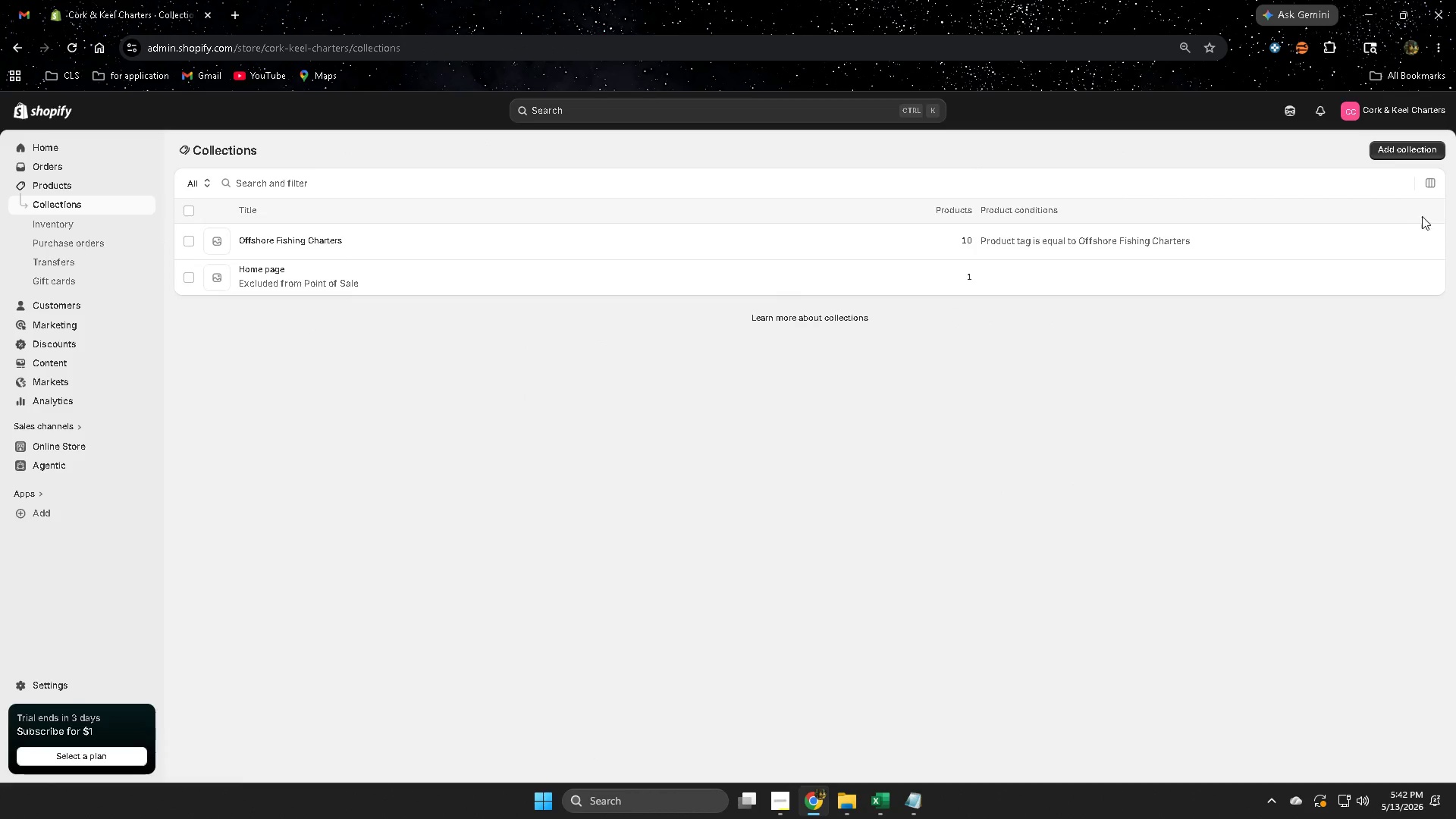 
left_click([1414, 149])
 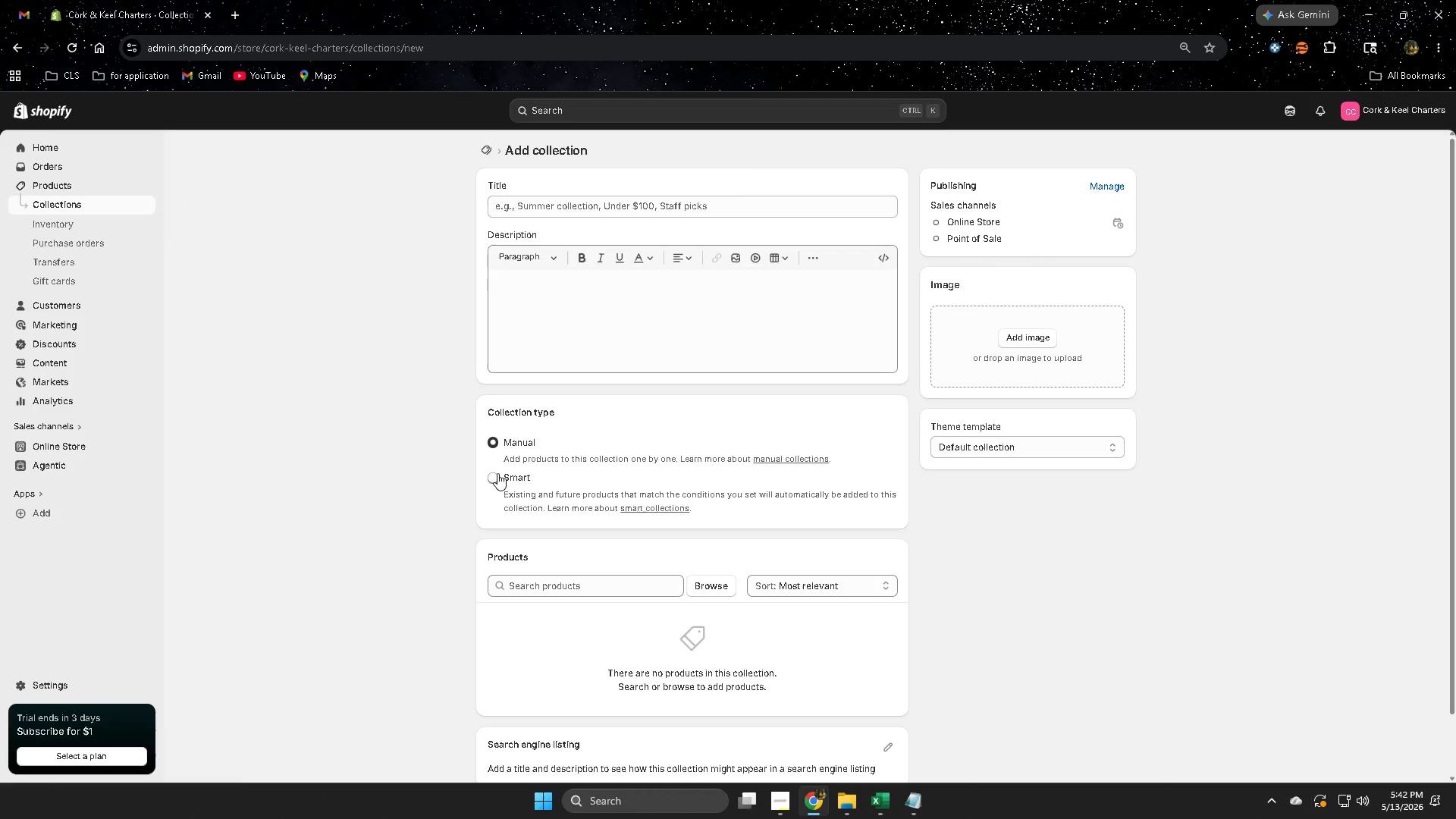 
left_click([494, 478])
 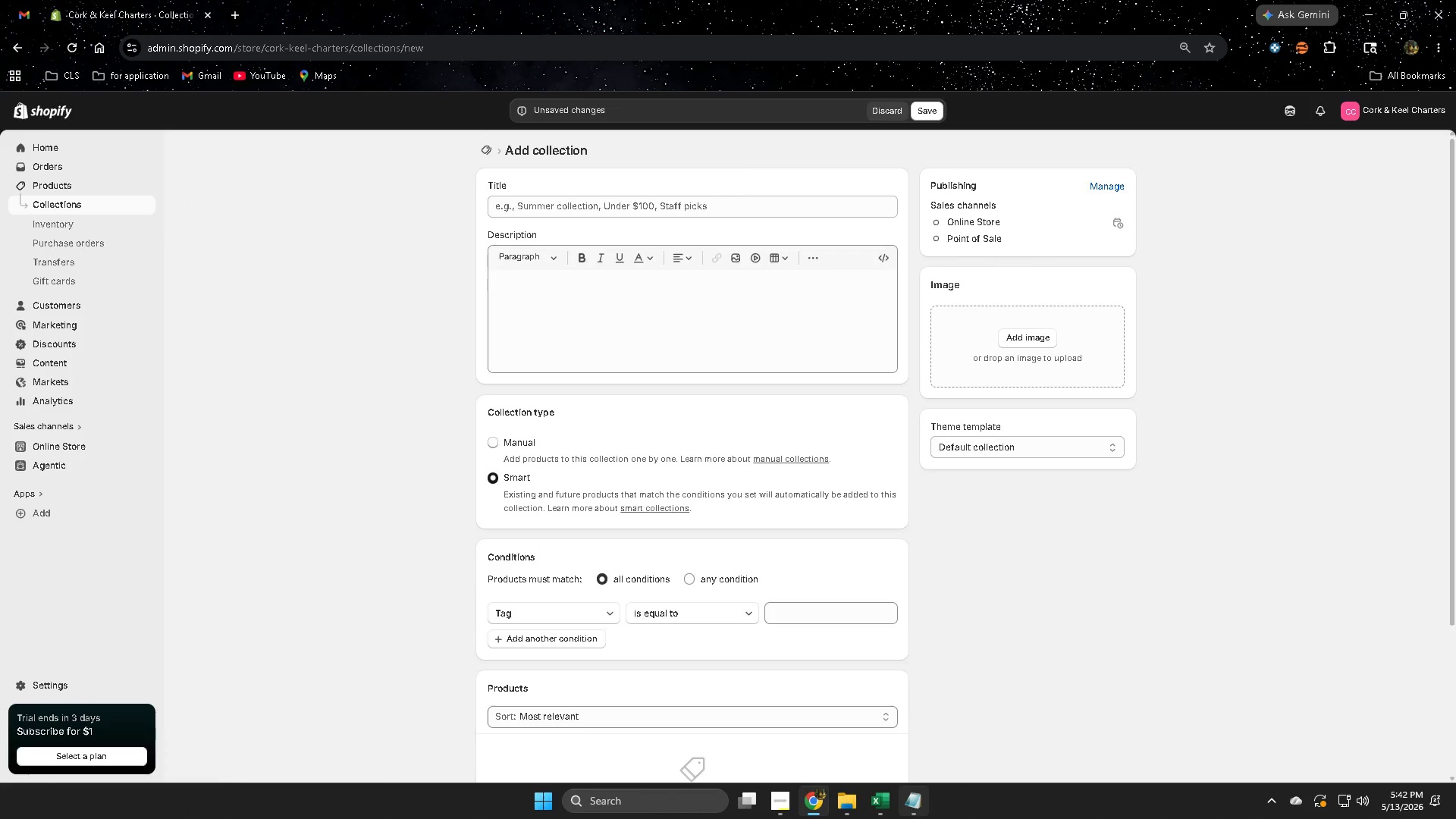 
mouse_move([883, 798])
 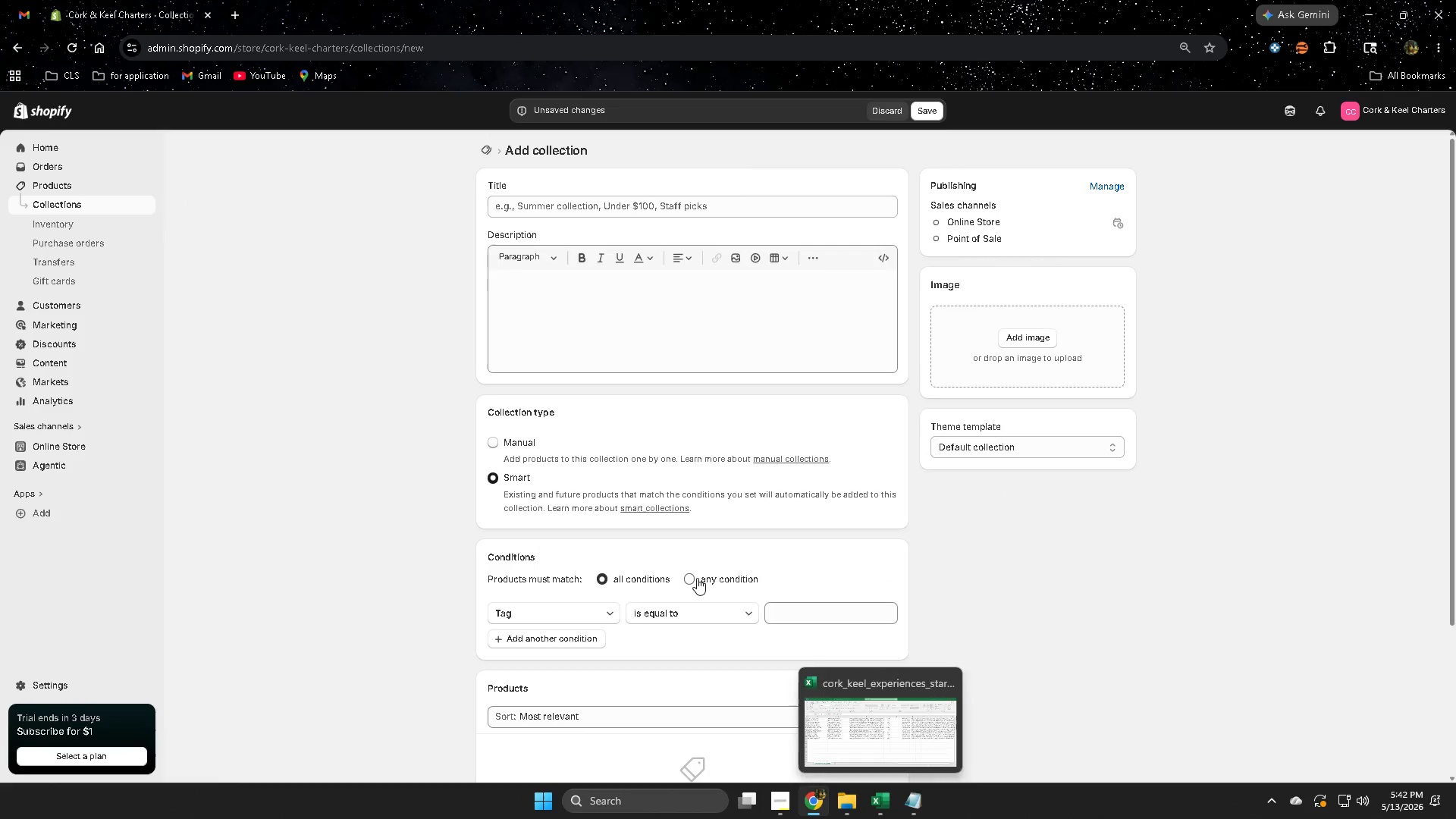 
left_click([697, 578])
 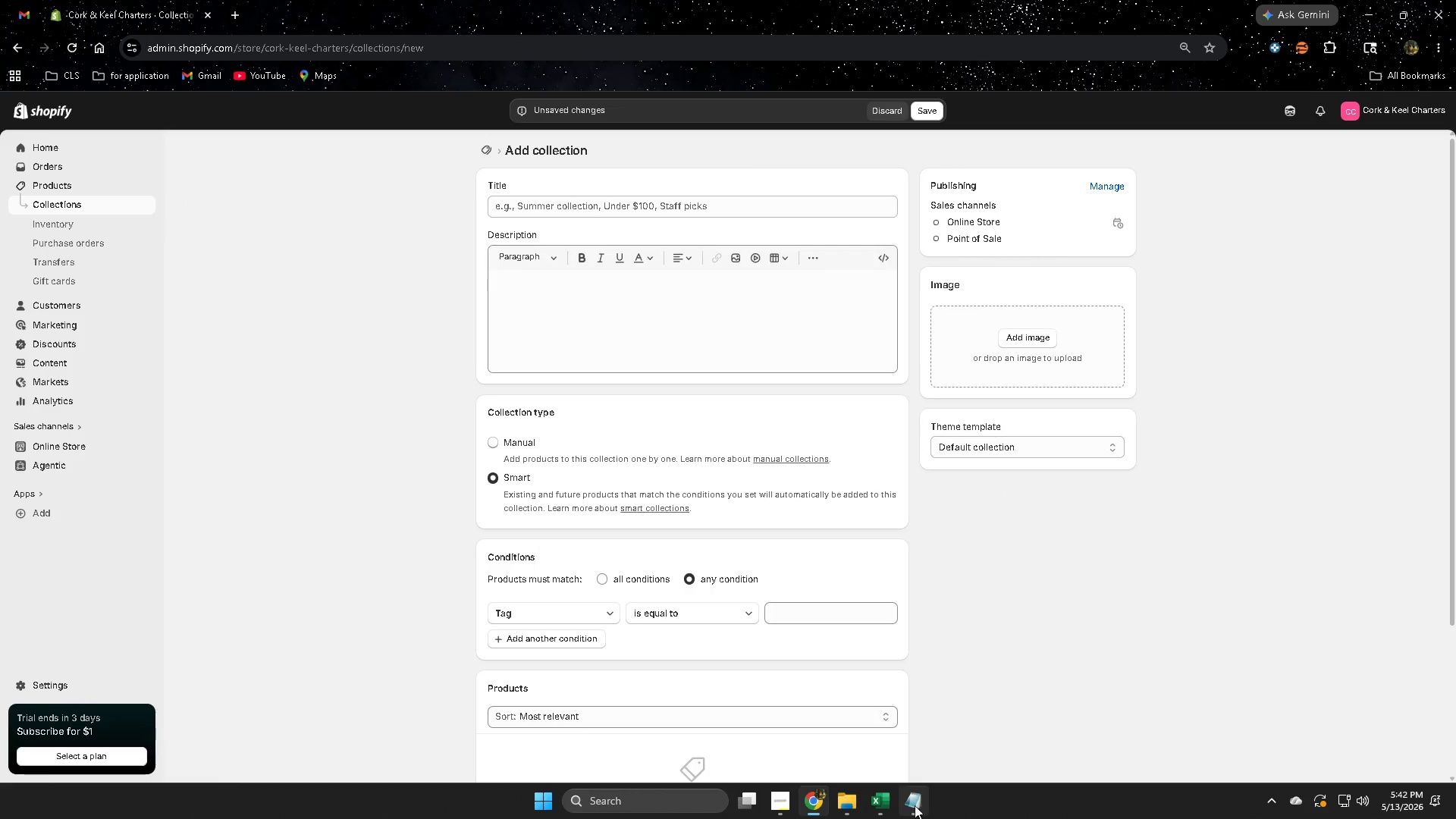 
left_click([880, 802])
 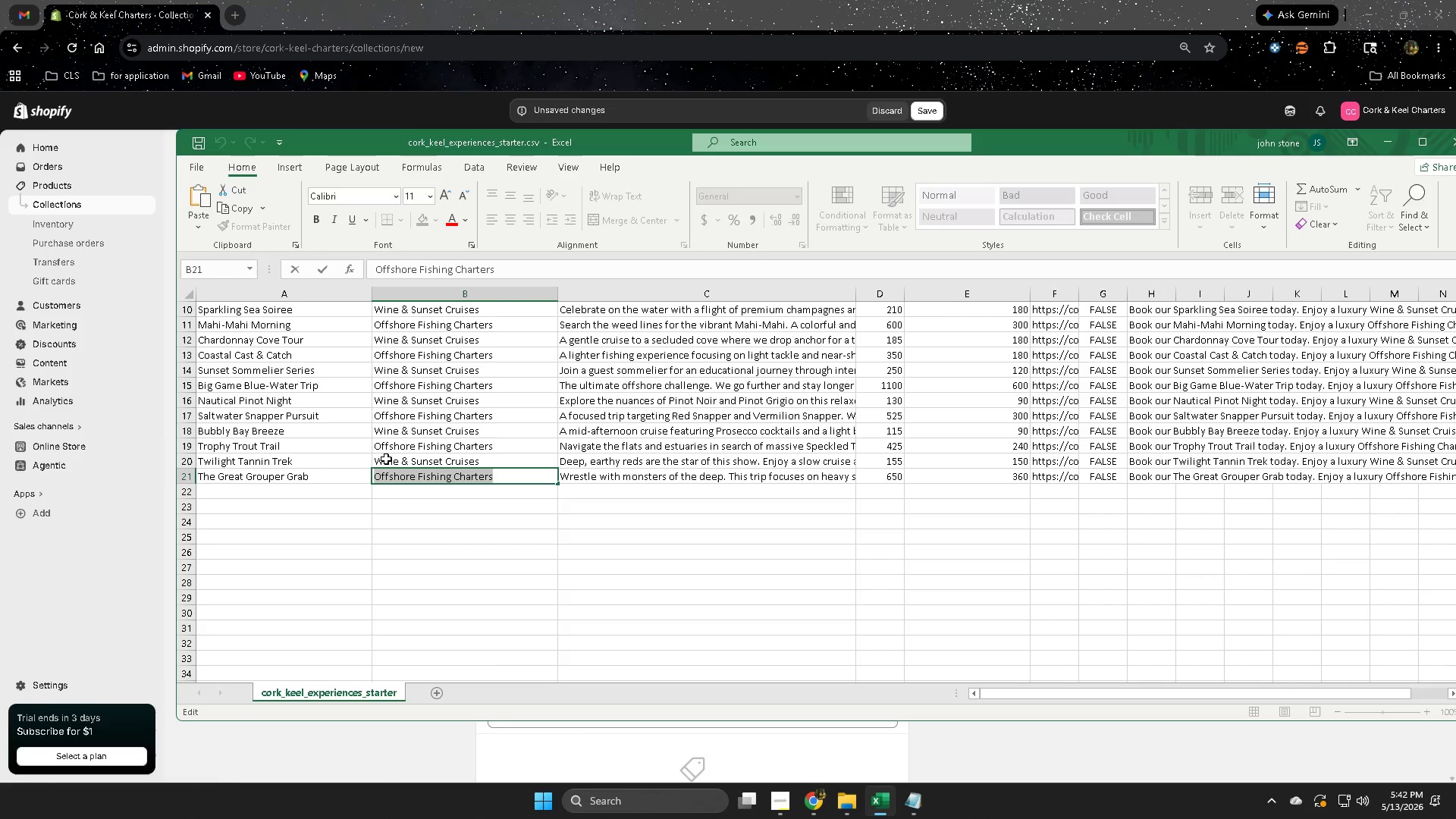 
double_click([386, 459])
 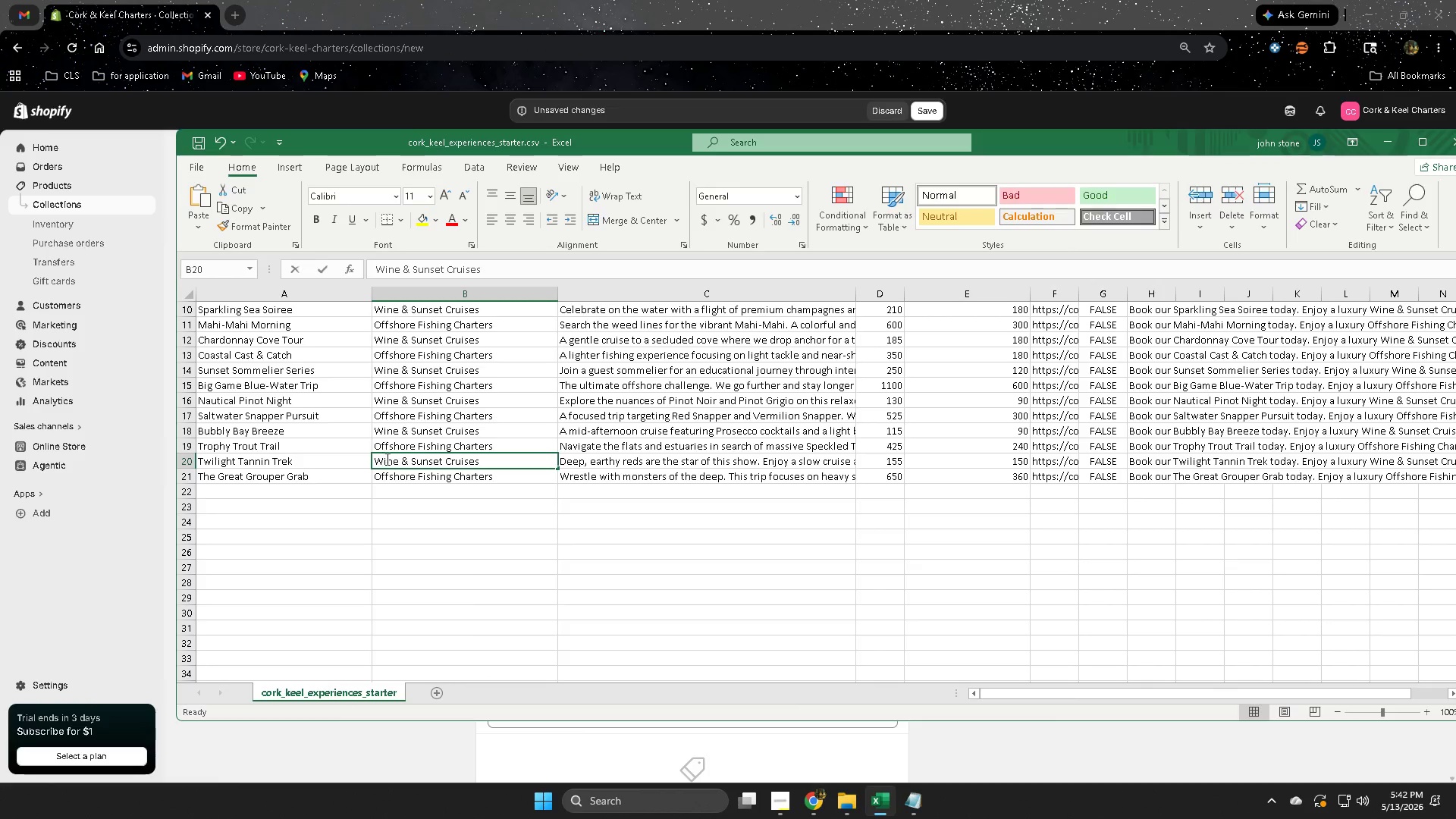 
triple_click([386, 459])
 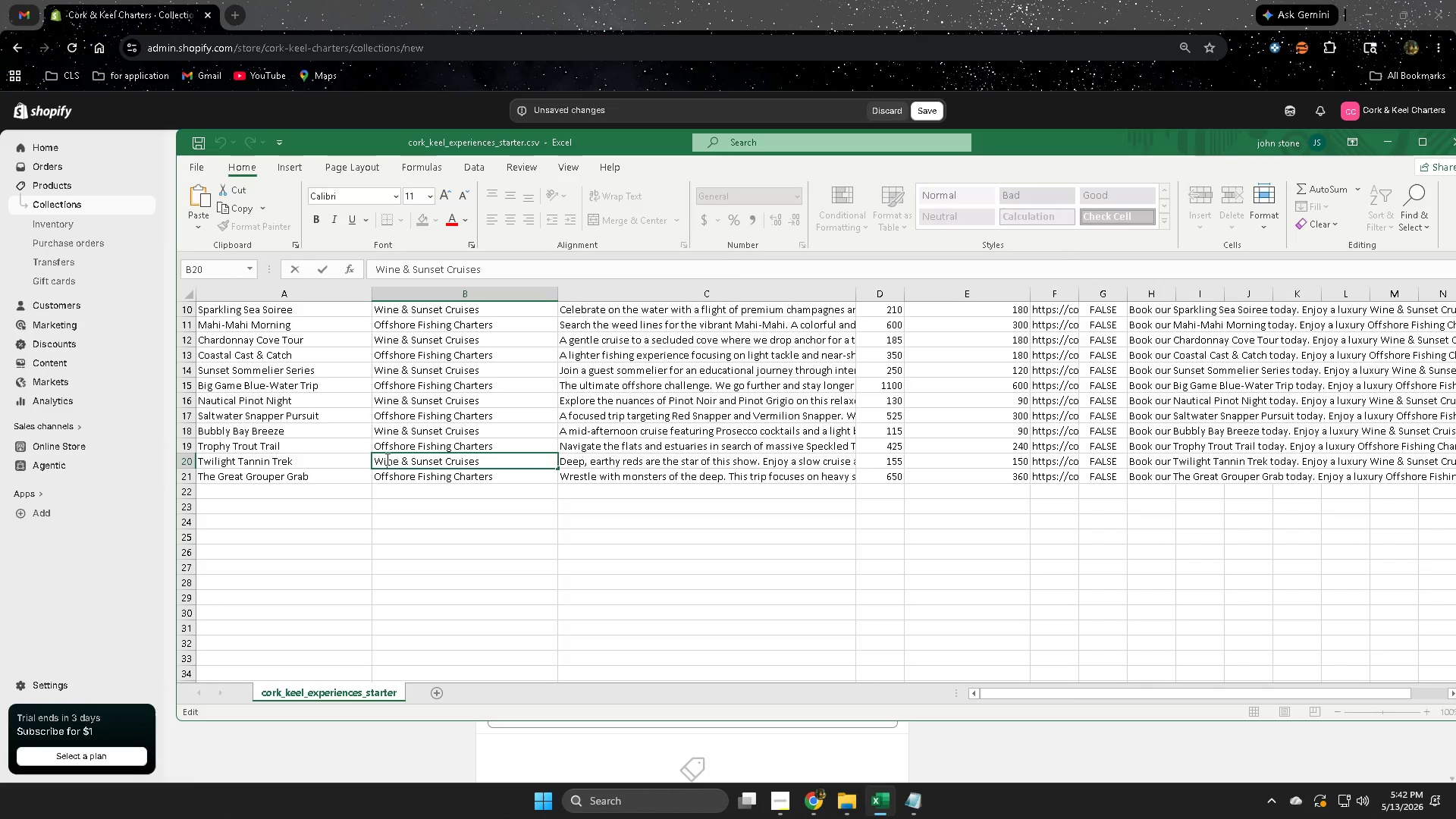 
triple_click([386, 459])
 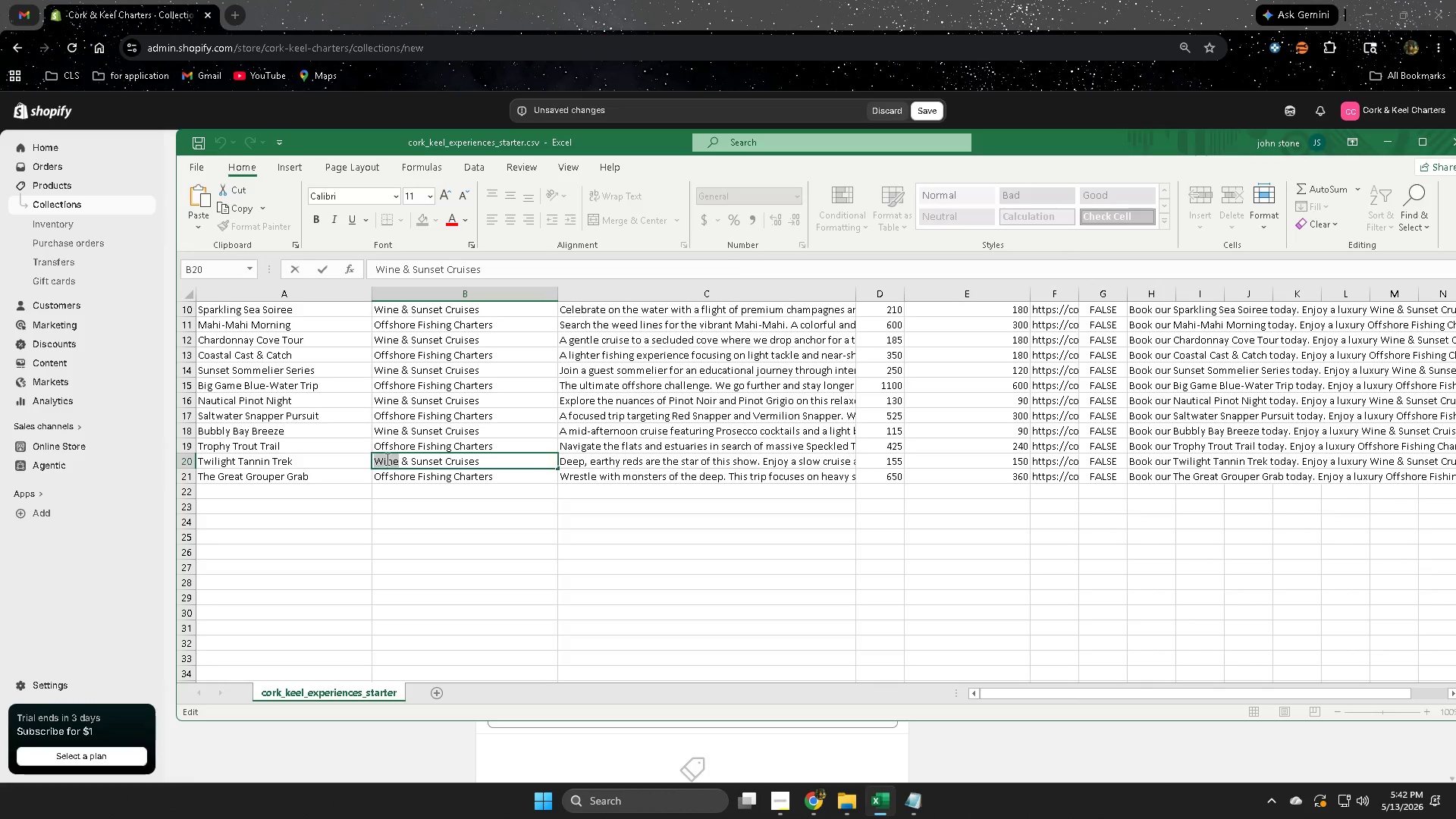 
triple_click([386, 459])
 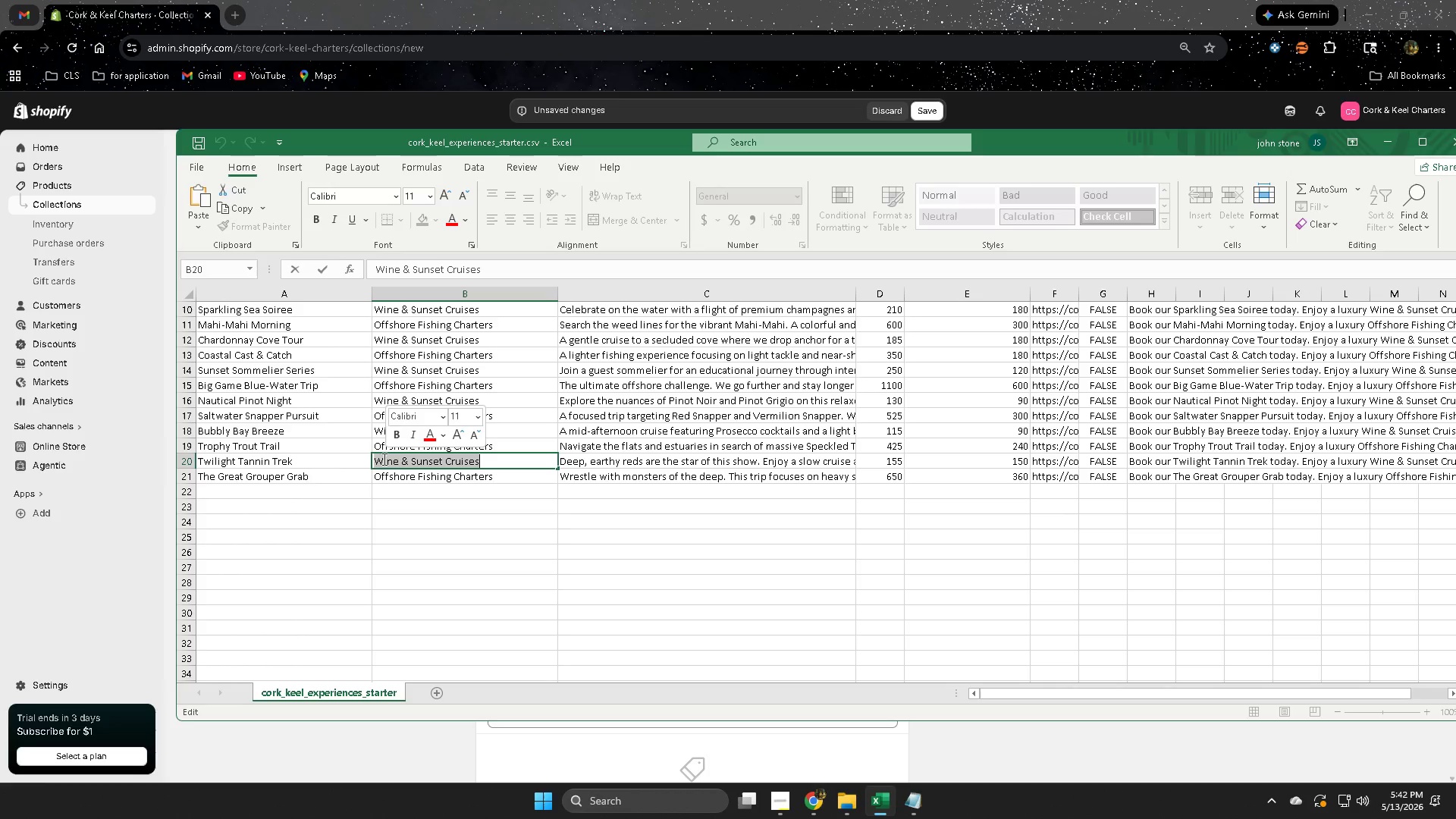 
key(Control+C)
 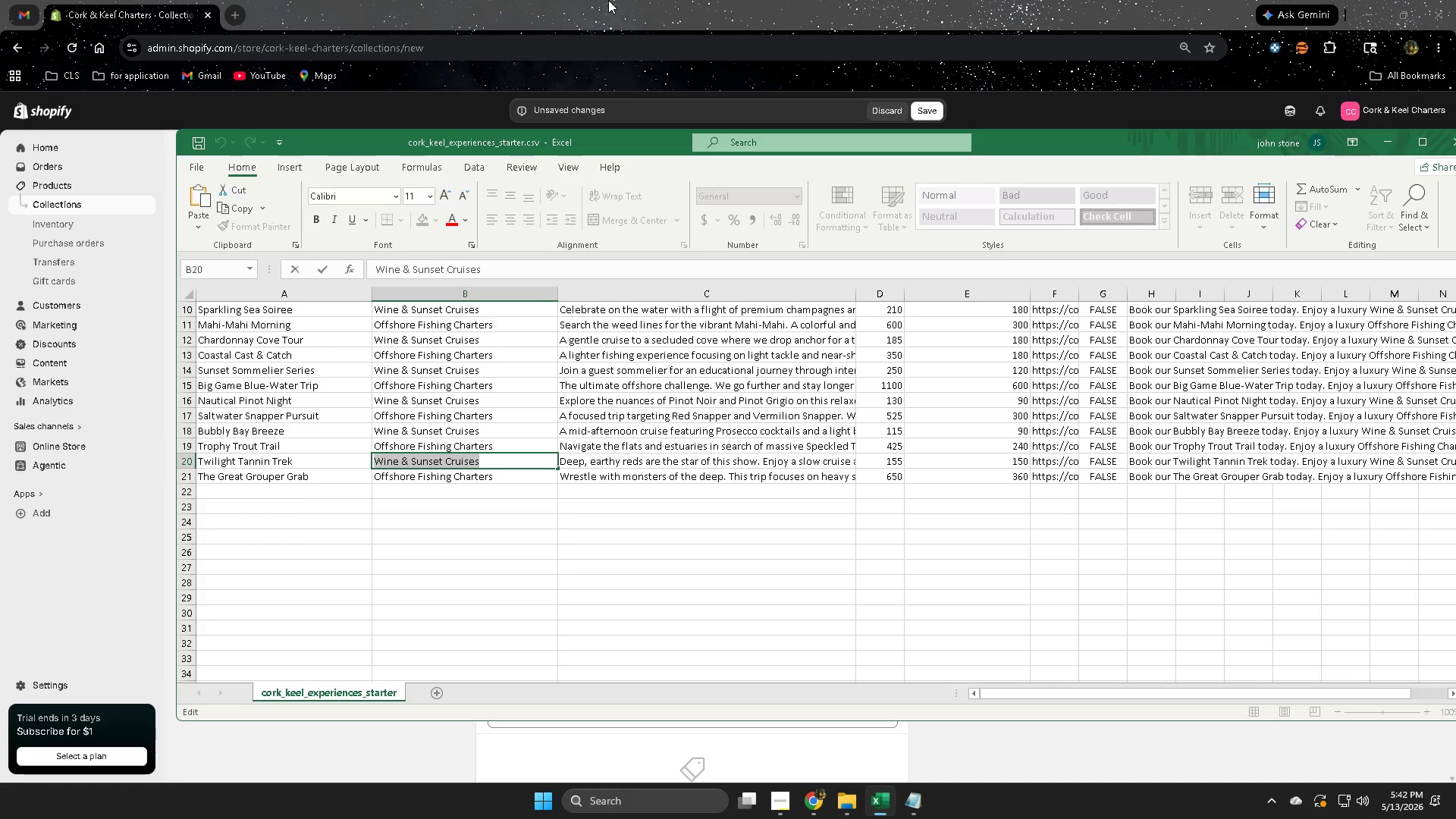 
left_click([602, 0])
 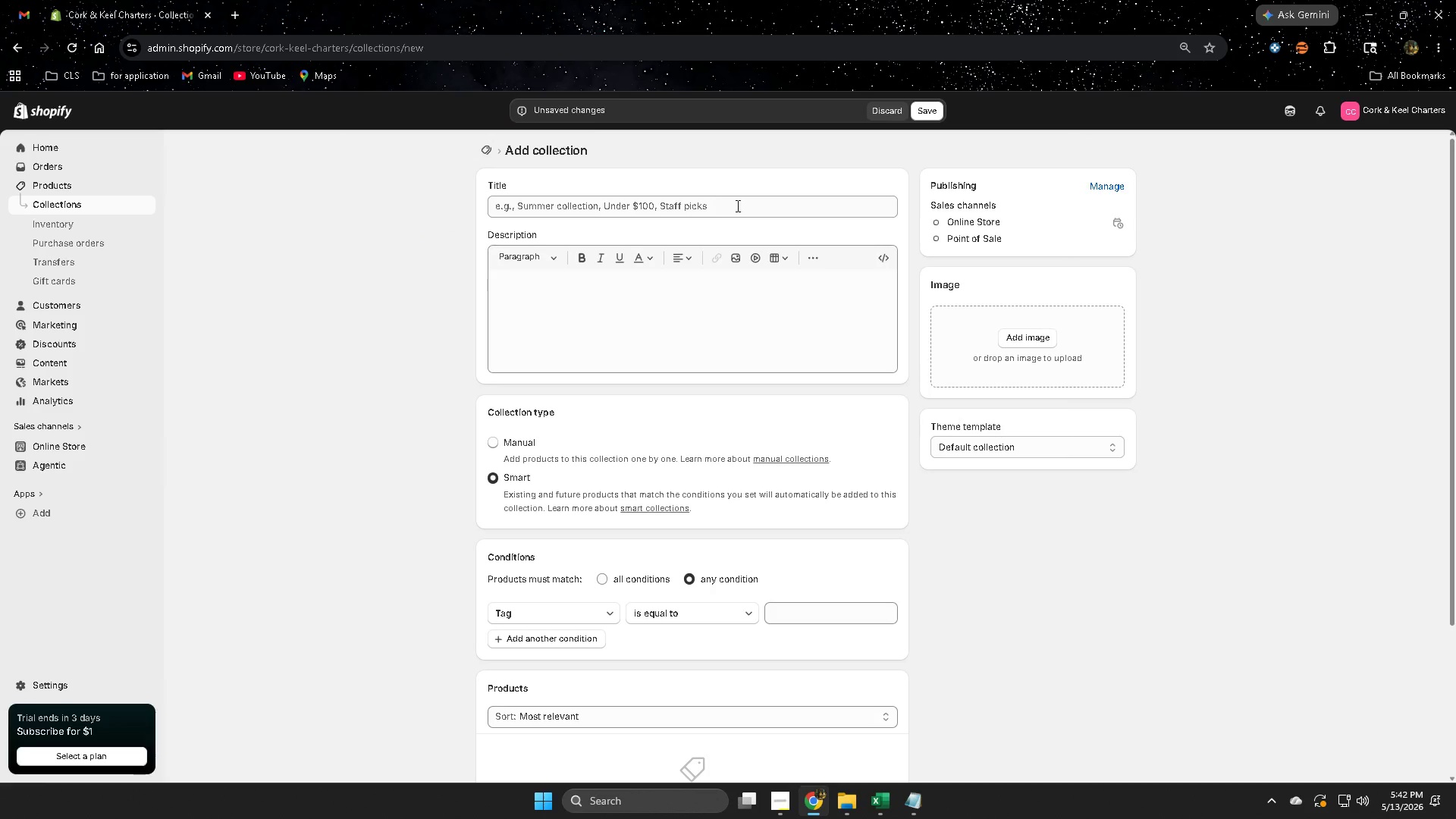 
key(Control+V)
 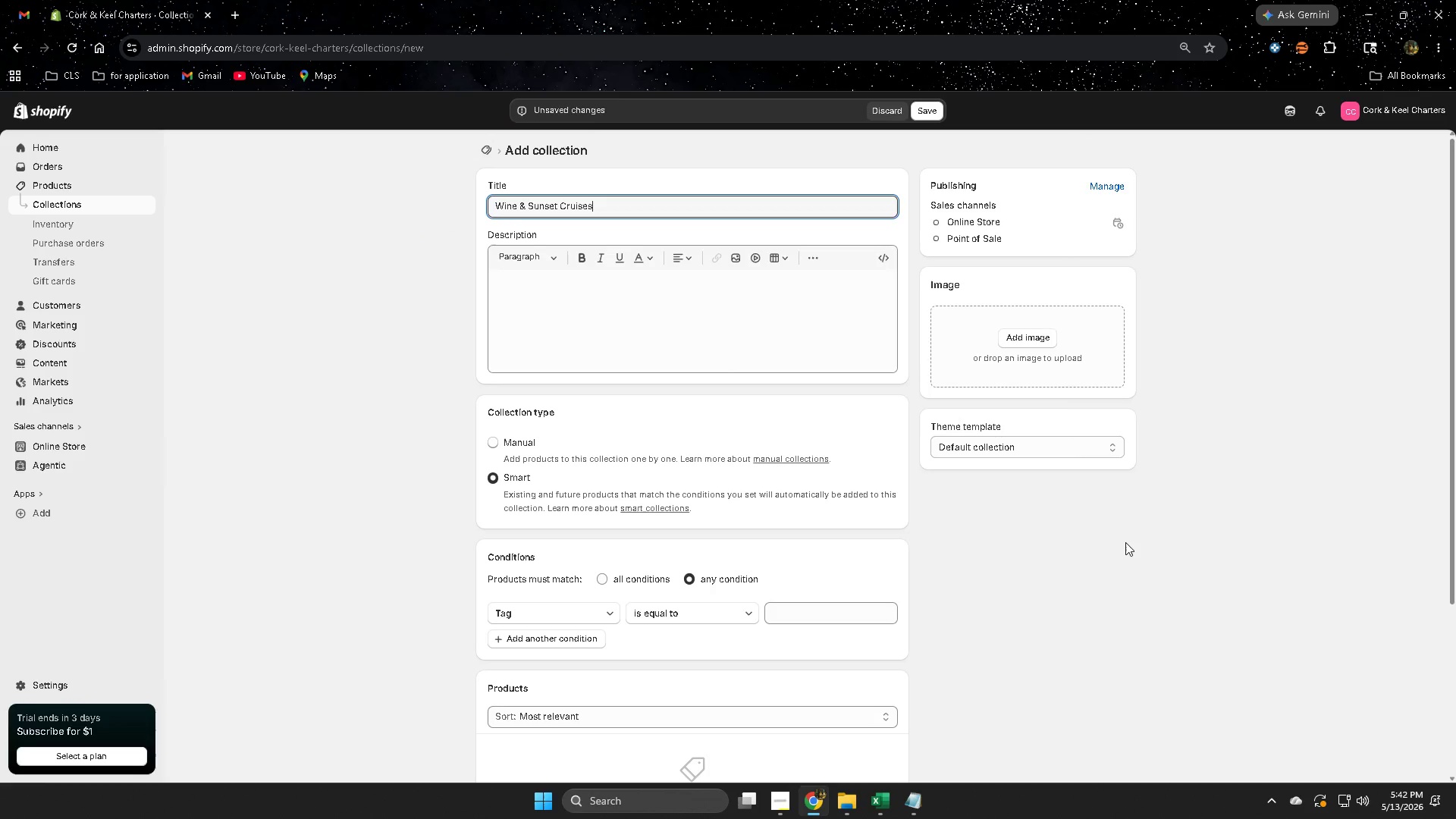 
left_click([1125, 542])
 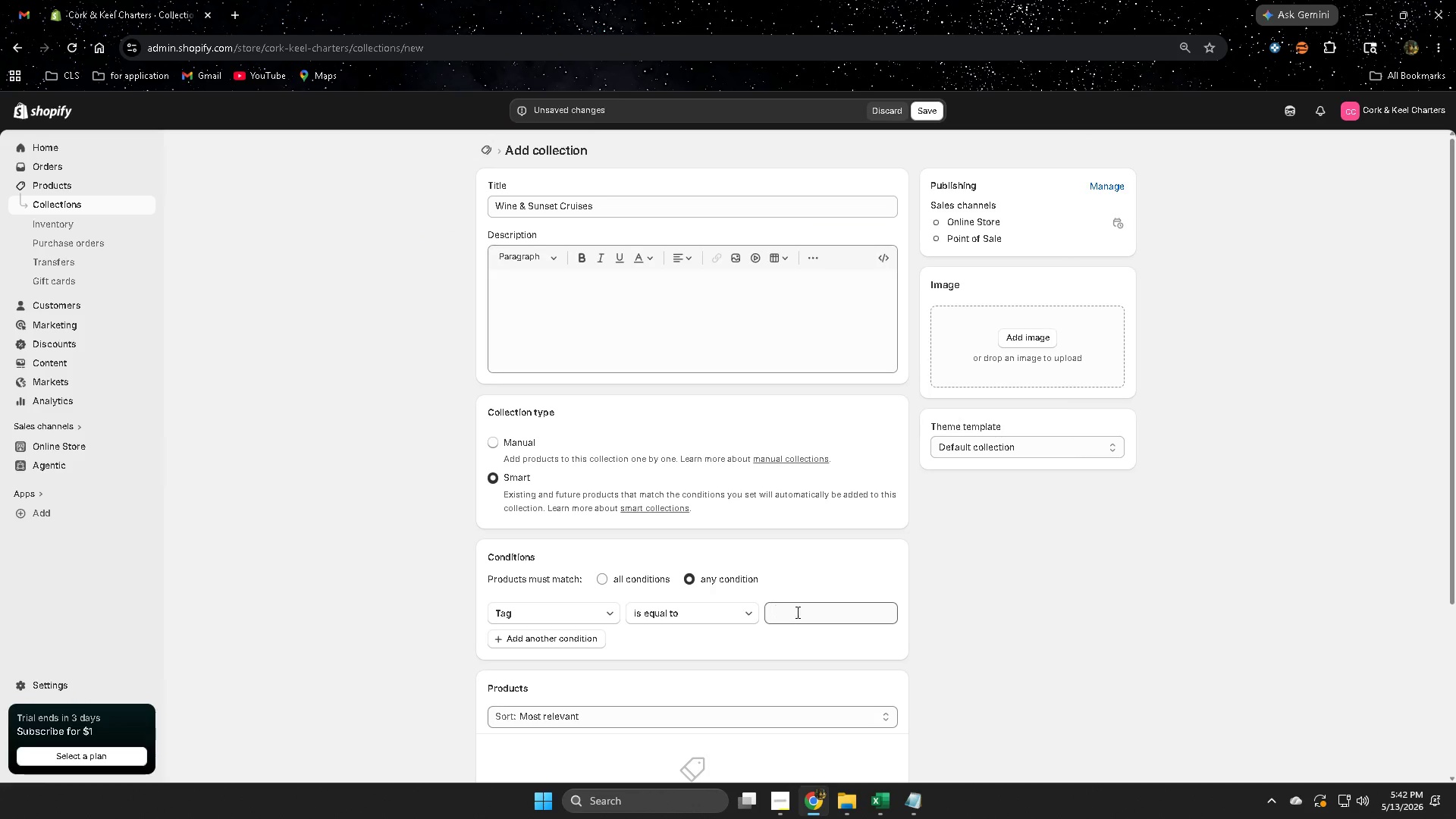 
left_click([799, 616])
 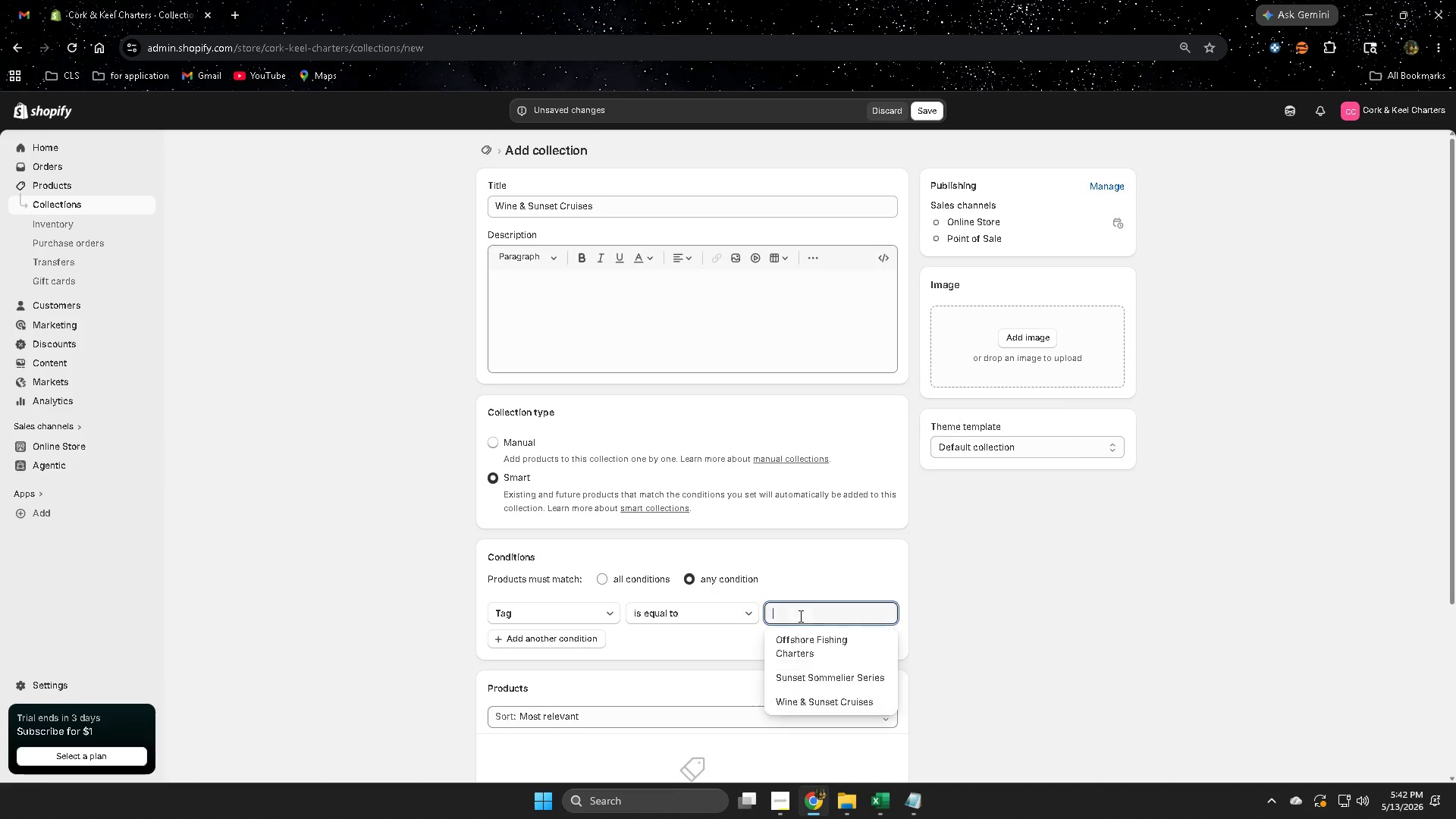 
key(Control+V)
 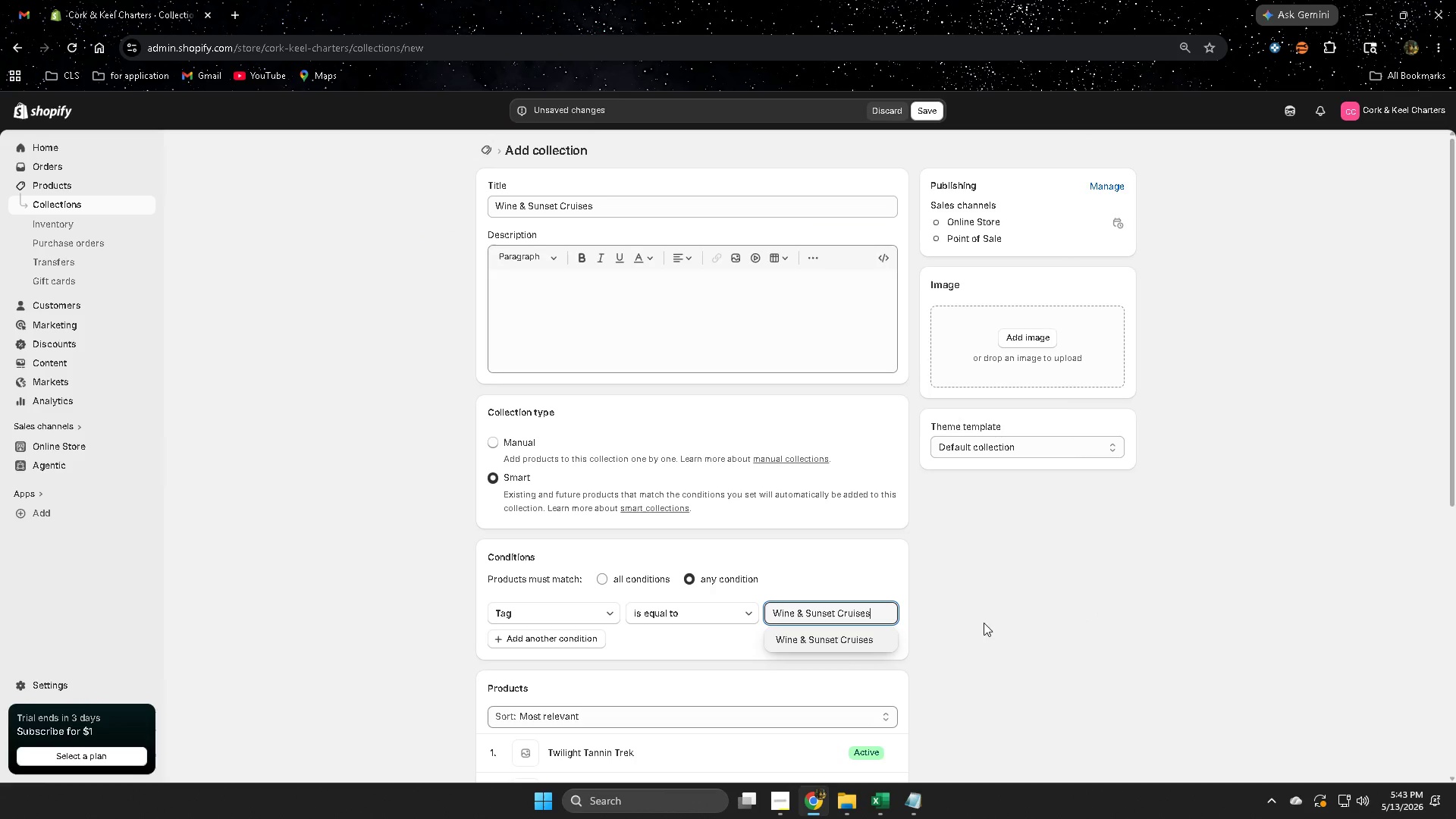 
left_click([846, 639])
 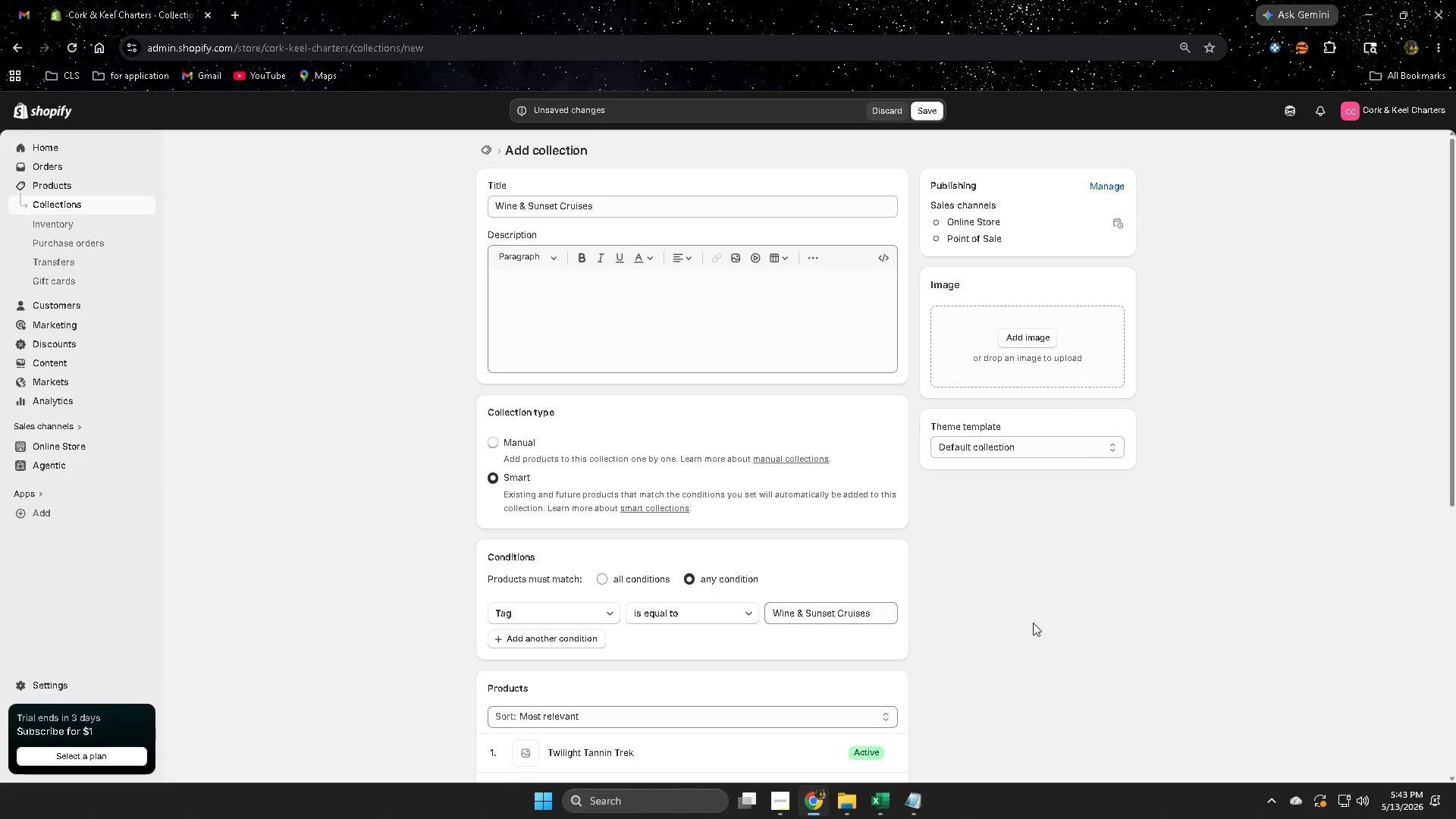 
scroll: coordinate [922, 654], scroll_direction: none, amount: 0.0
 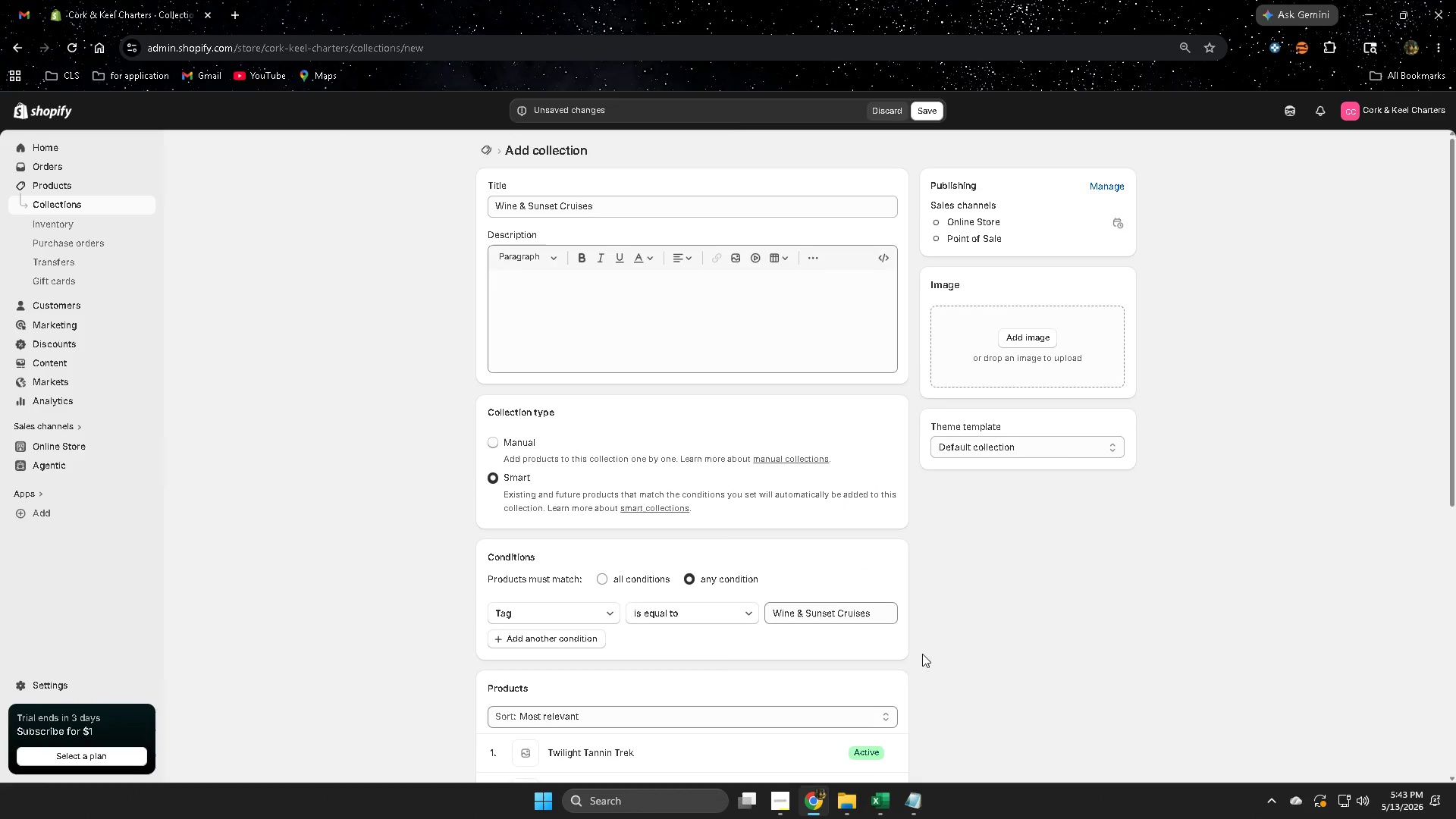 
scroll: coordinate [1081, 659], scroll_direction: up, amount: 1.0
 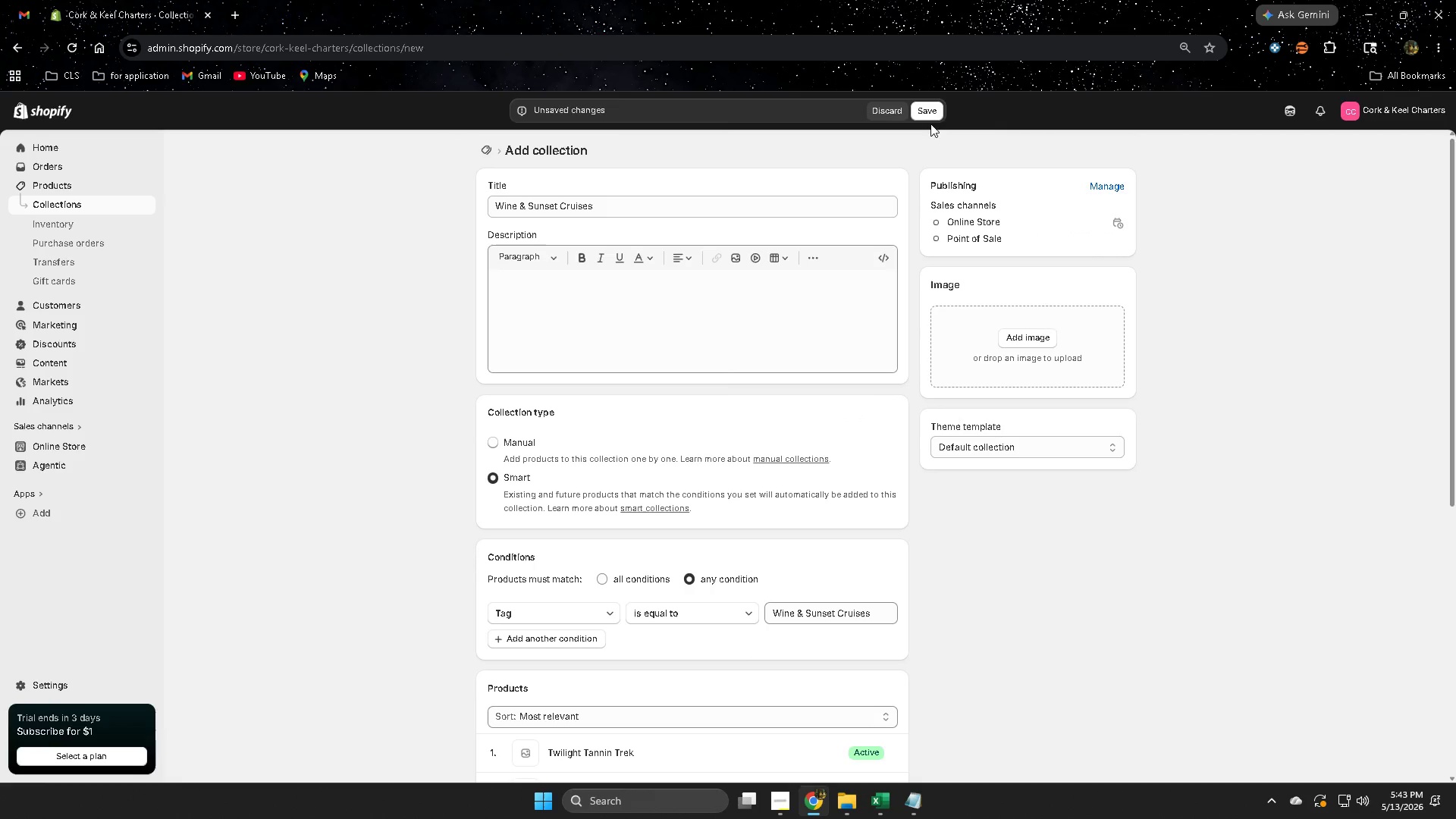 
left_click([930, 117])
 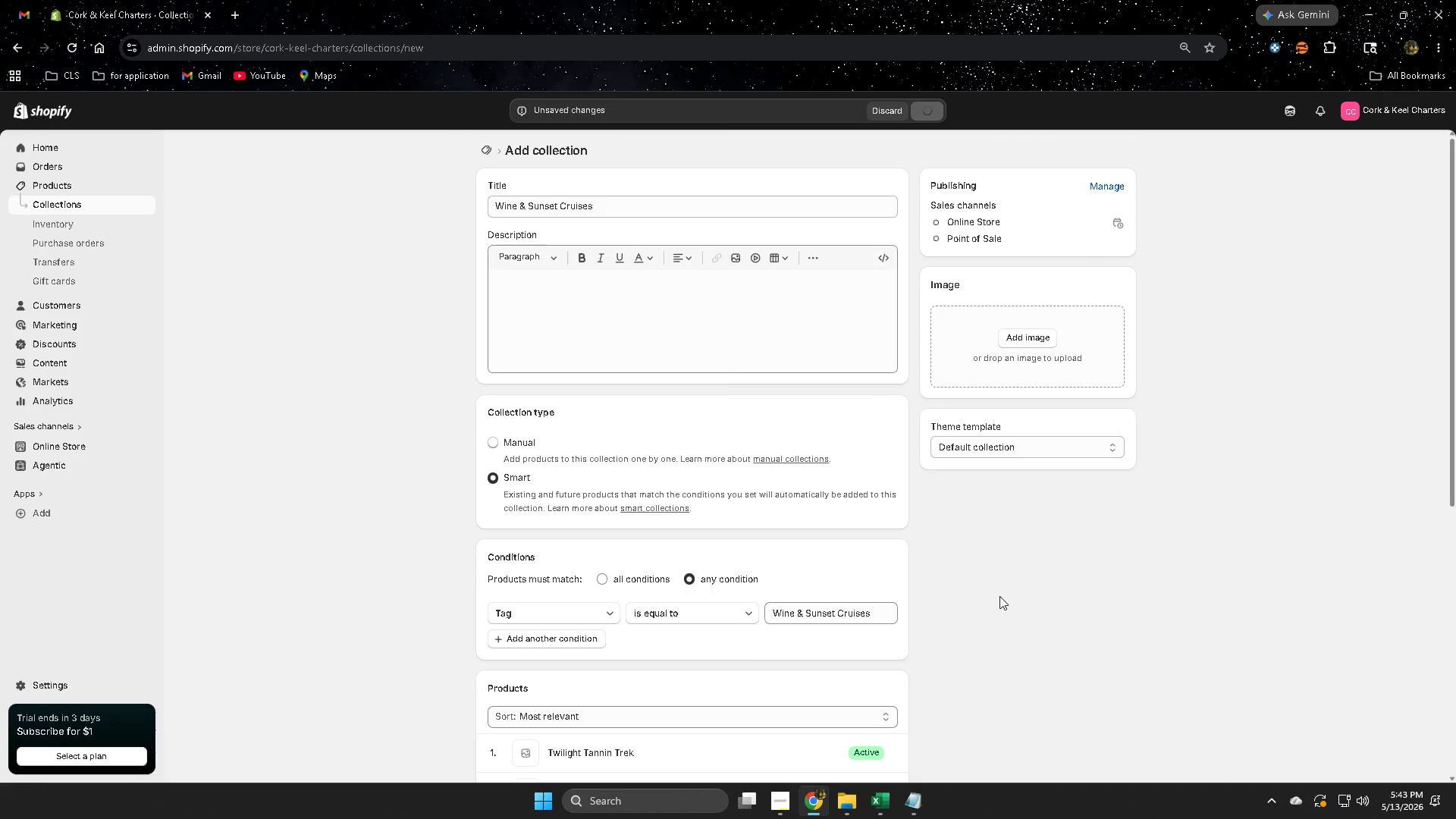 
scroll: coordinate [661, 579], scroll_direction: down, amount: 9.0
 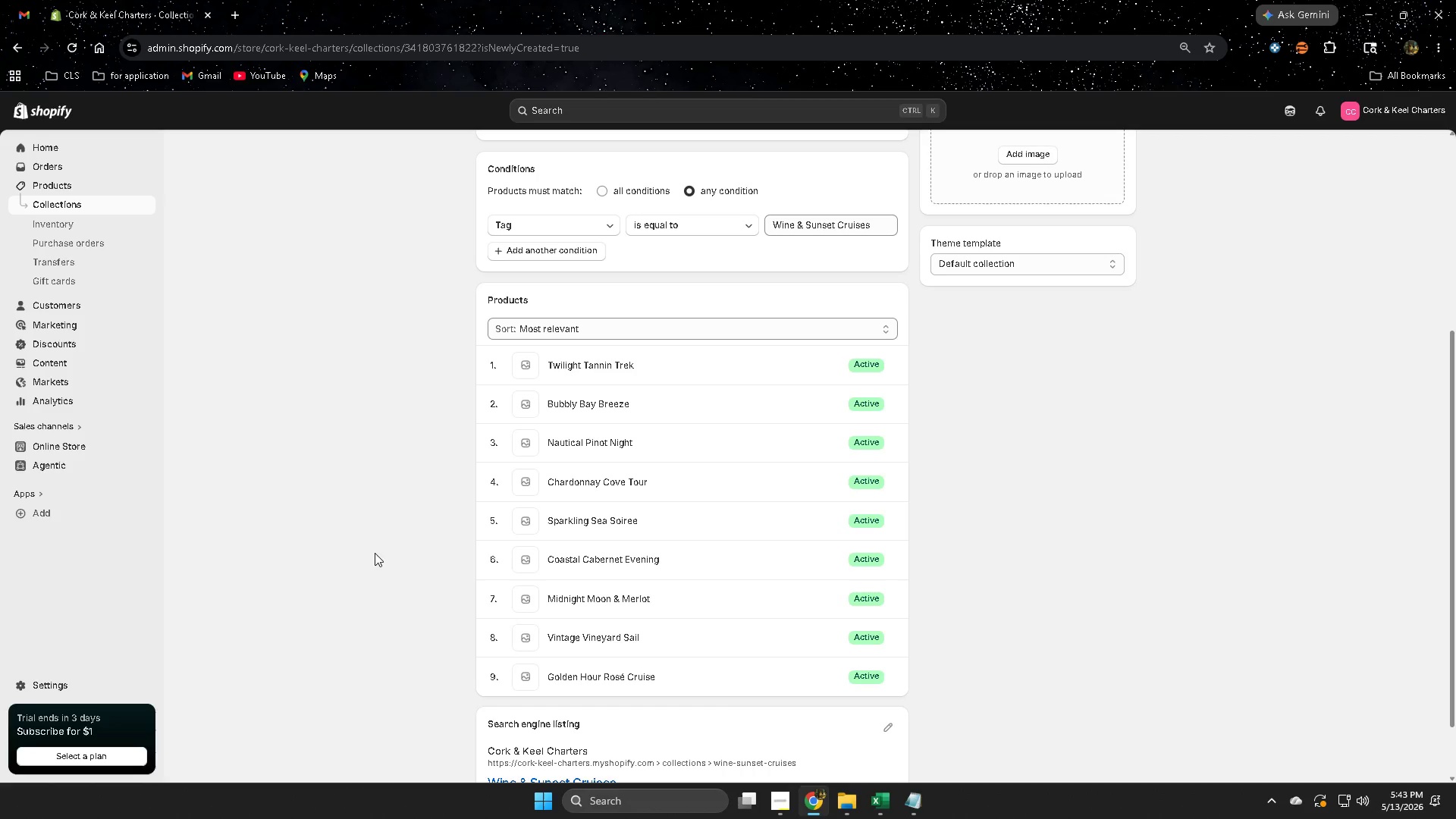 
scroll: coordinate [376, 552], scroll_direction: up, amount: 3.0
 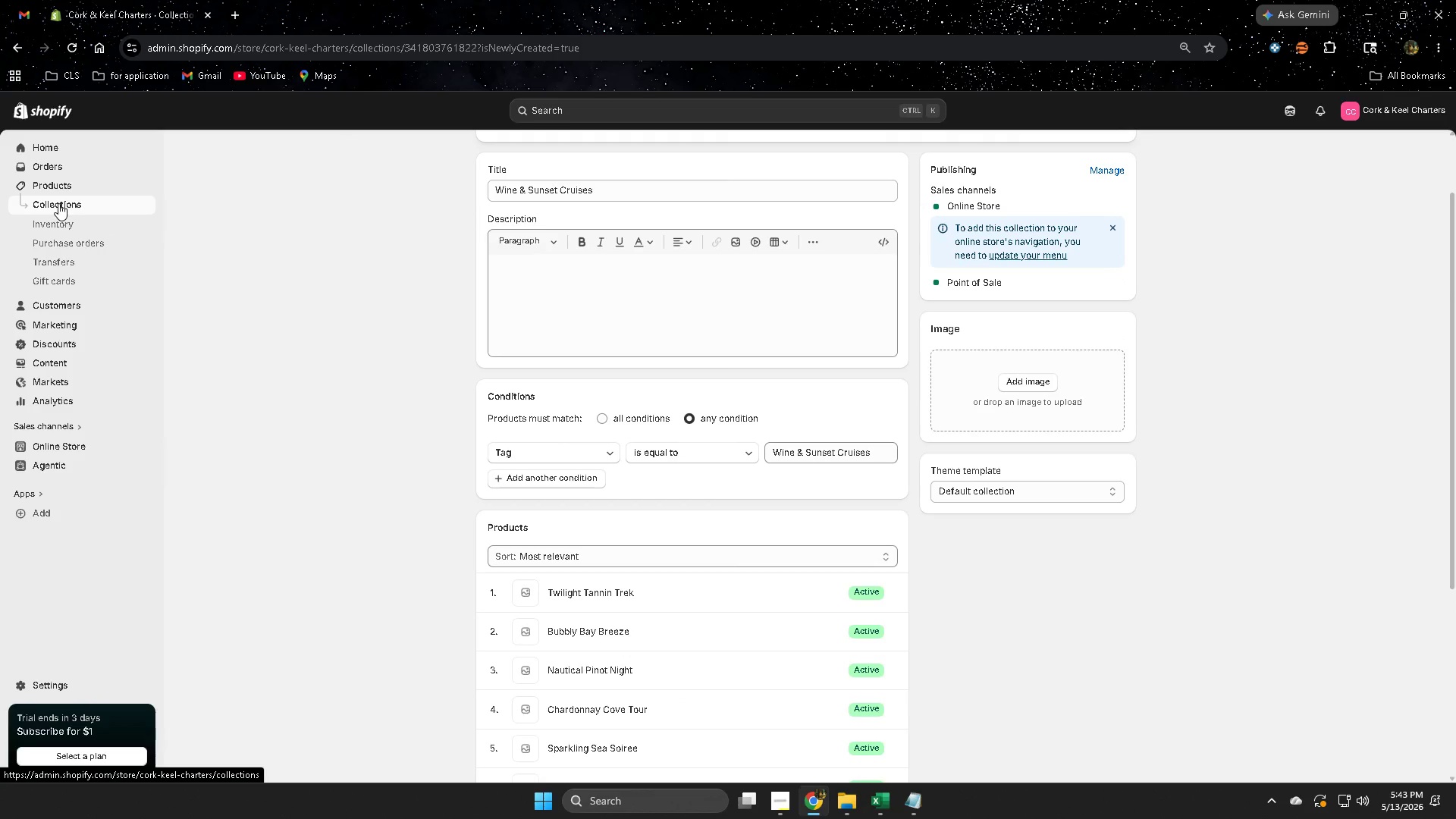 
wait(6.46)
 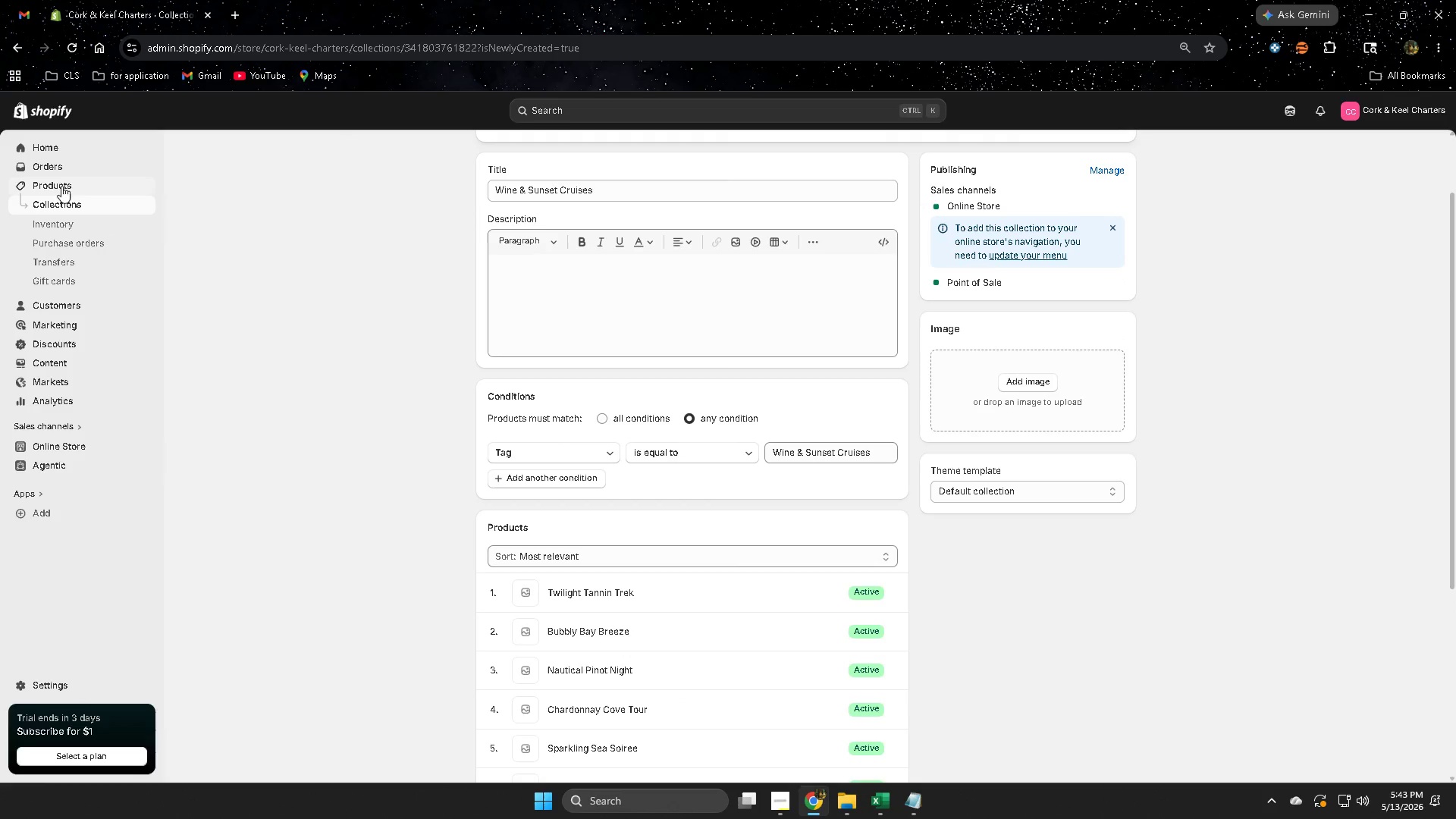 
left_click([58, 203])
 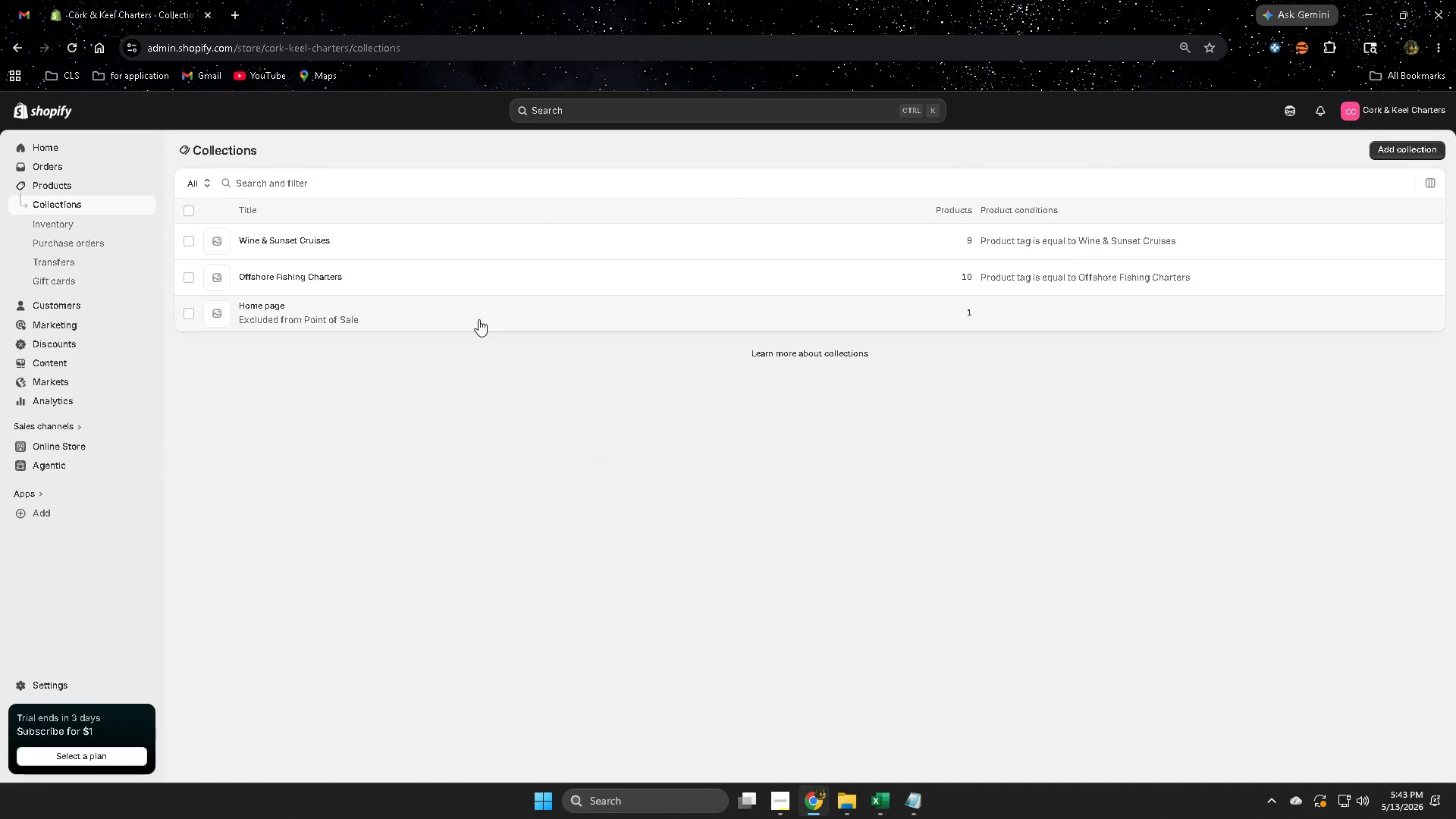 
left_click([465, 314])
 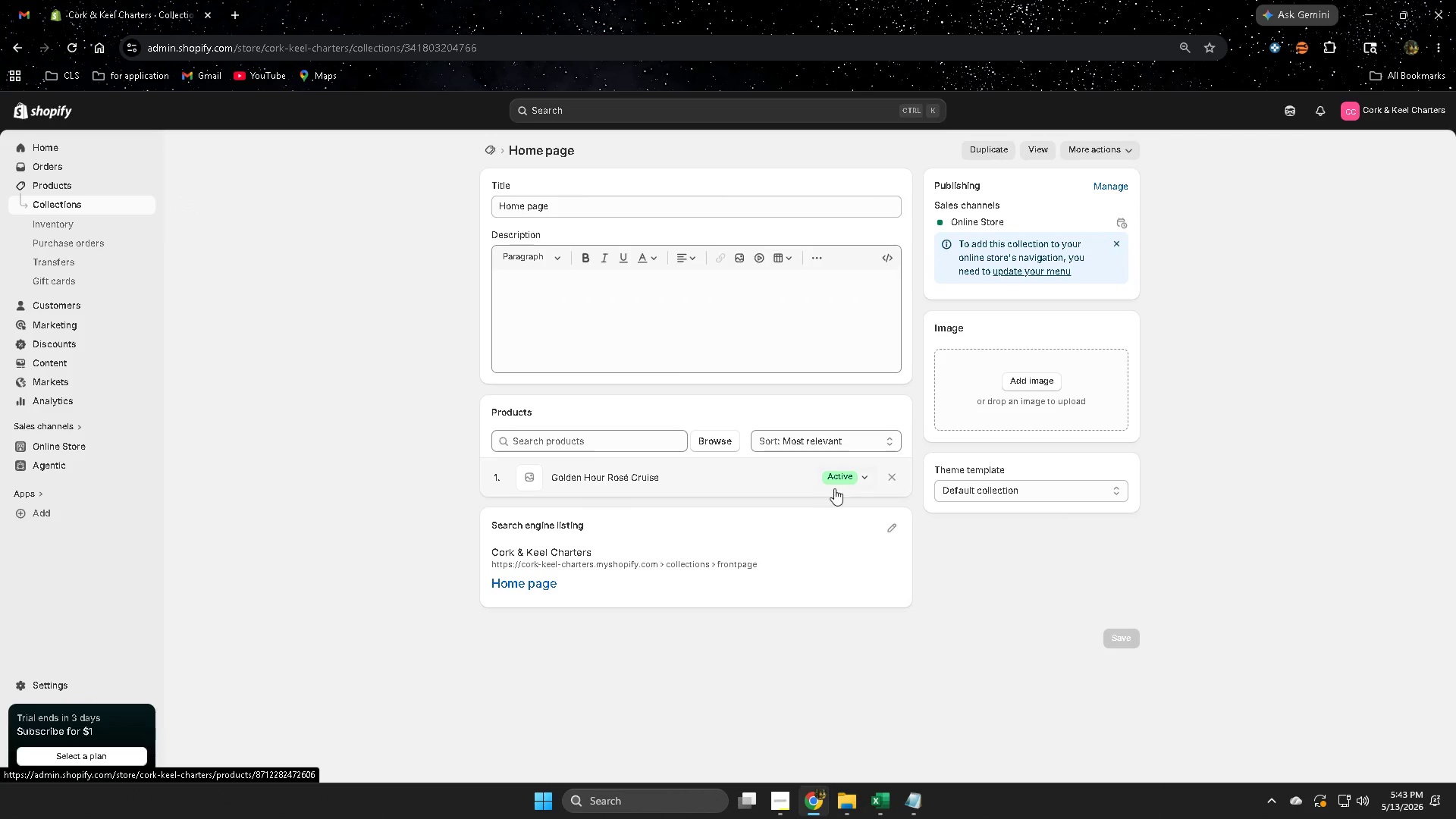 
wait(8.12)
 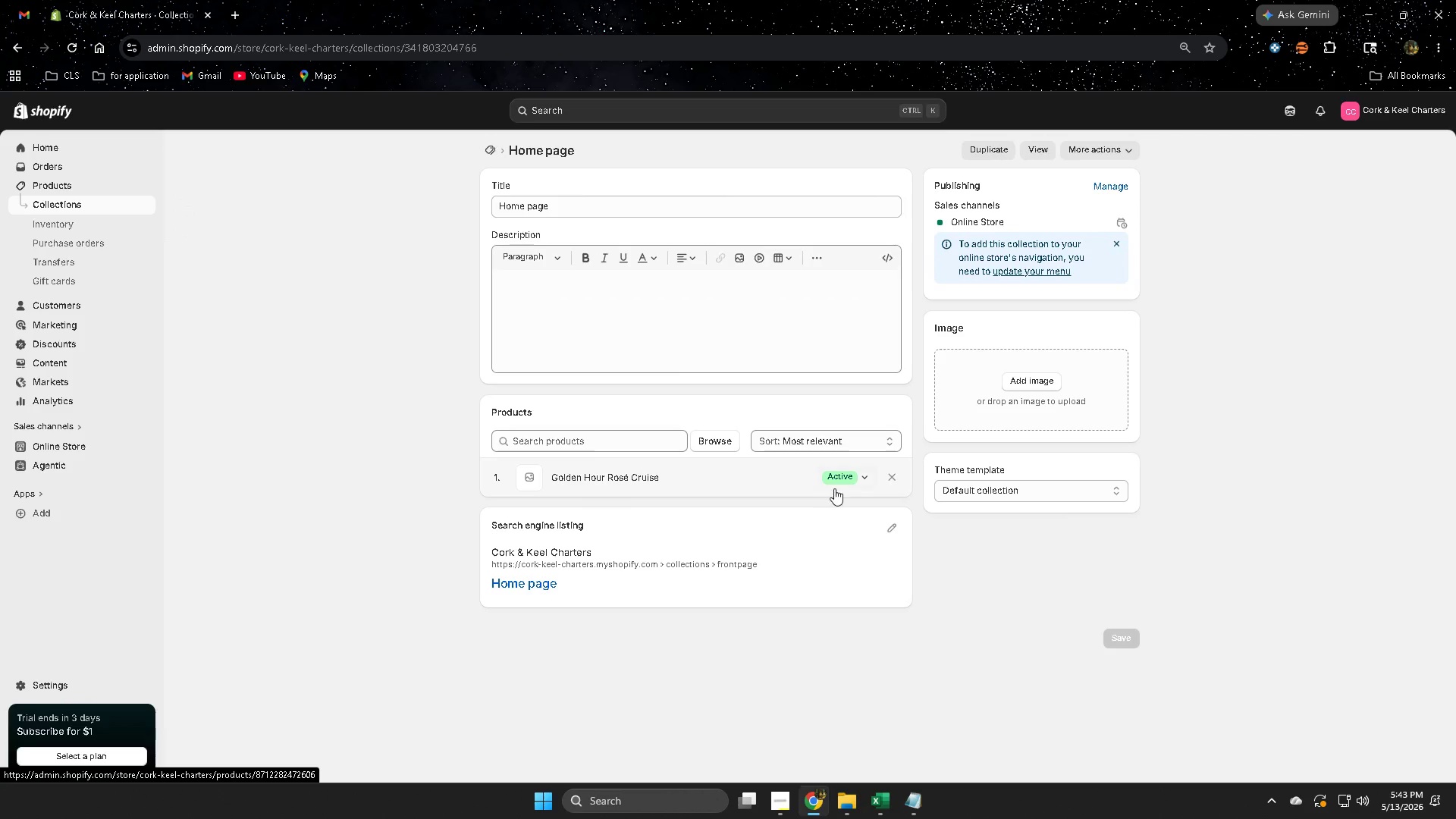 
left_click([984, 561])
 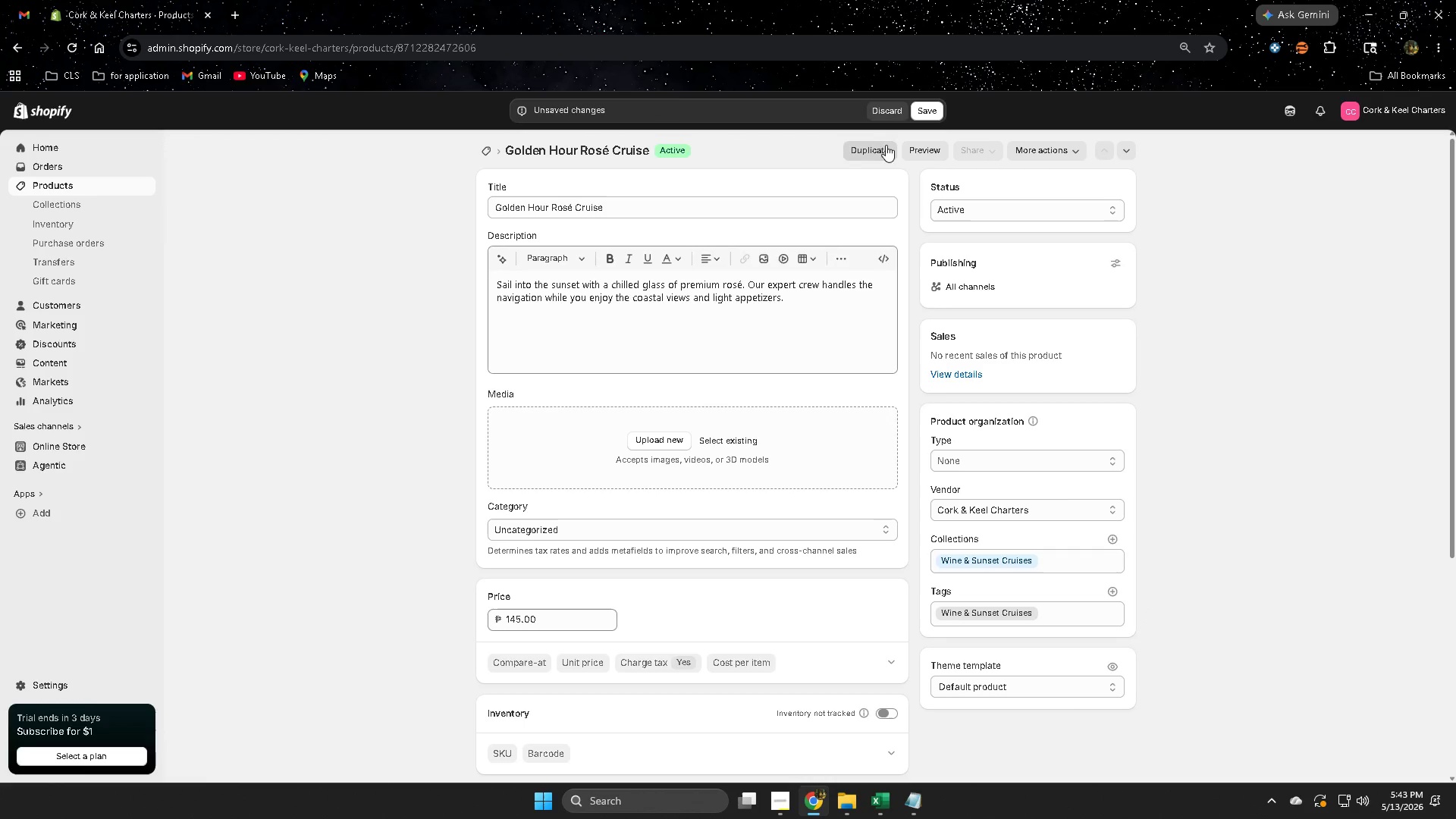 
left_click([934, 112])
 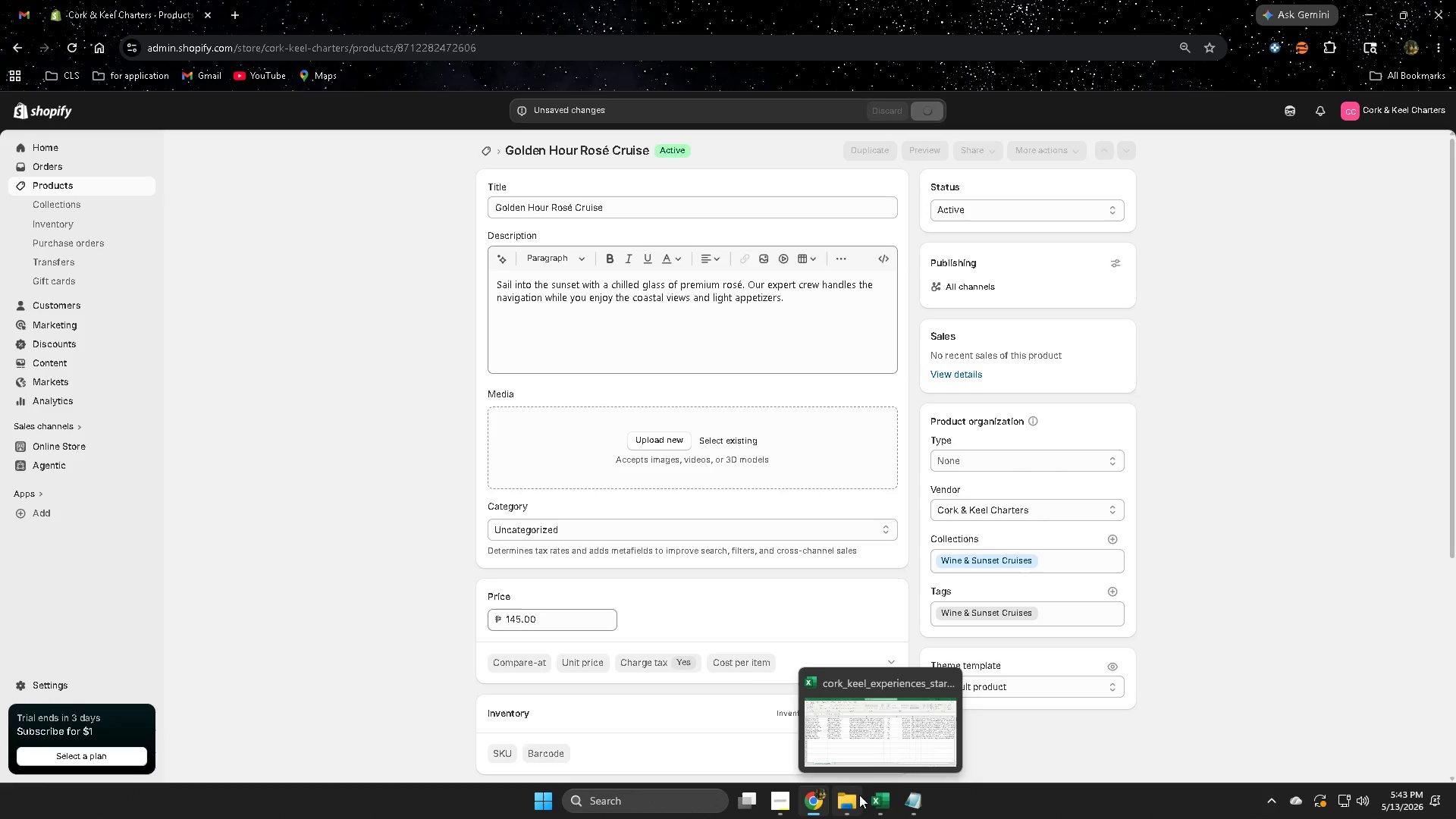 
left_click([66, 184])
 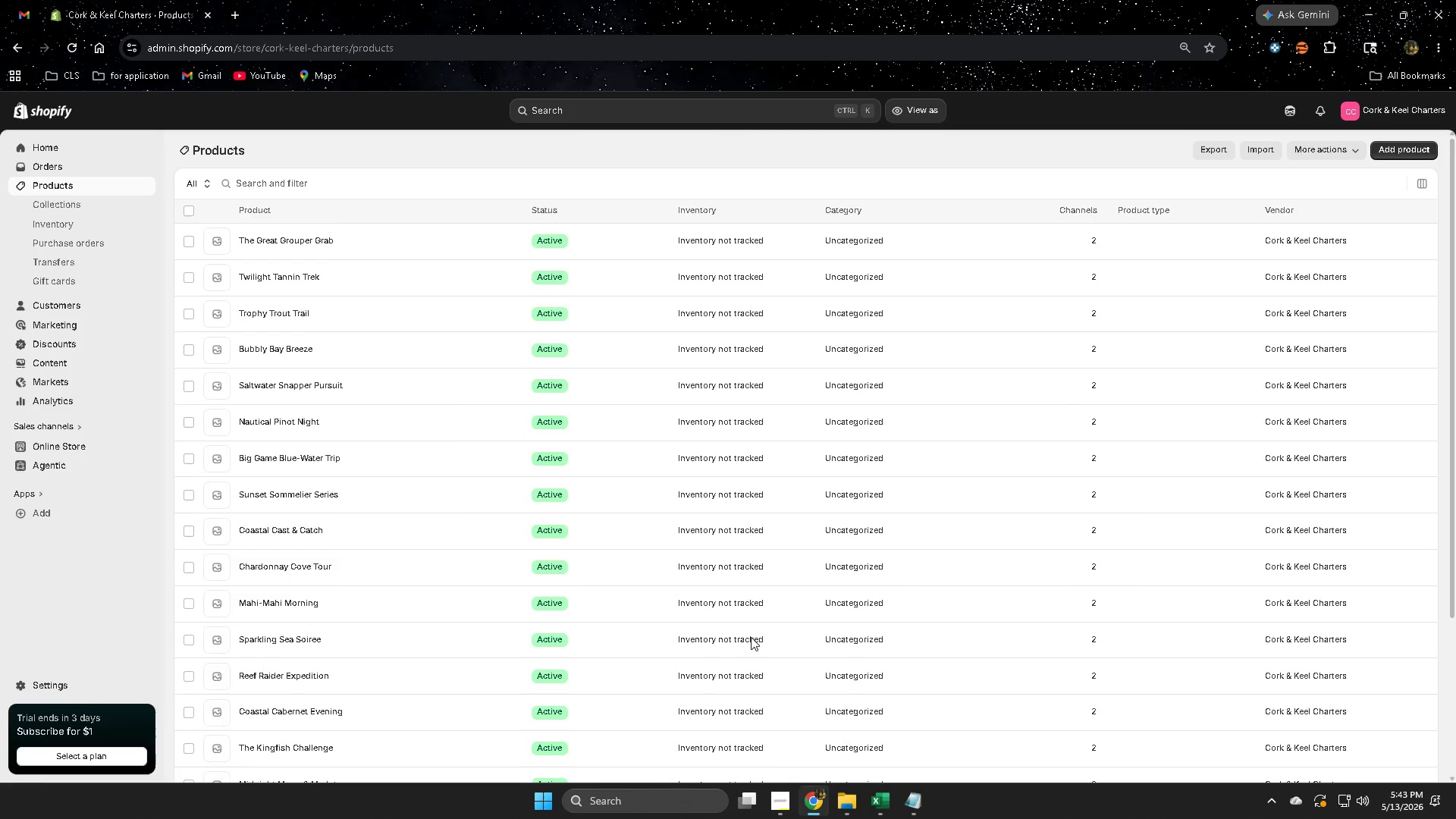 
scroll: coordinate [279, 435], scroll_direction: none, amount: 0.0
 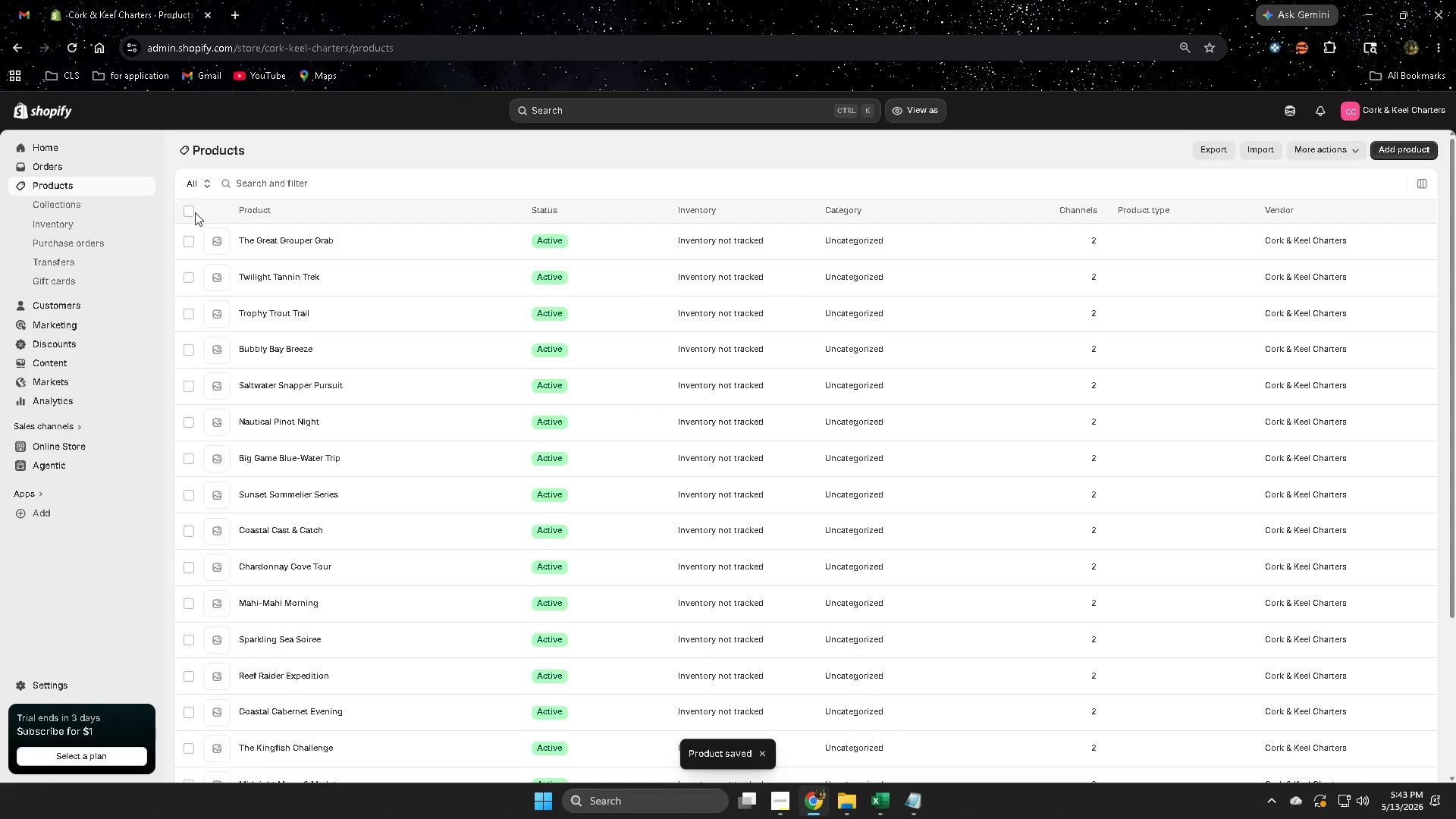 
left_click([188, 208])
 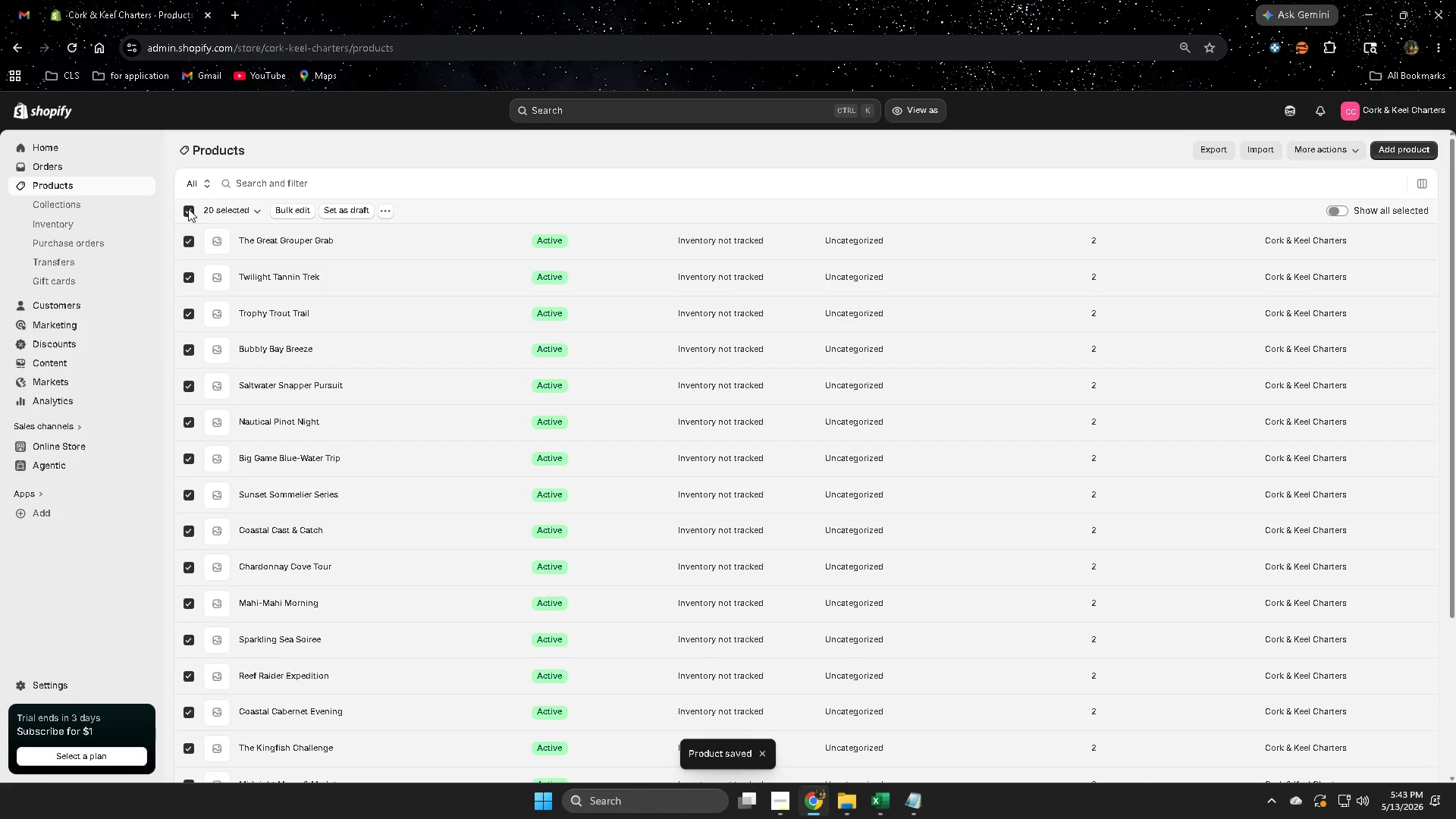 
left_click([188, 209])
 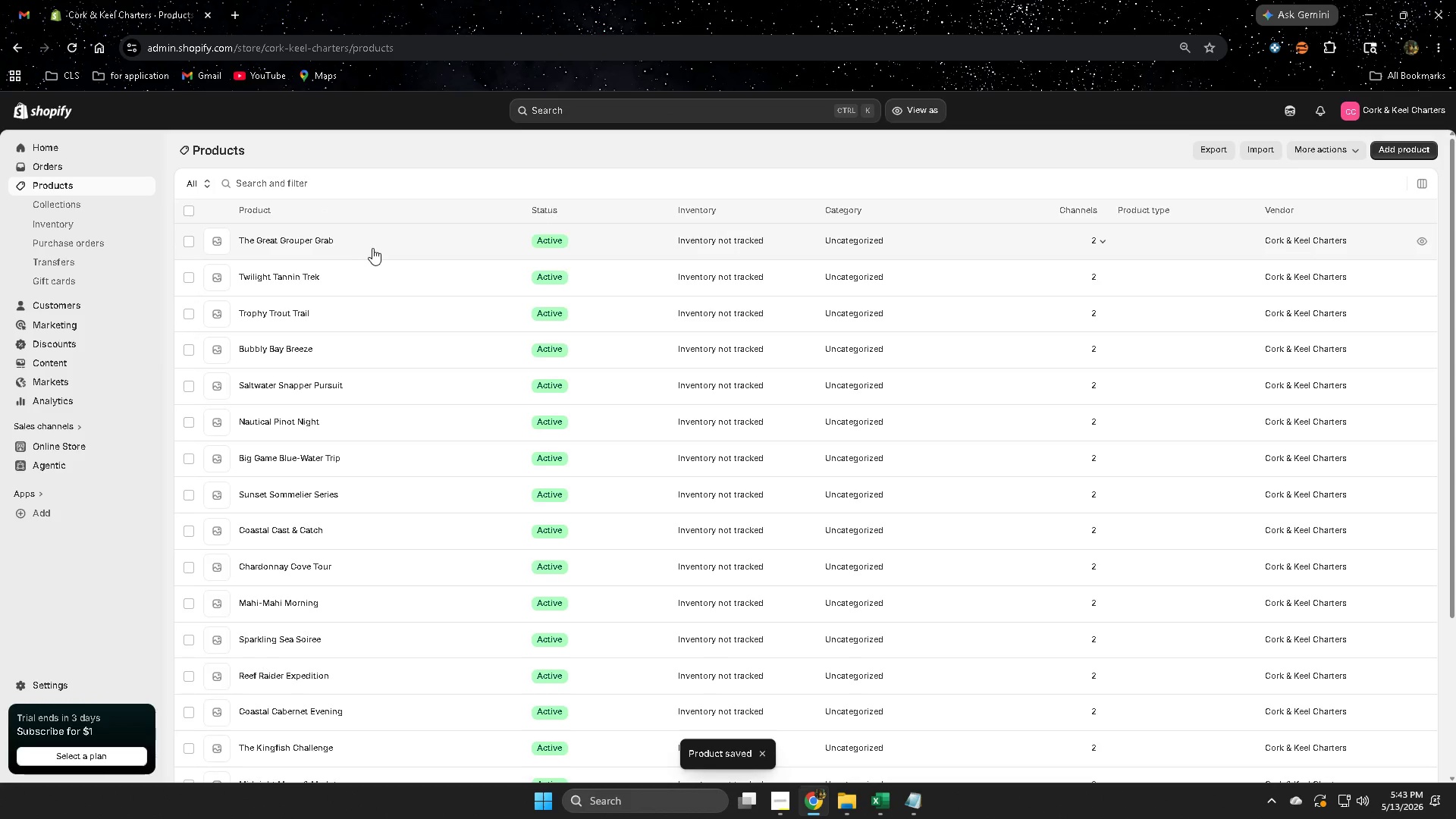 
left_click([373, 248])
 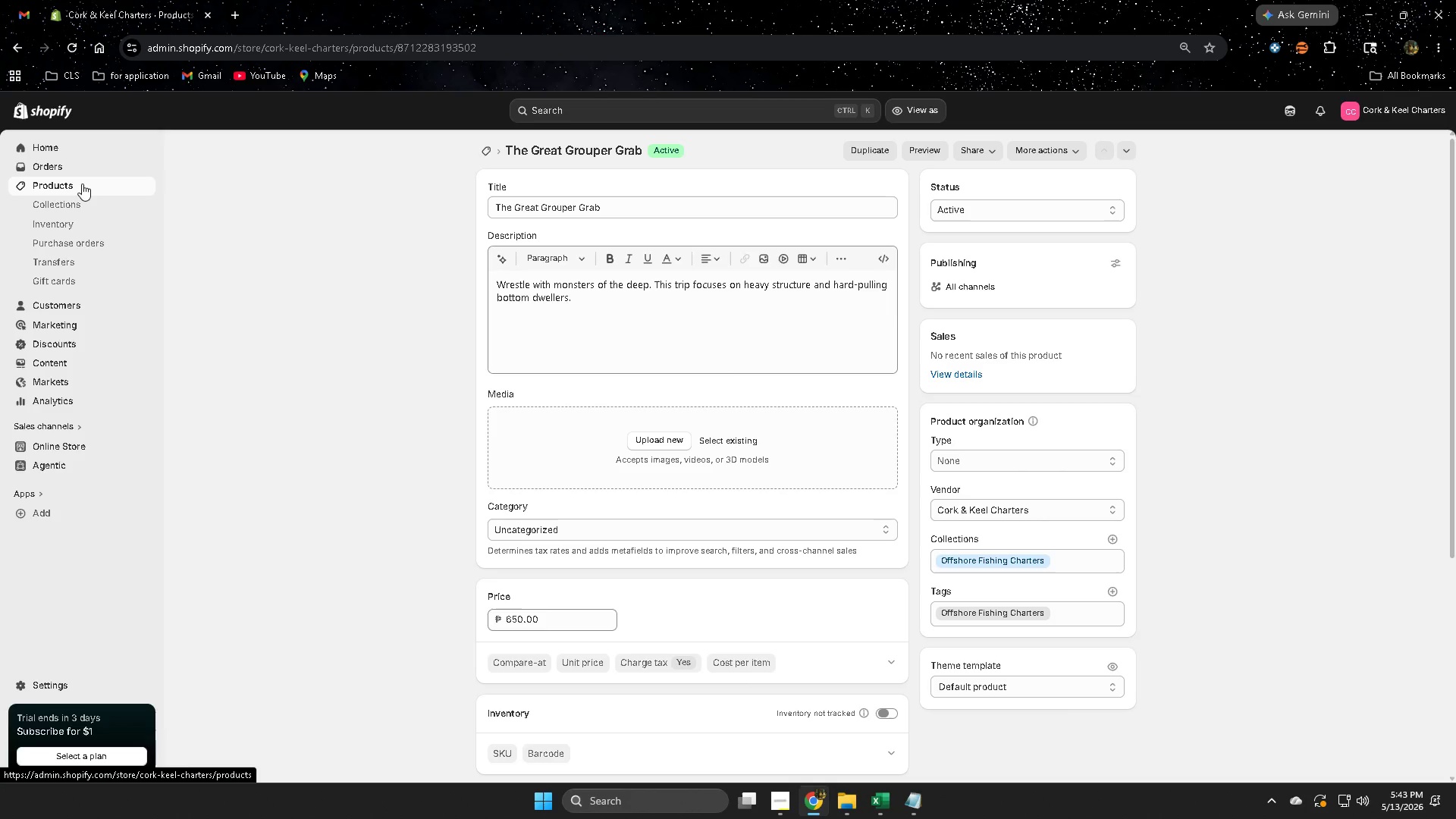 
wait(5.52)
 